 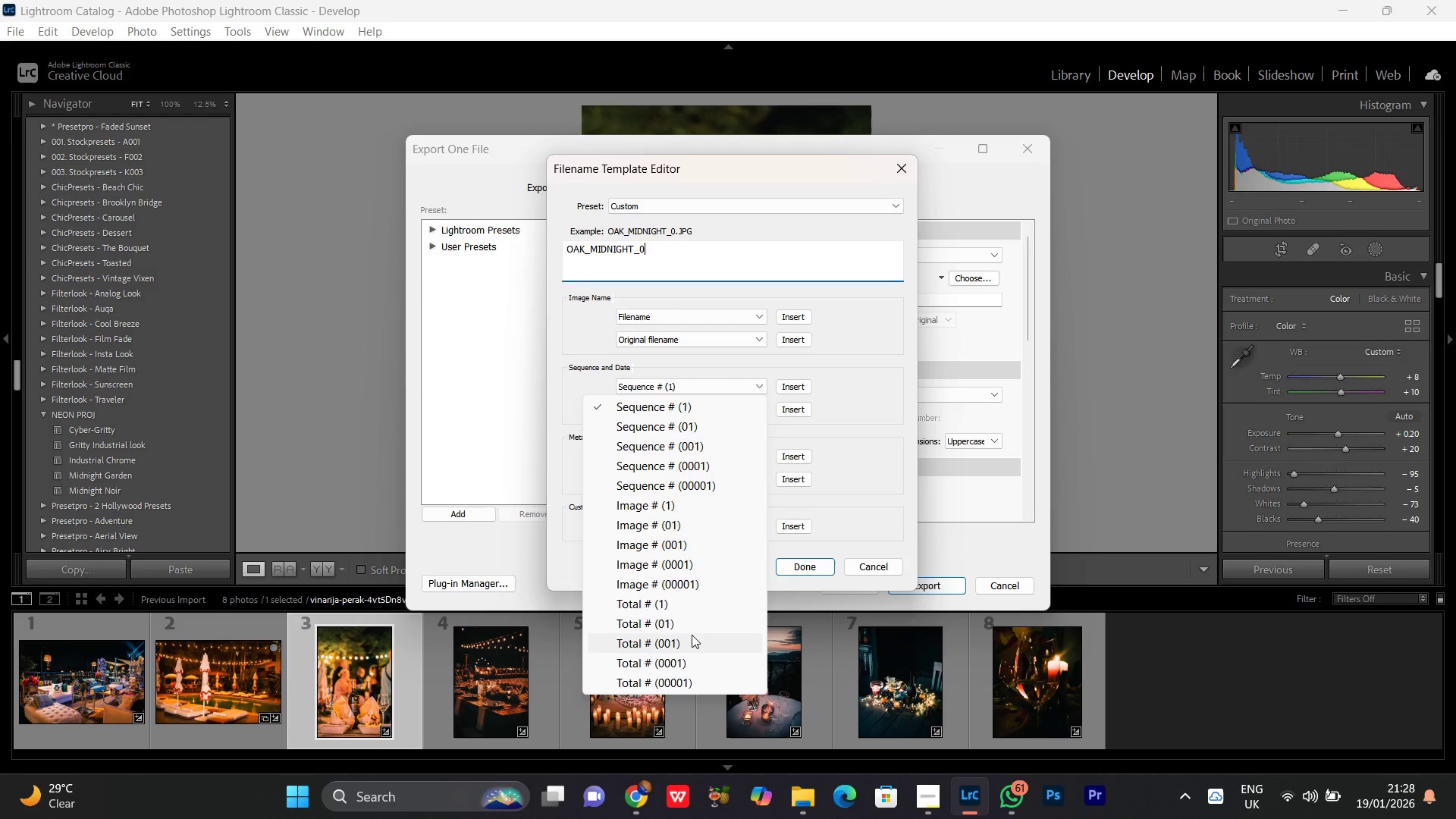 
left_click([898, 389])
 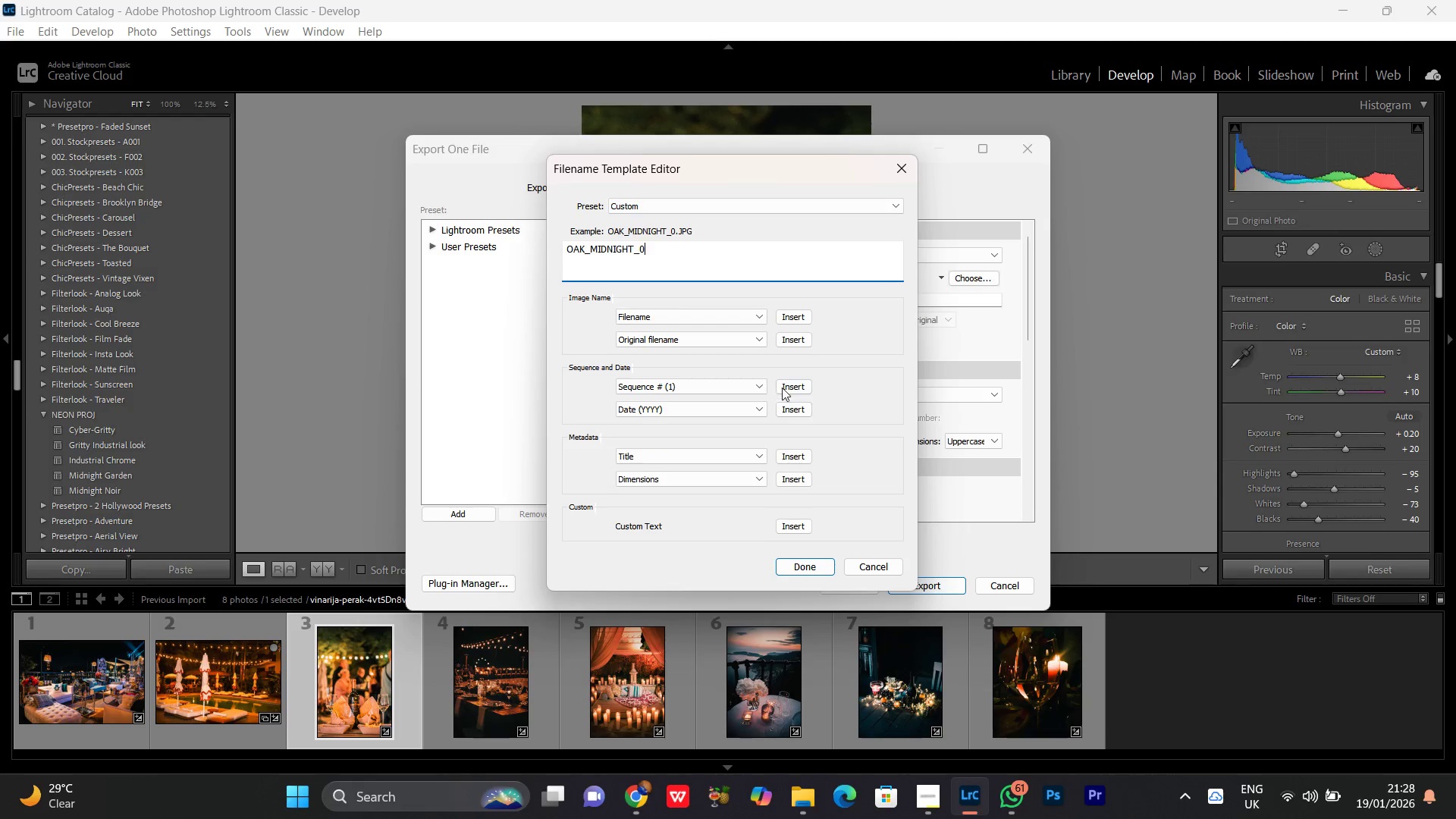 
left_click([786, 386])
 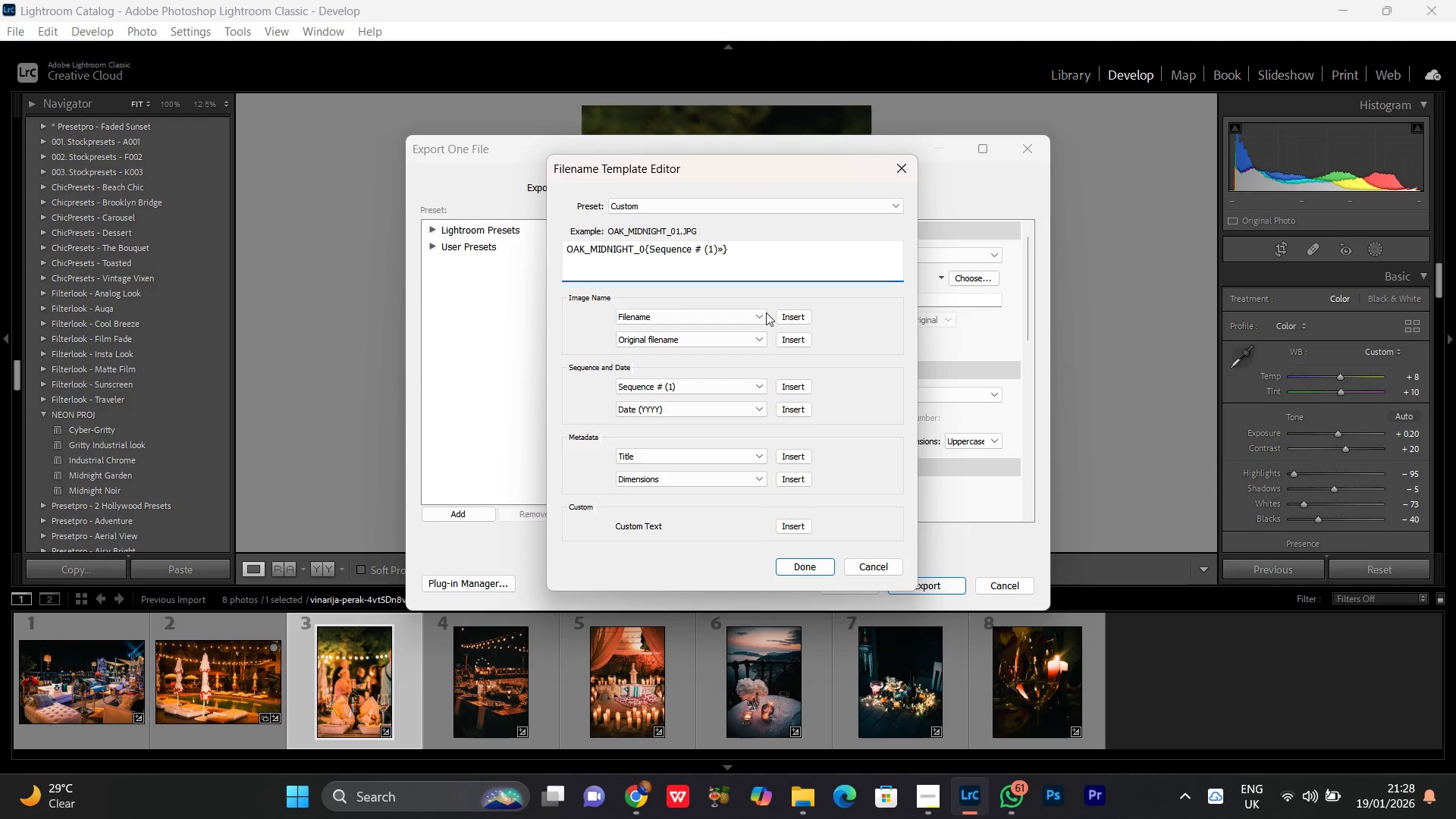 
key(Control+Z)
 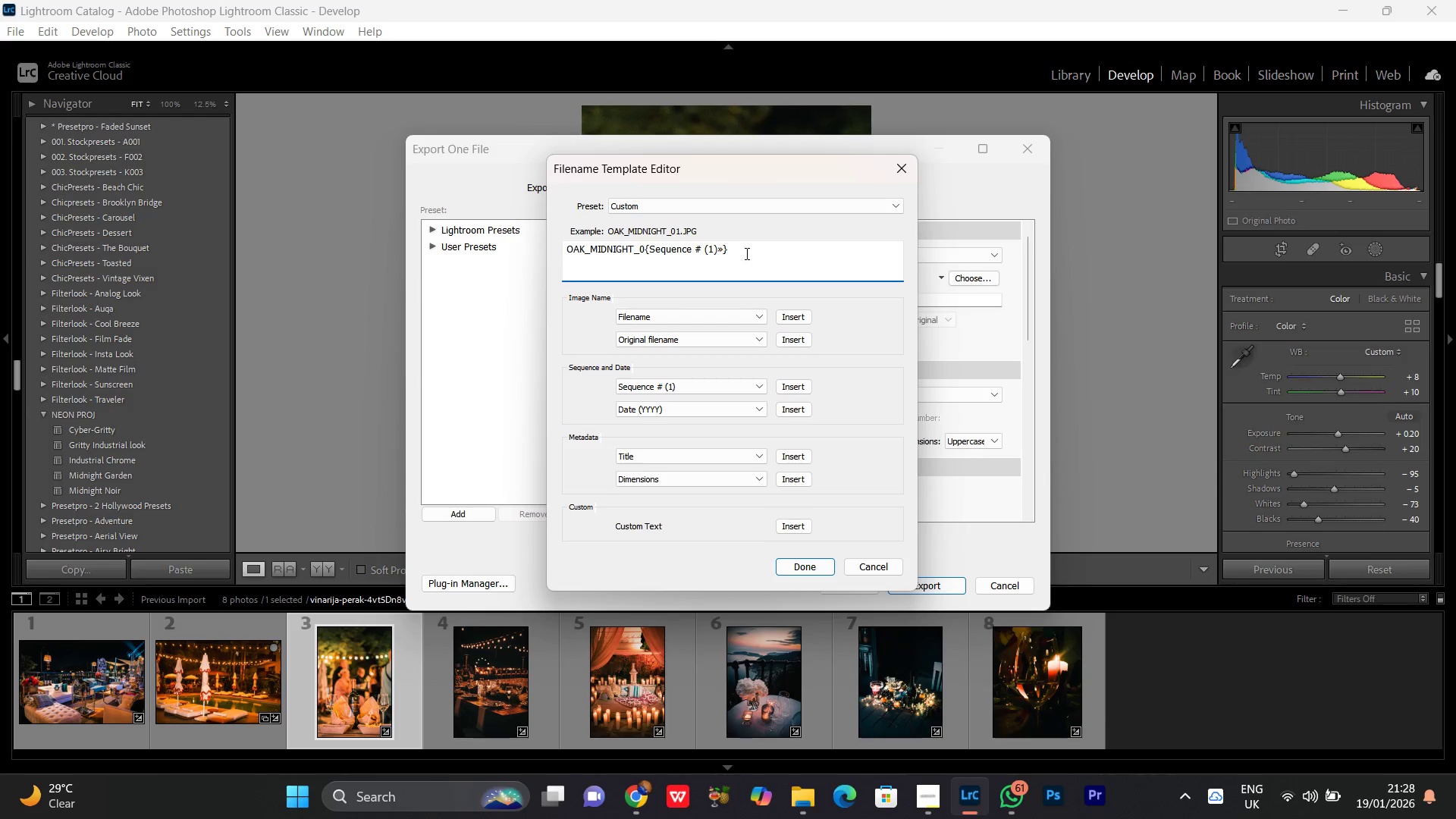 
left_click([745, 253])
 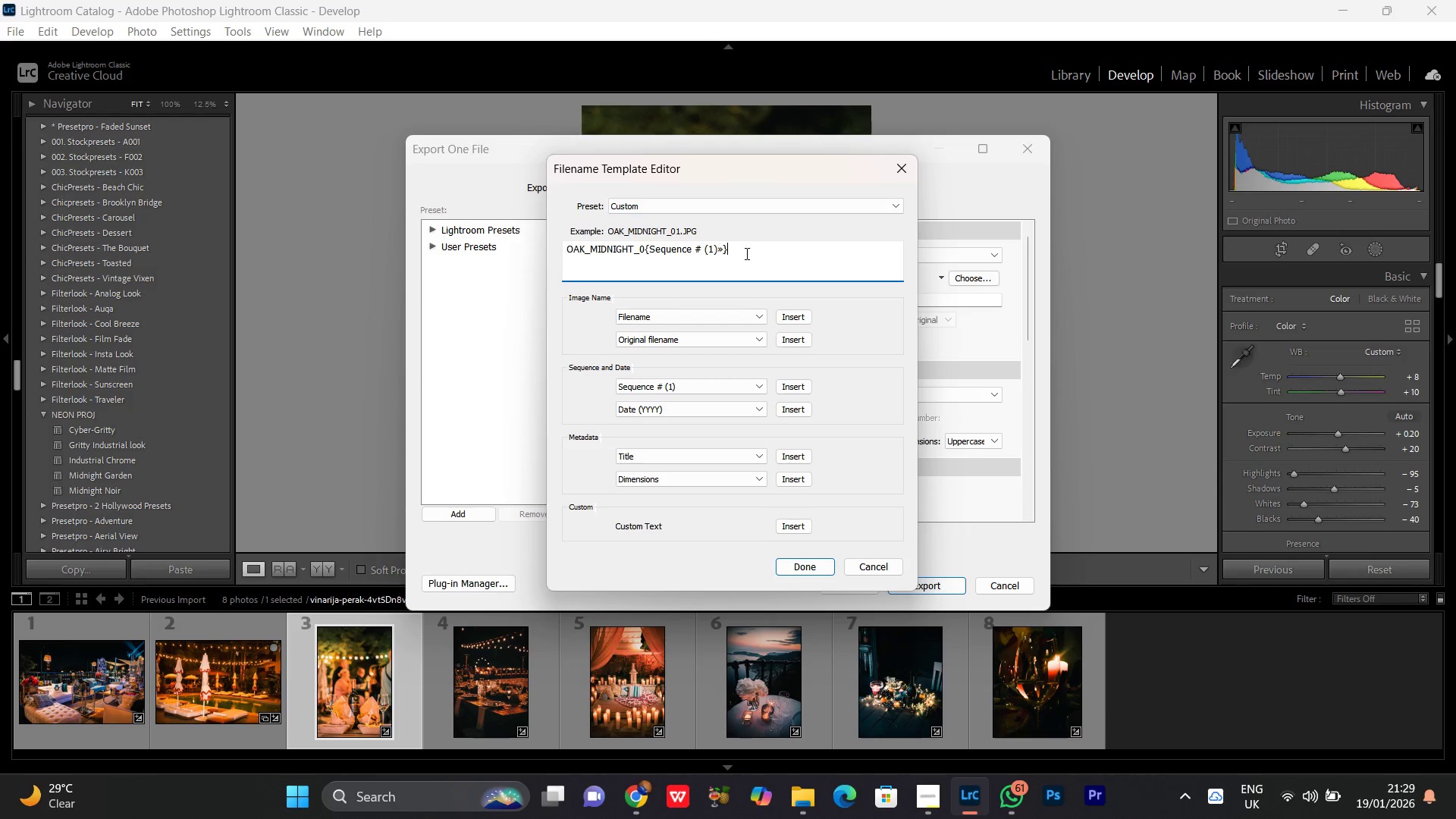 
hold_key(key=Backspace, duration=0.44)
 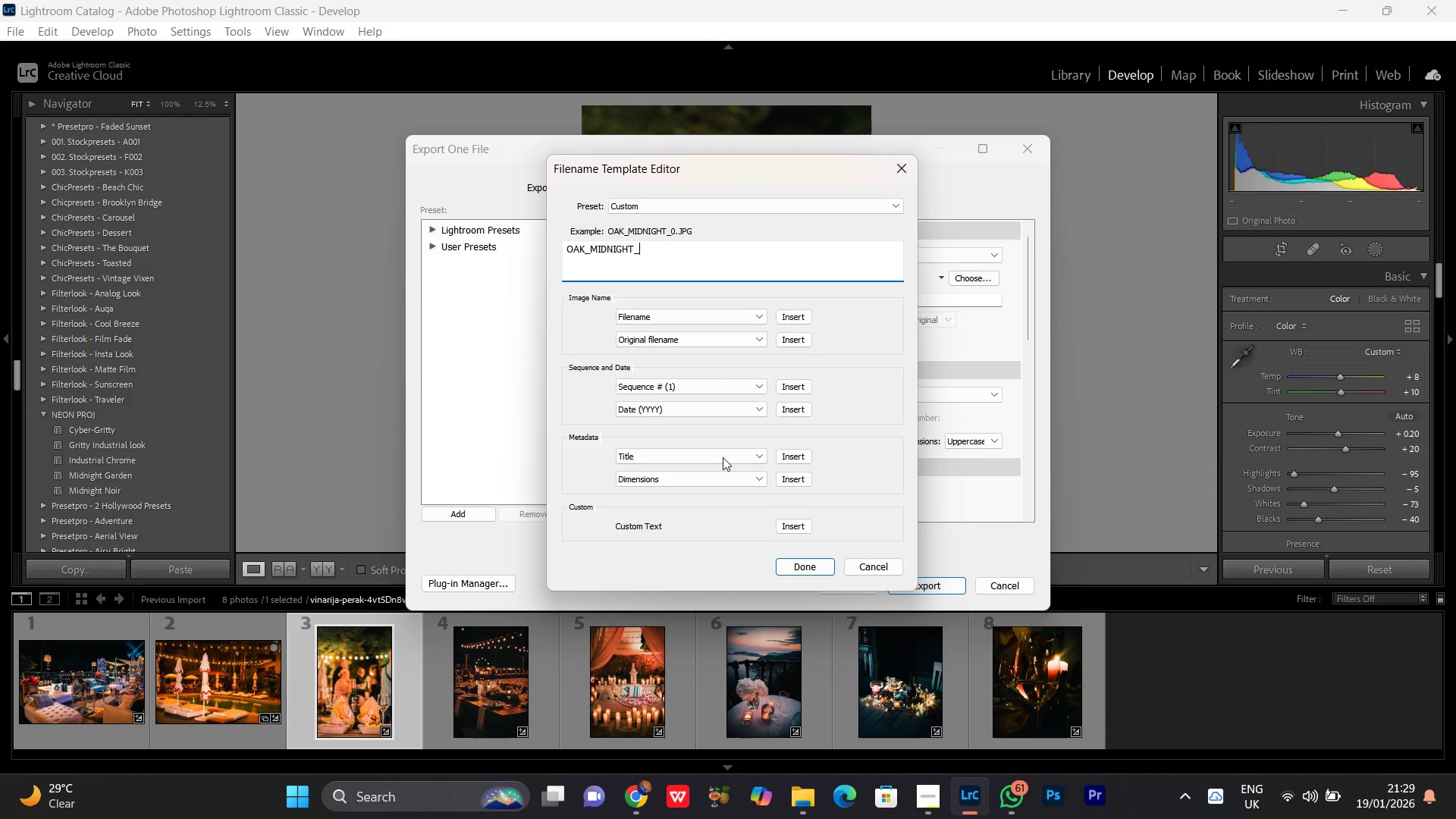 
key(0)
 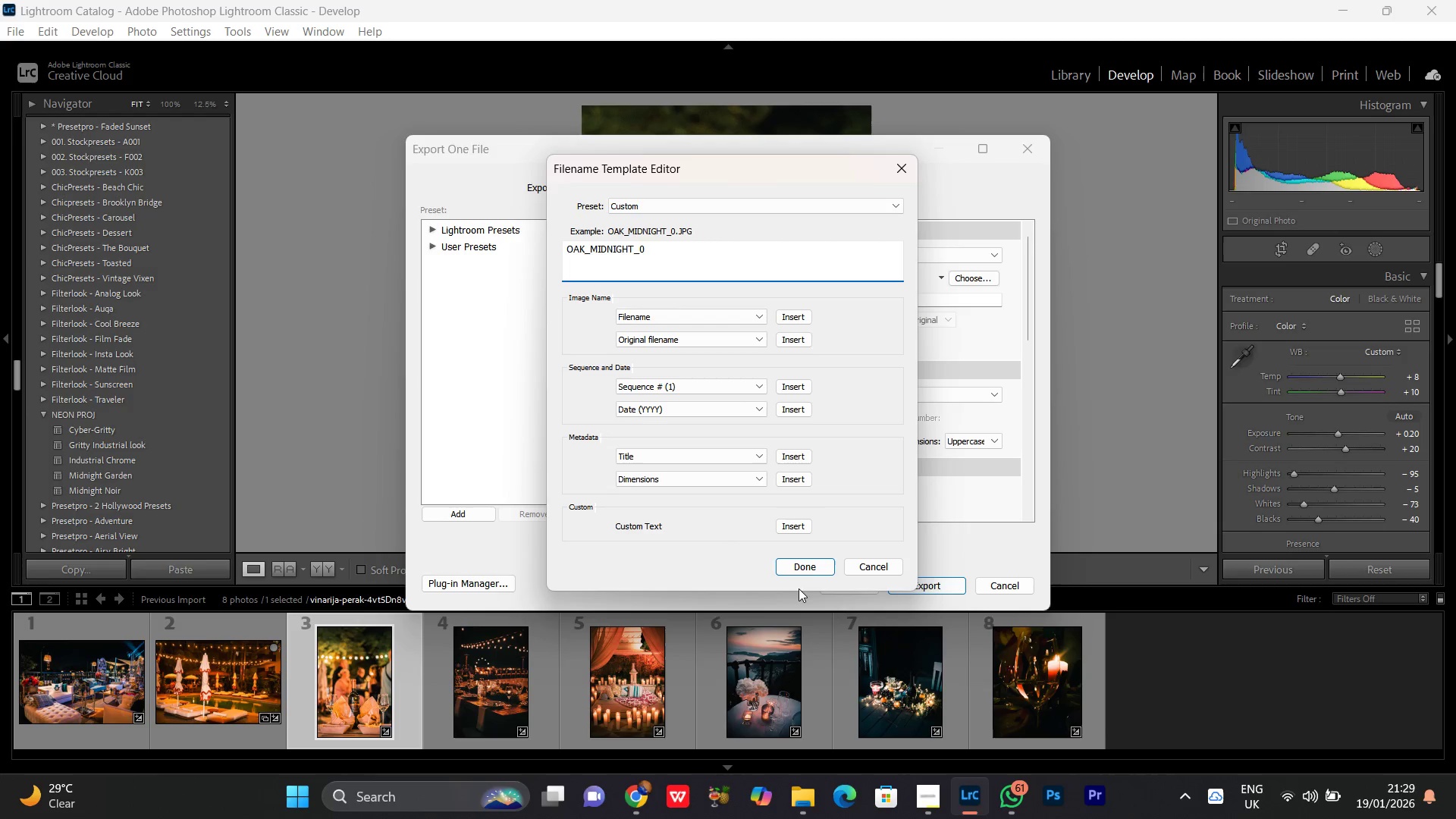 
left_click([810, 574])
 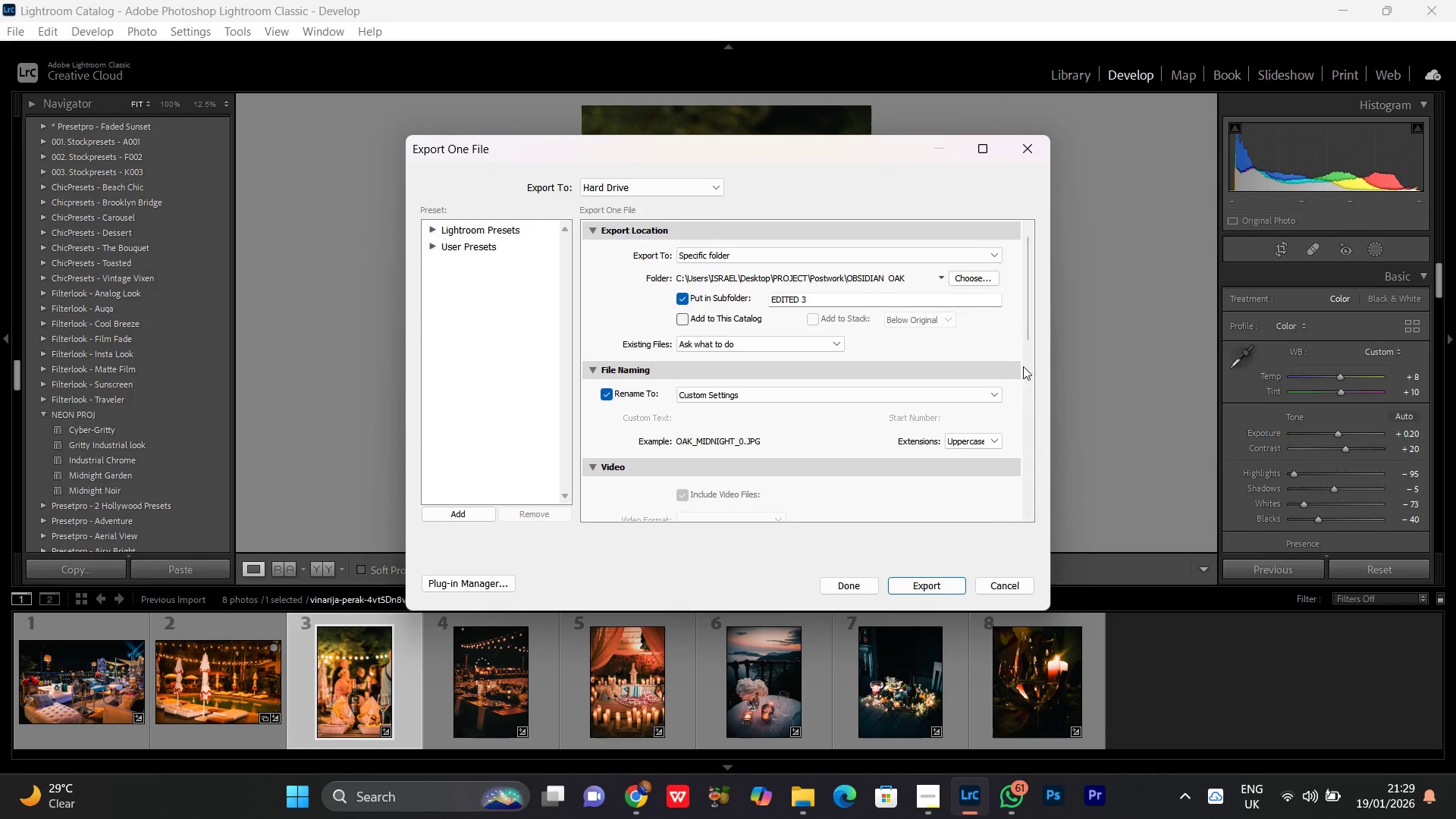 
left_click_drag(start_coordinate=[1031, 329], to_coordinate=[1009, 458])
 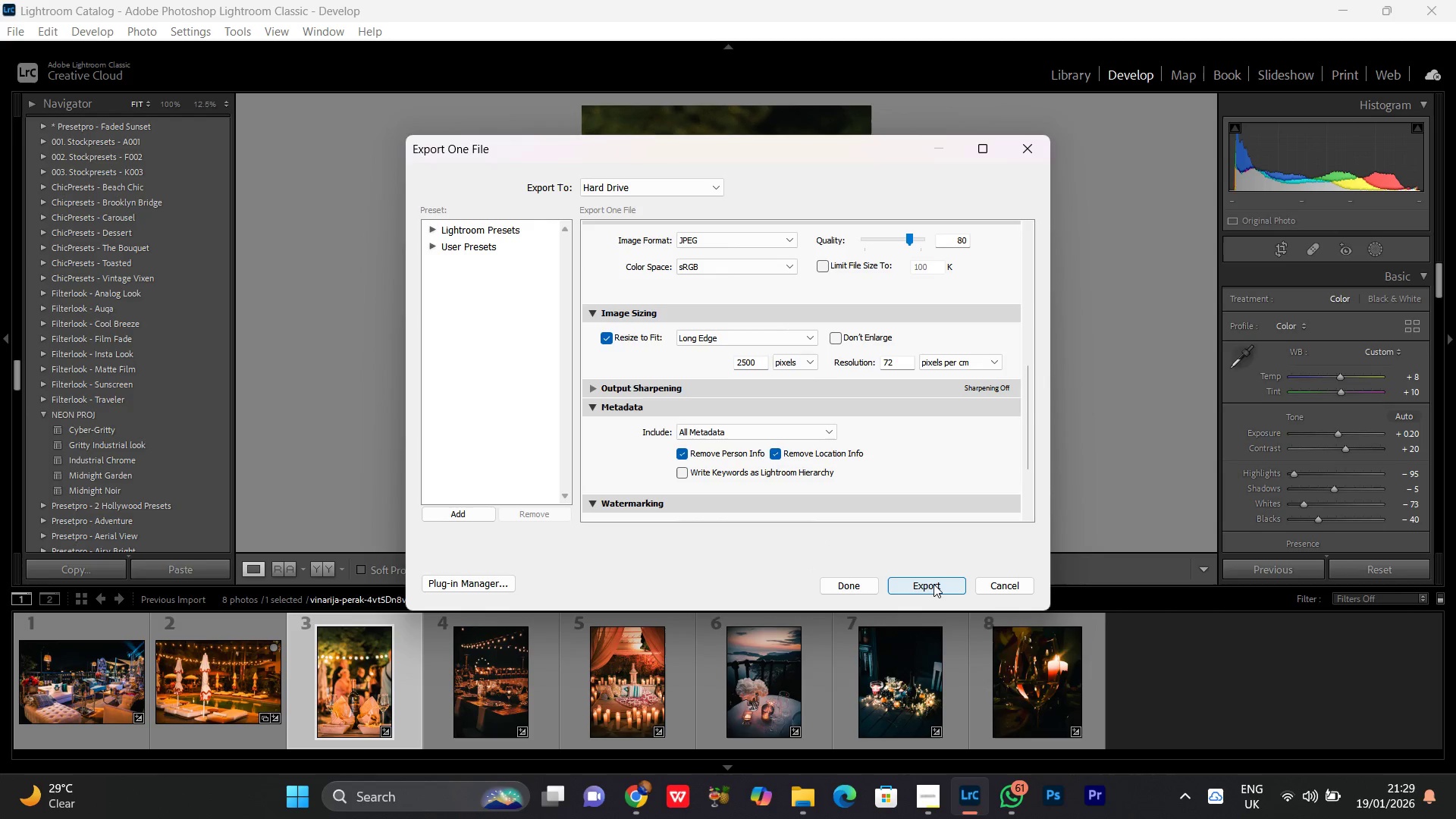 
left_click([934, 584])
 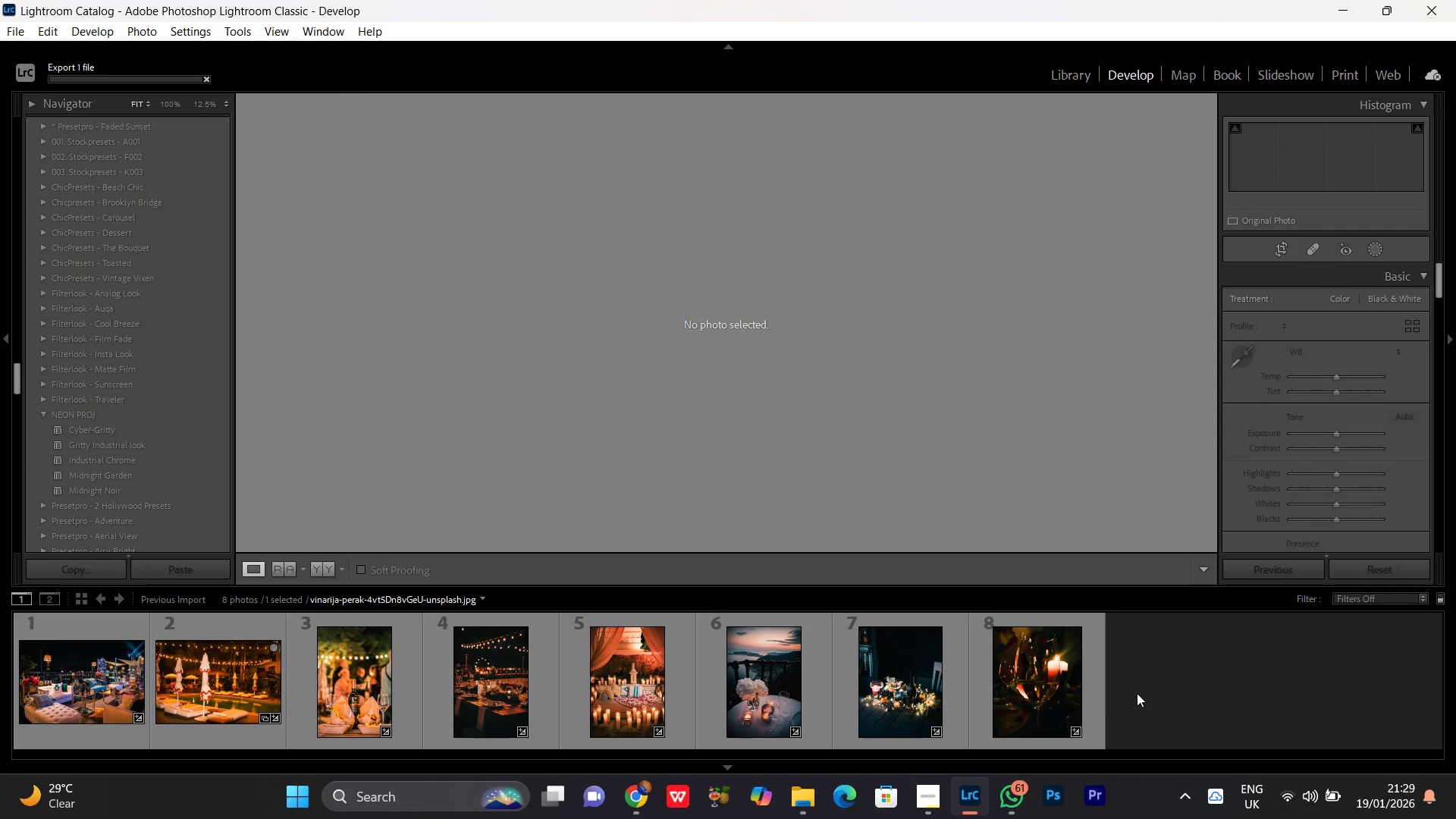 
hold_key(key=ControlLeft, duration=0.48)
left_click([1009, 703])
 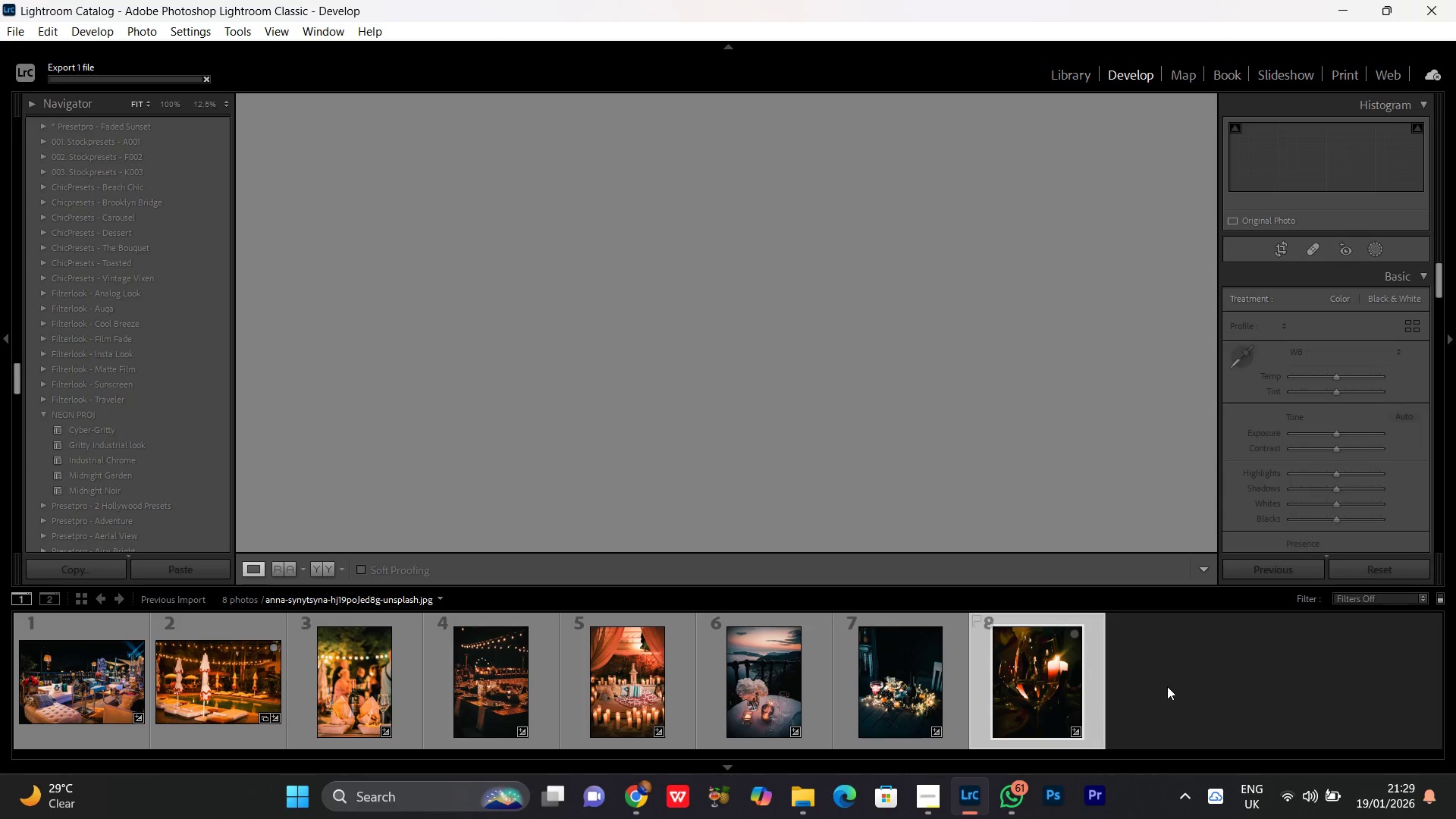 
double_click([1167, 686])
 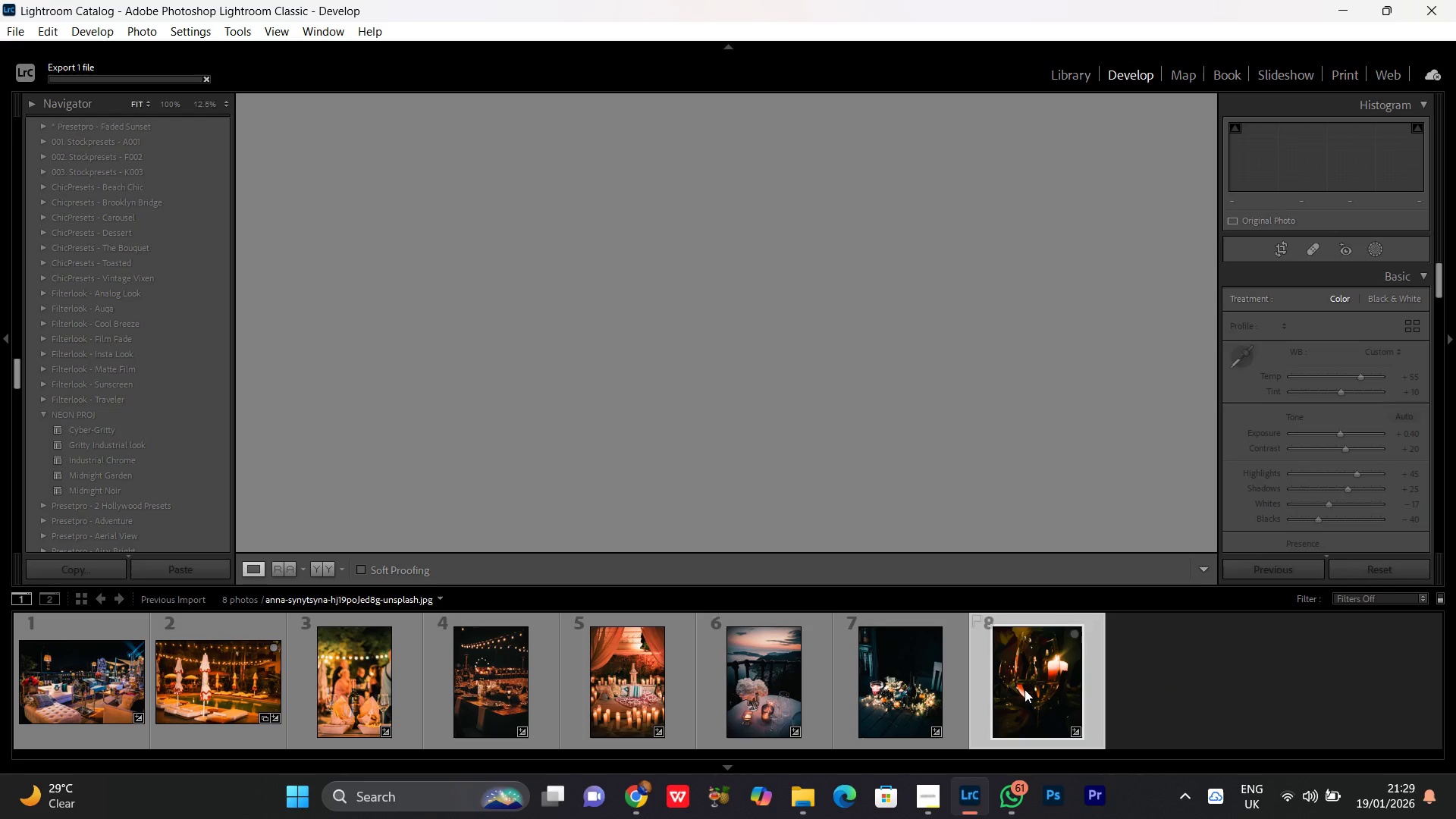 
hold_key(key=ControlLeft, duration=1.5)
left_click([1025, 687])
 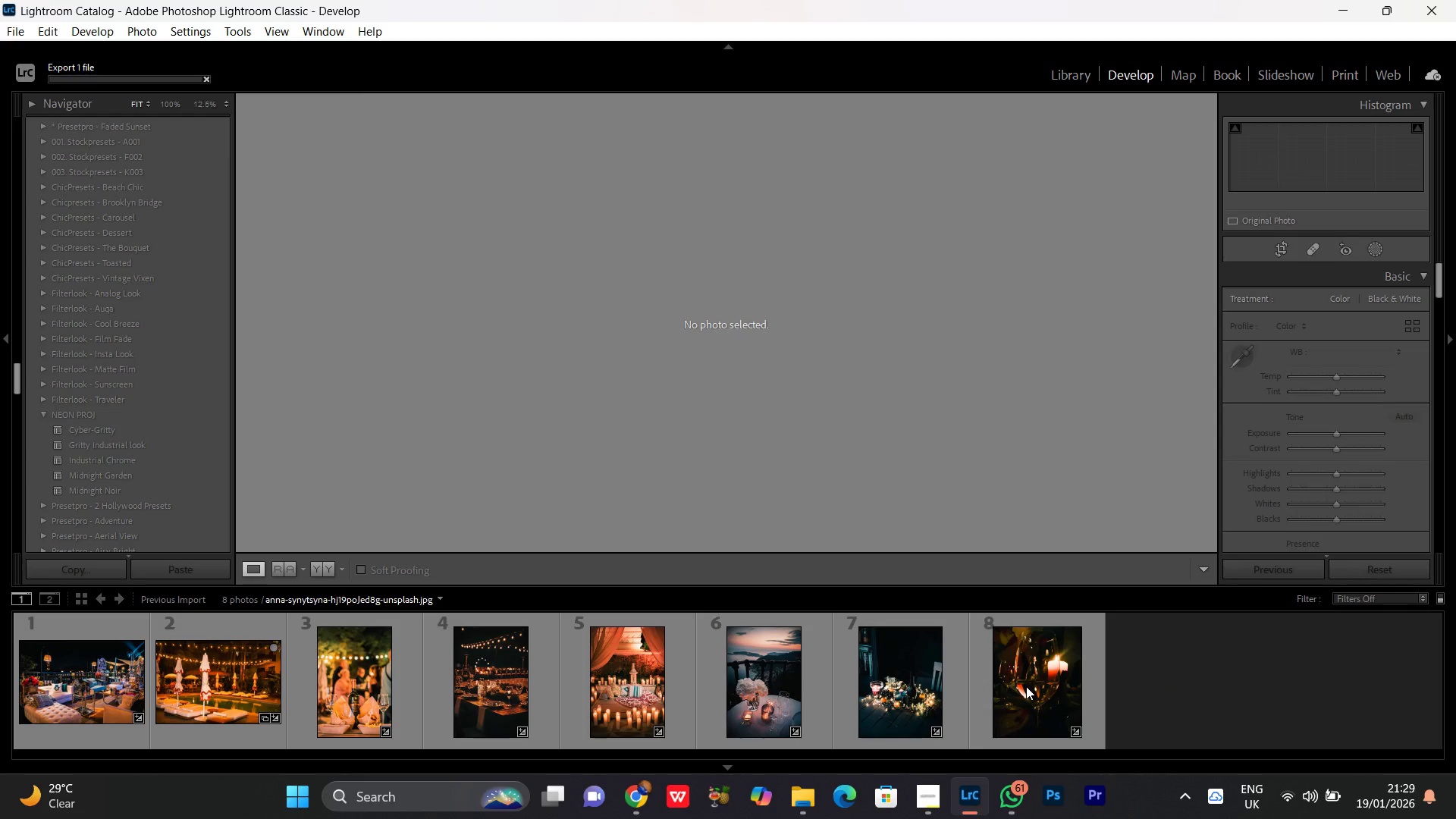 
left_click([1026, 686])
 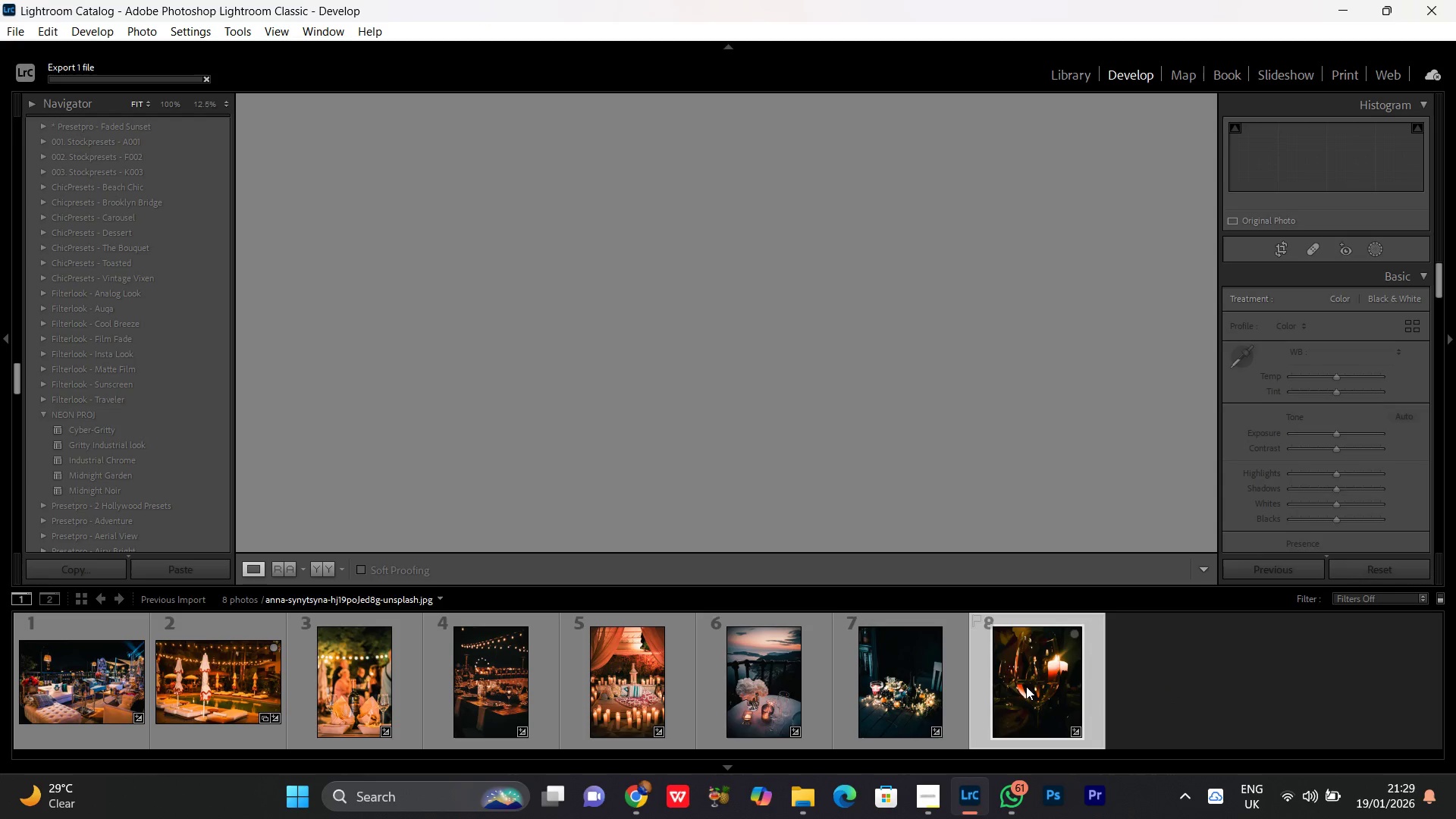 
hold_key(key=ControlLeft, duration=0.61)
 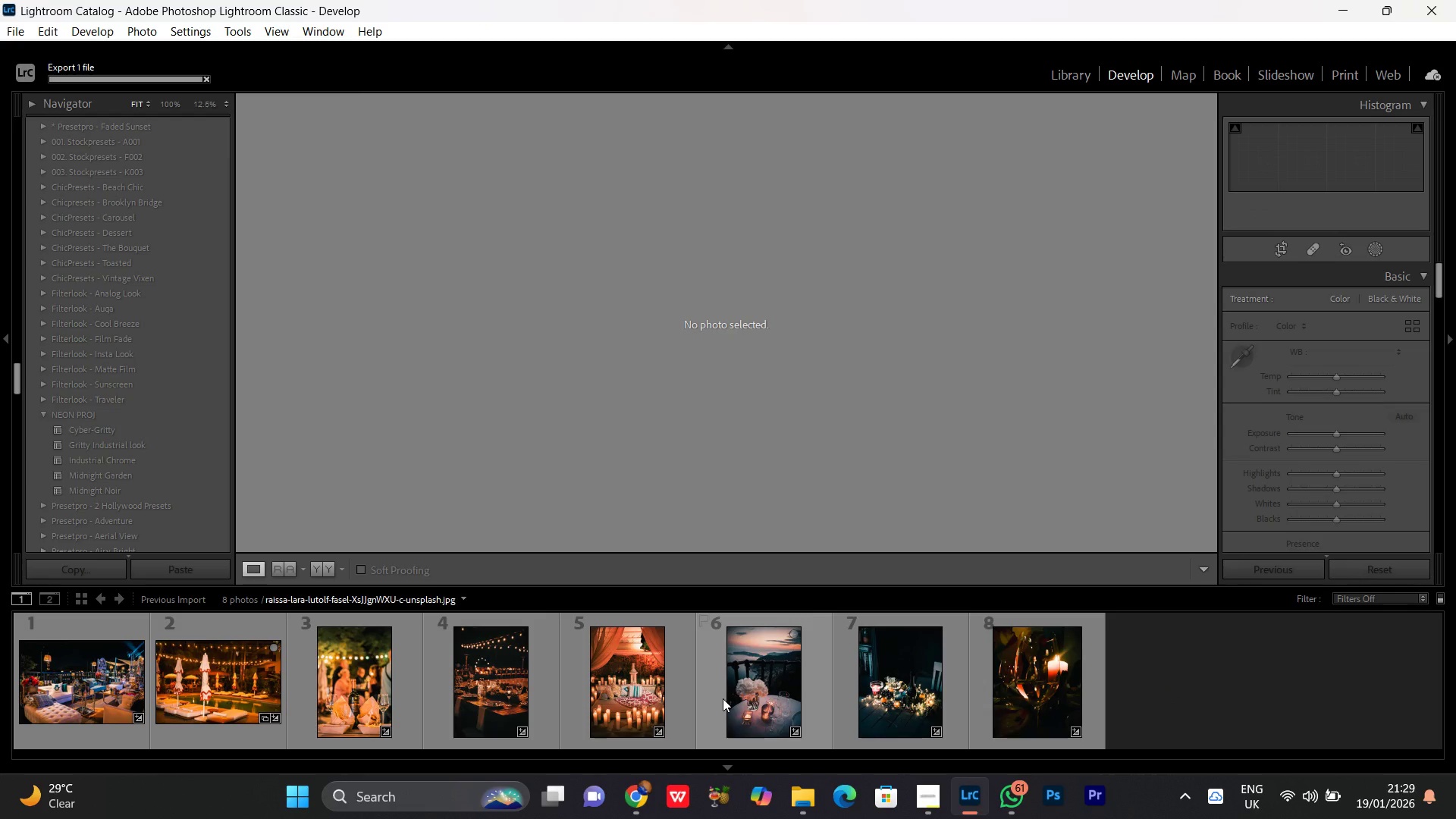 
wait(6.46)
 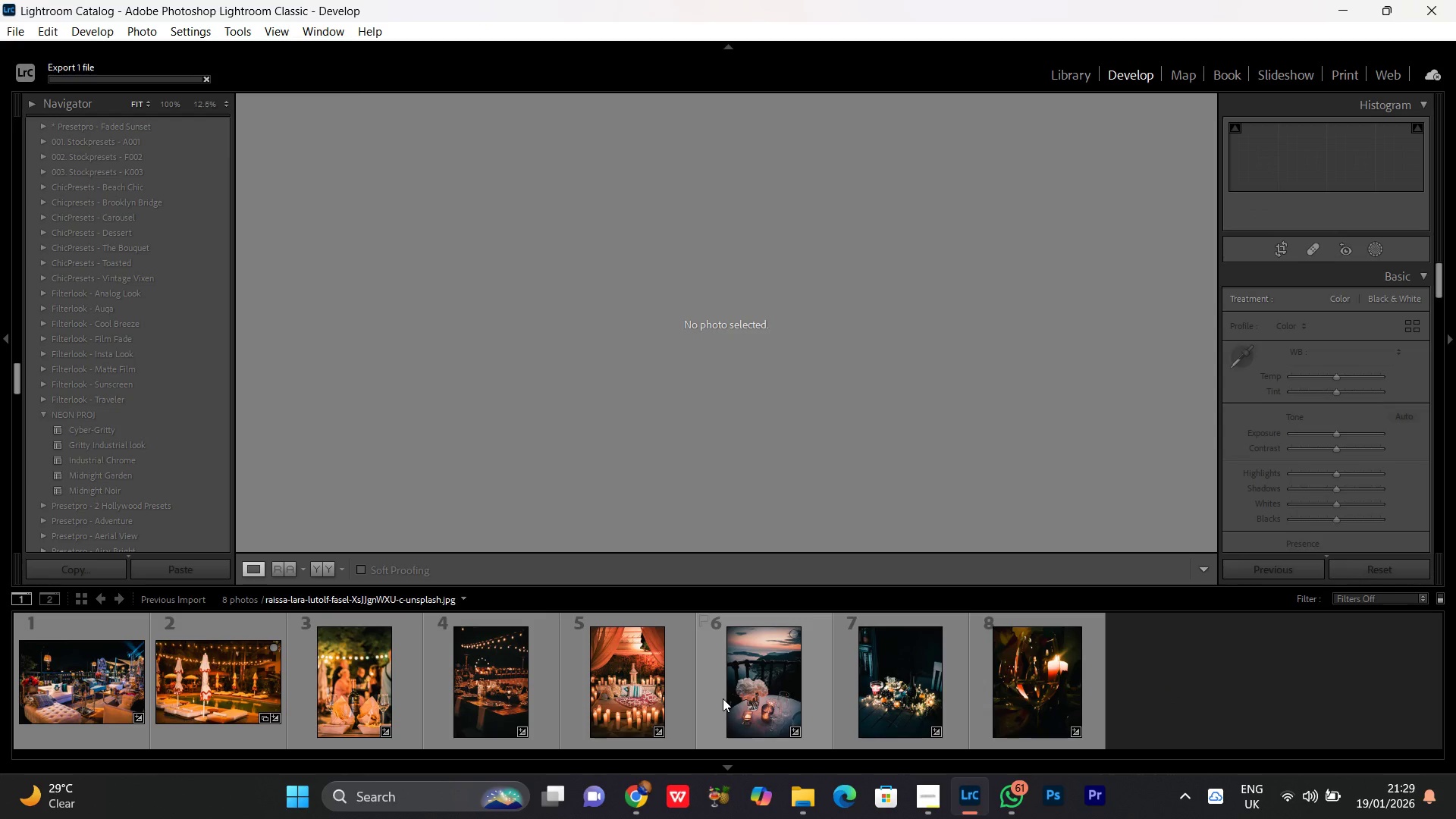 
mouse_move([726, 807])
 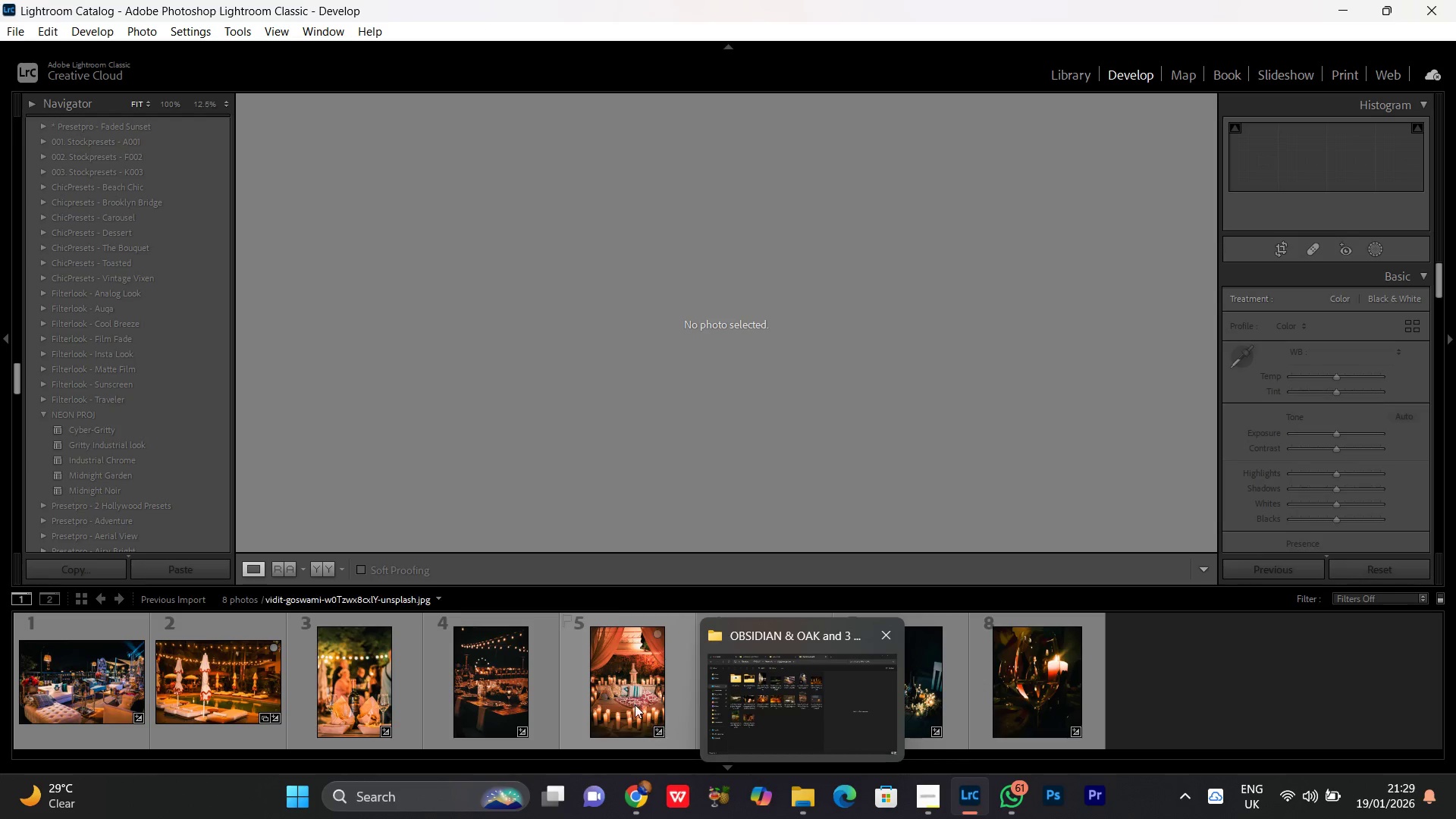 
left_click([614, 682])
 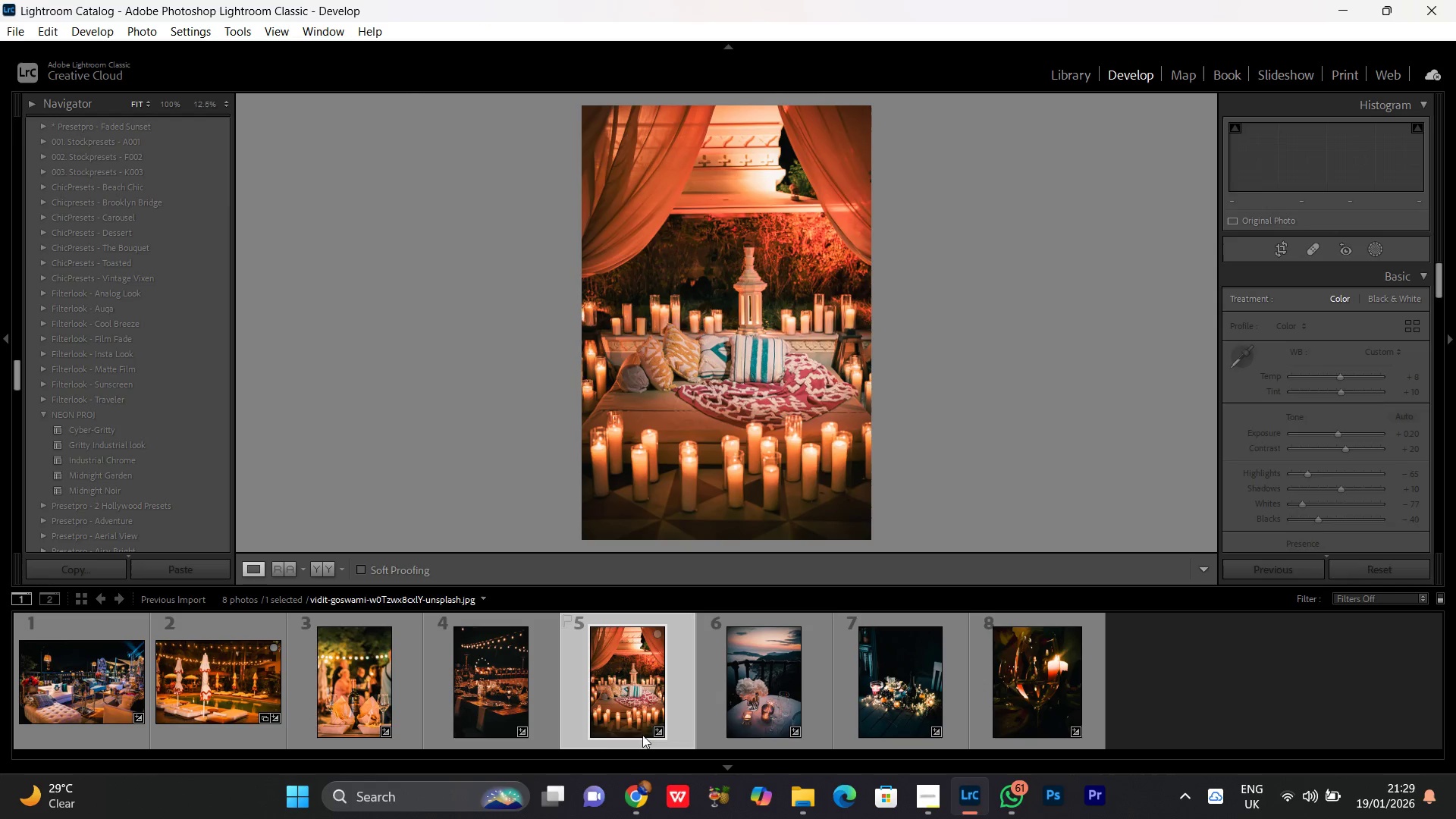 
left_click([502, 668])
 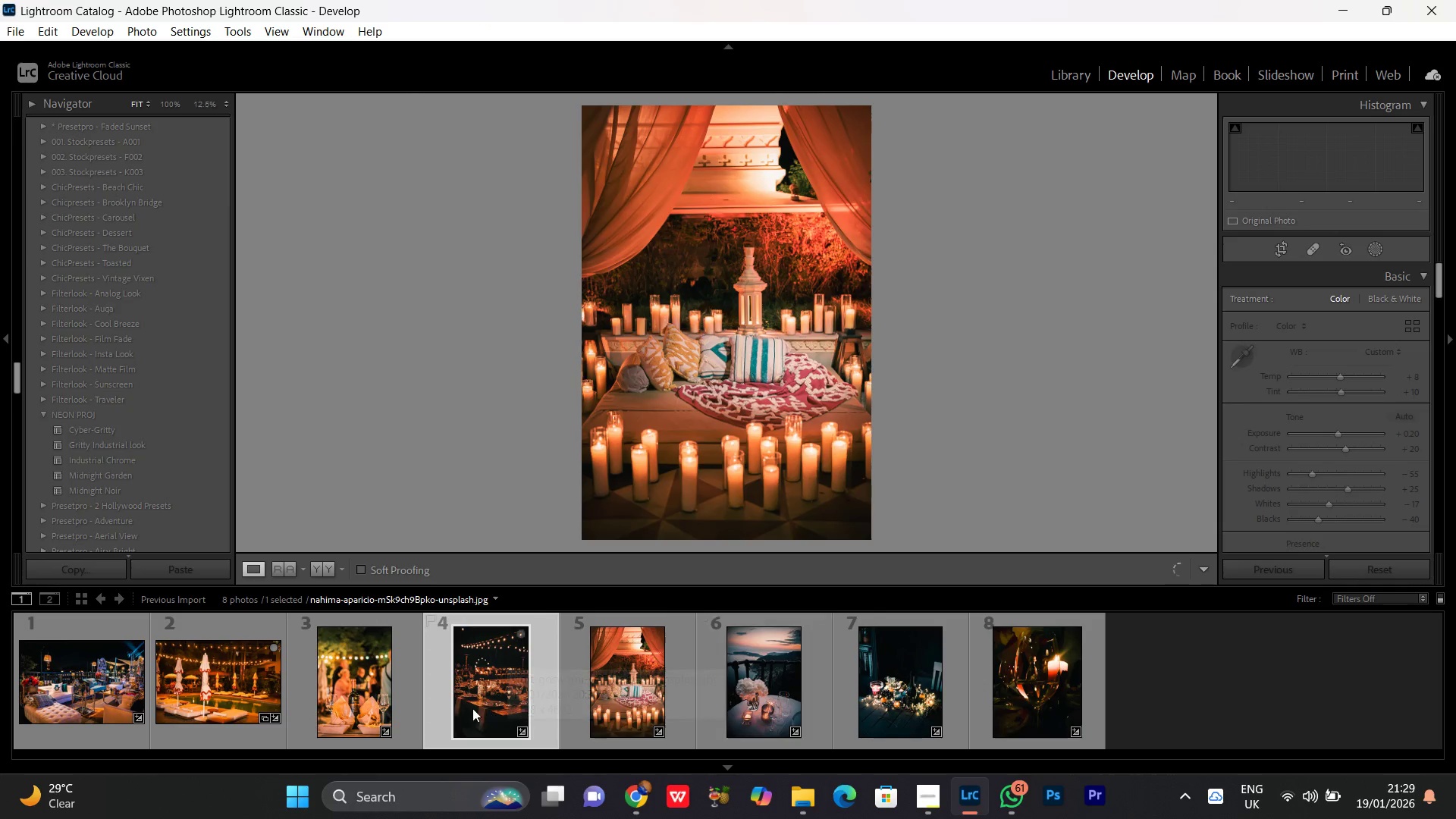 
left_click([344, 665])
 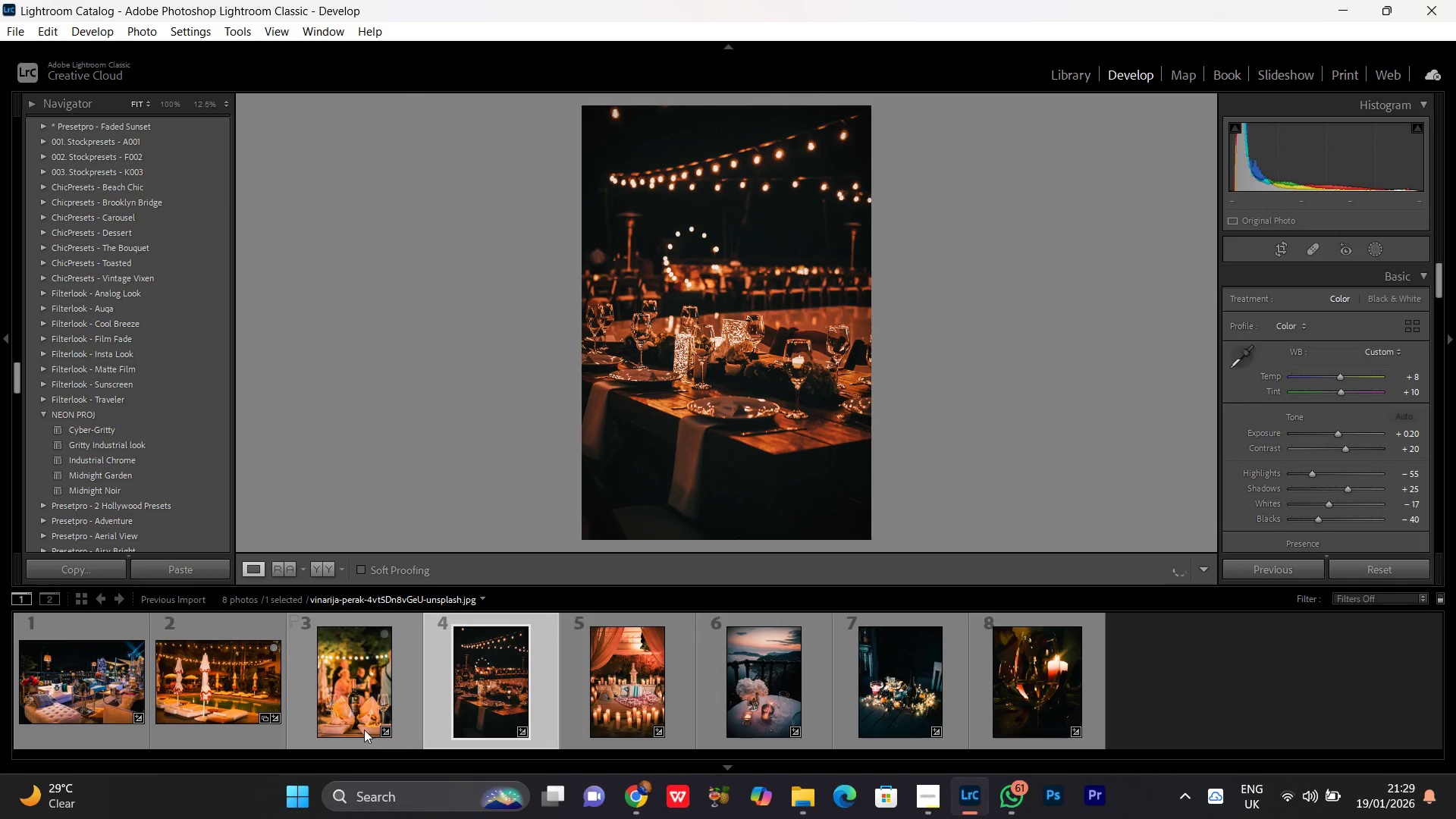 
left_click([359, 688])
 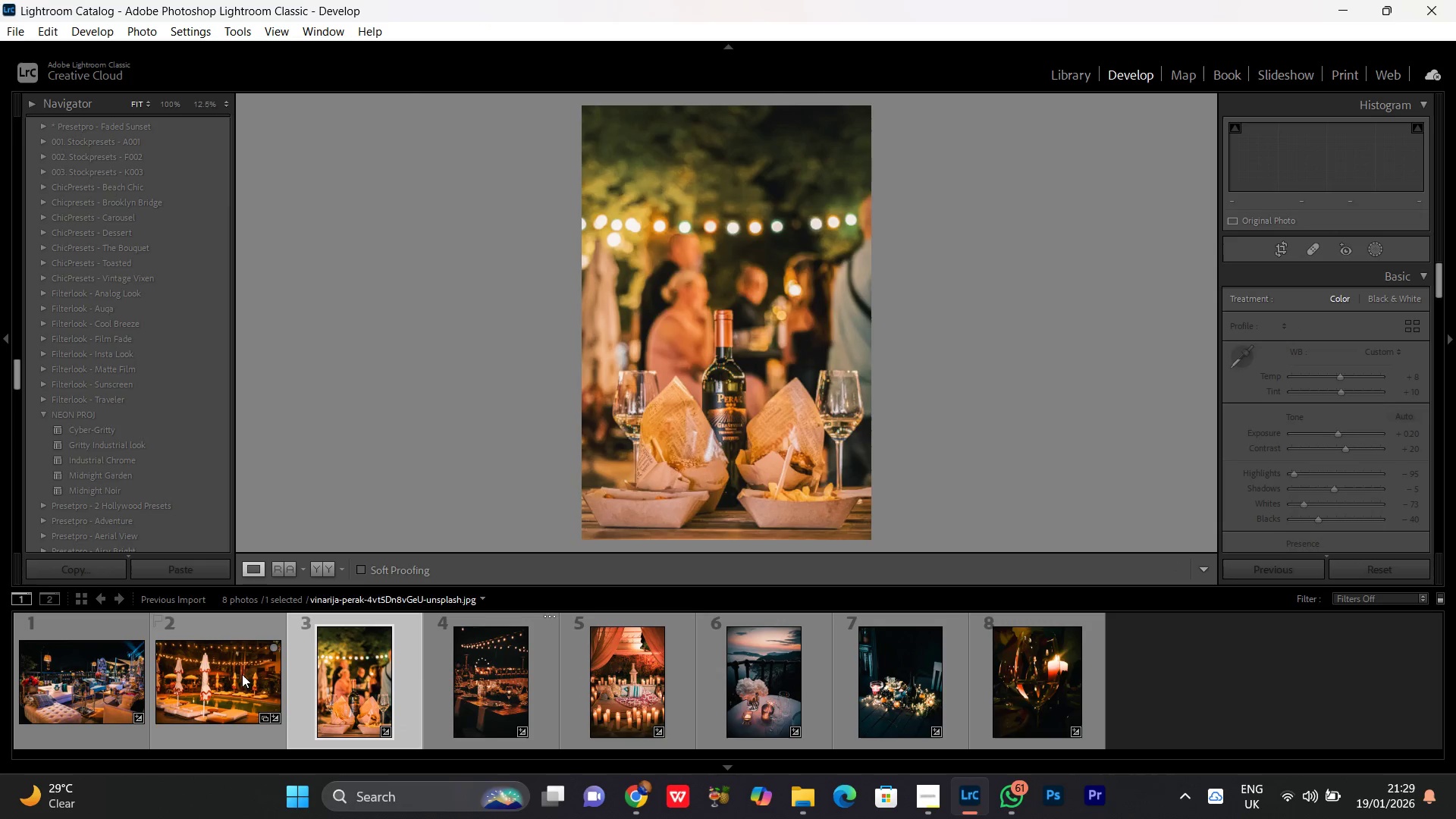 
left_click([227, 667])
 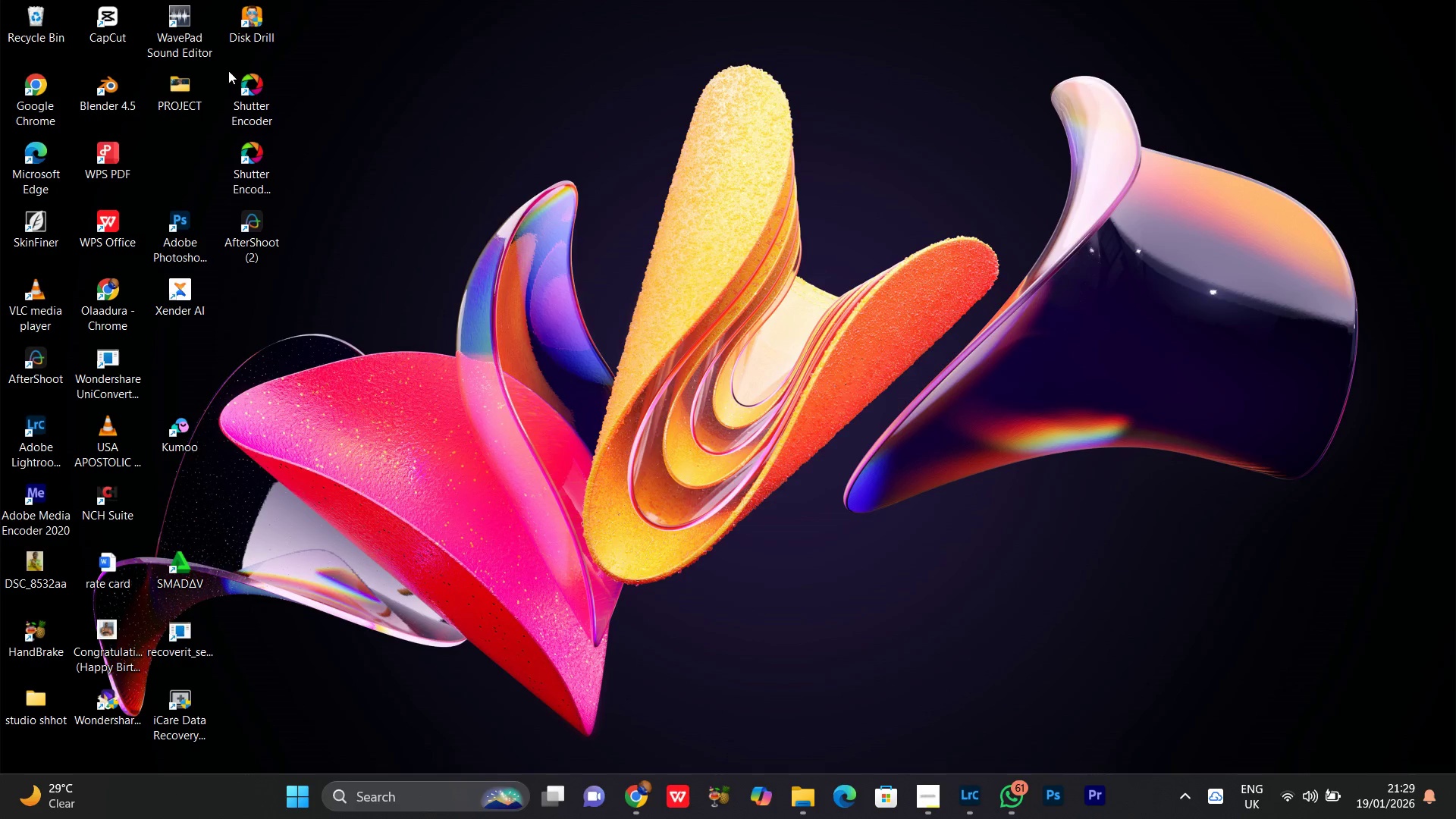 
double_click([180, 83])
 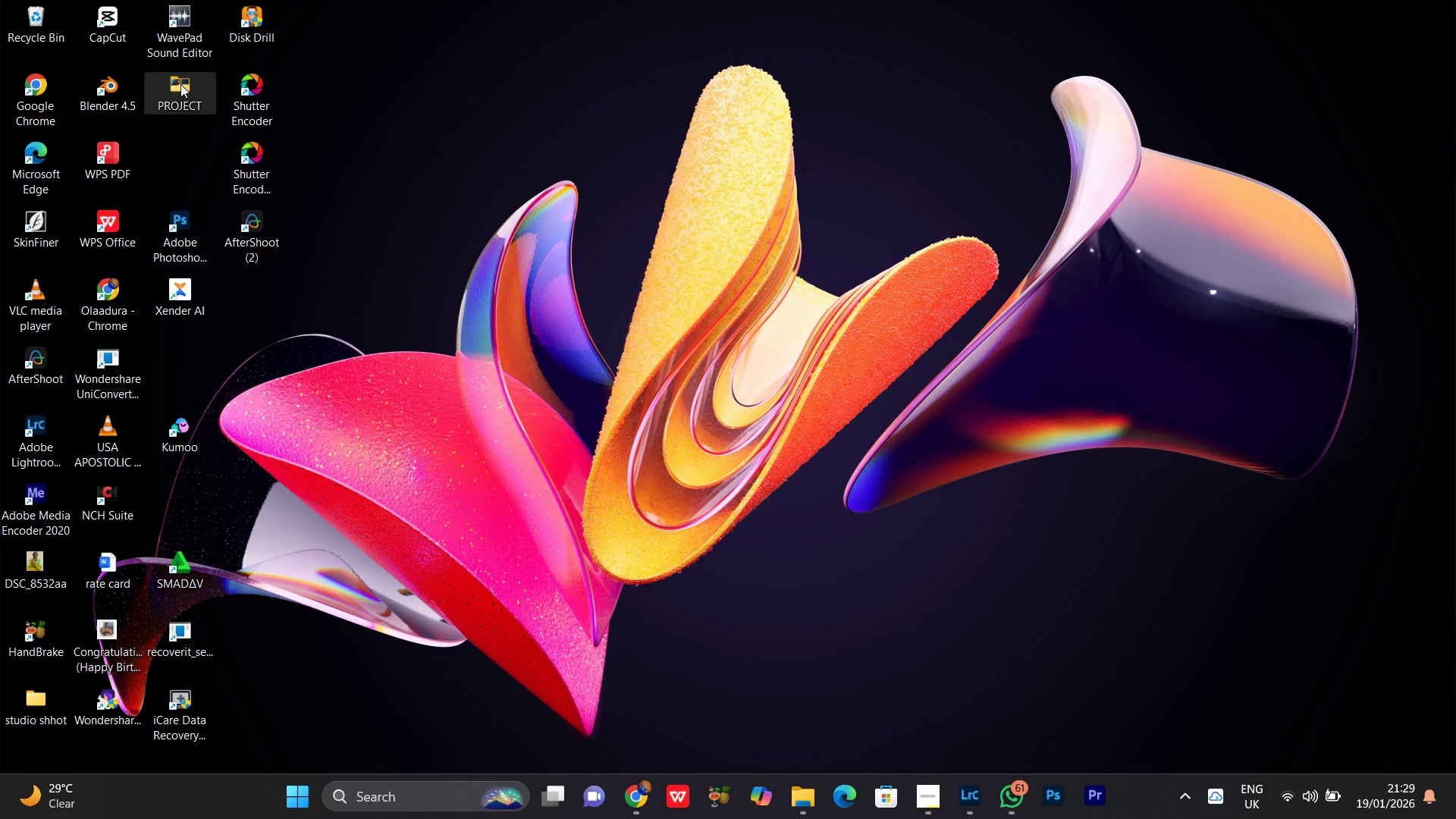 
mouse_move([193, 101])
 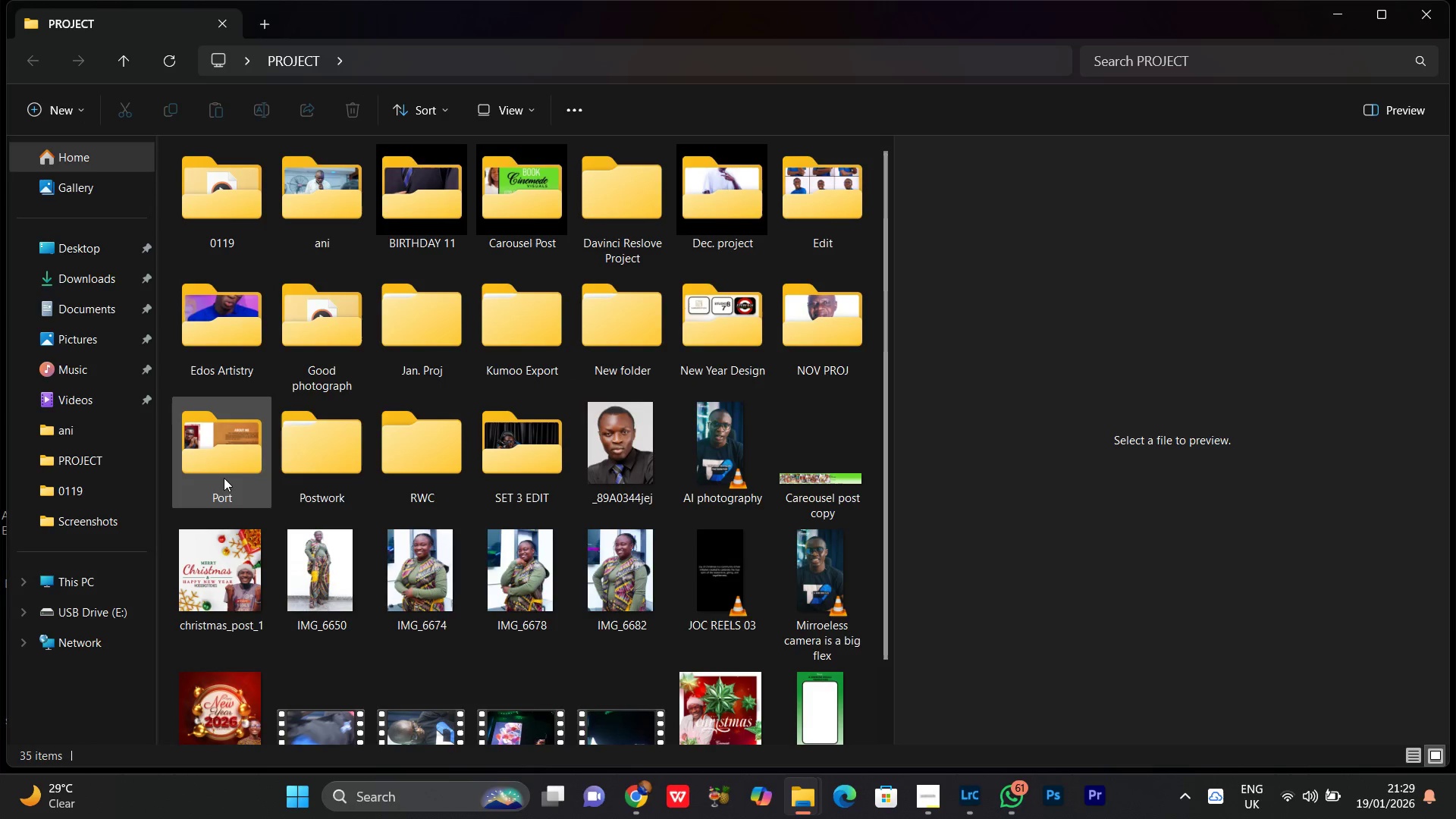 
double_click([252, 460])
 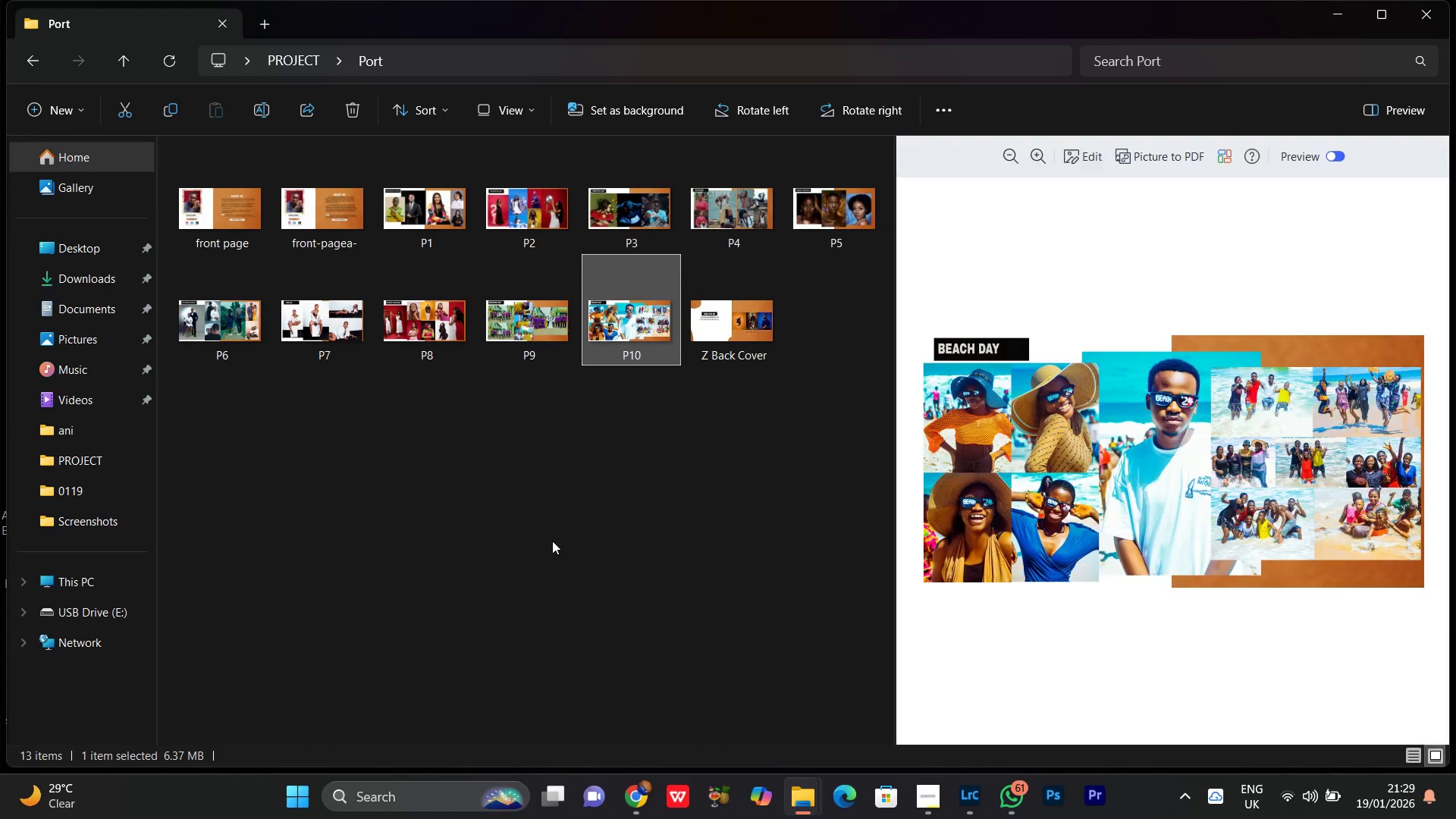 
left_click_drag(start_coordinate=[552, 542], to_coordinate=[551, 512])
 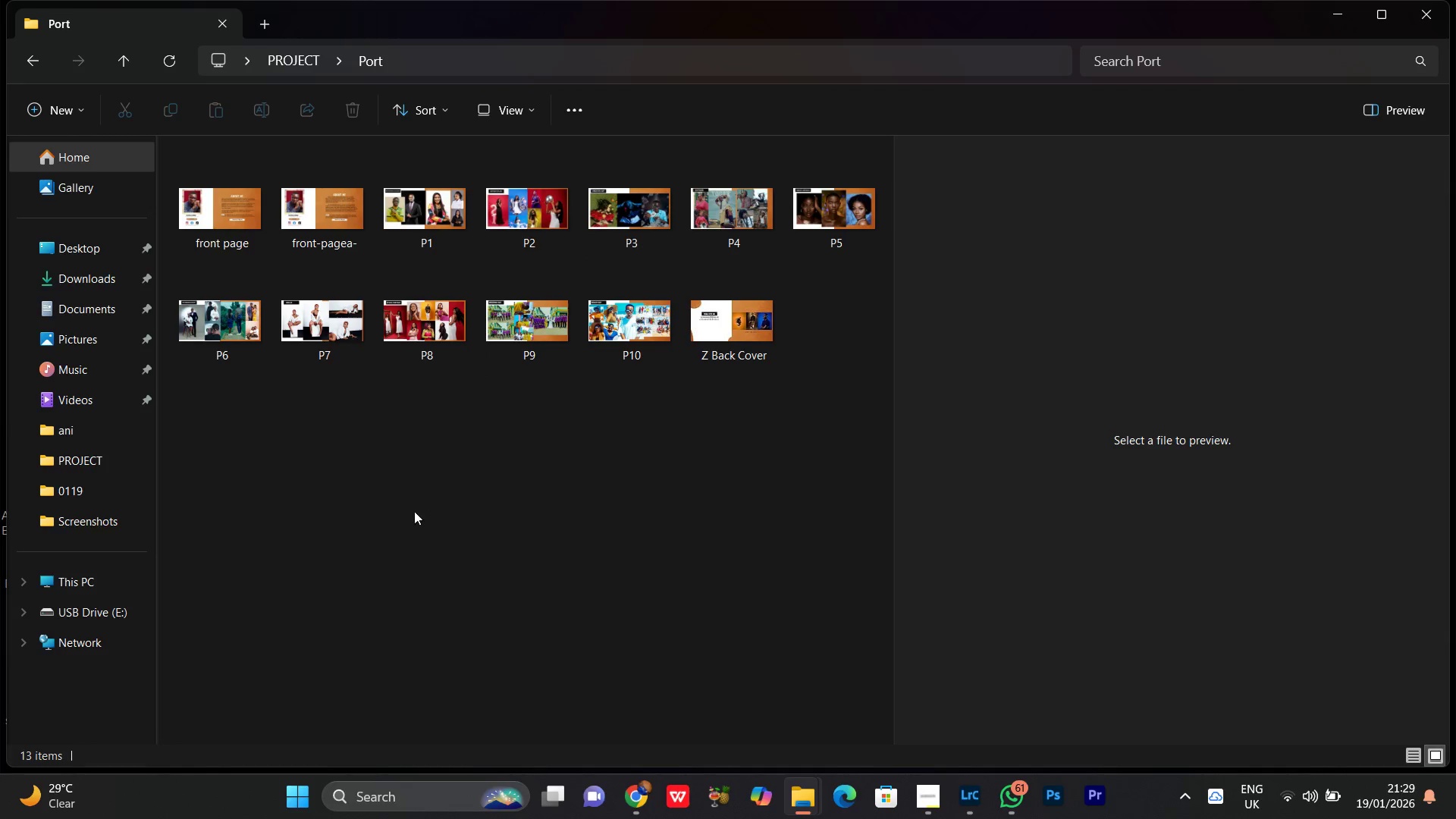 
left_click([287, 57])
 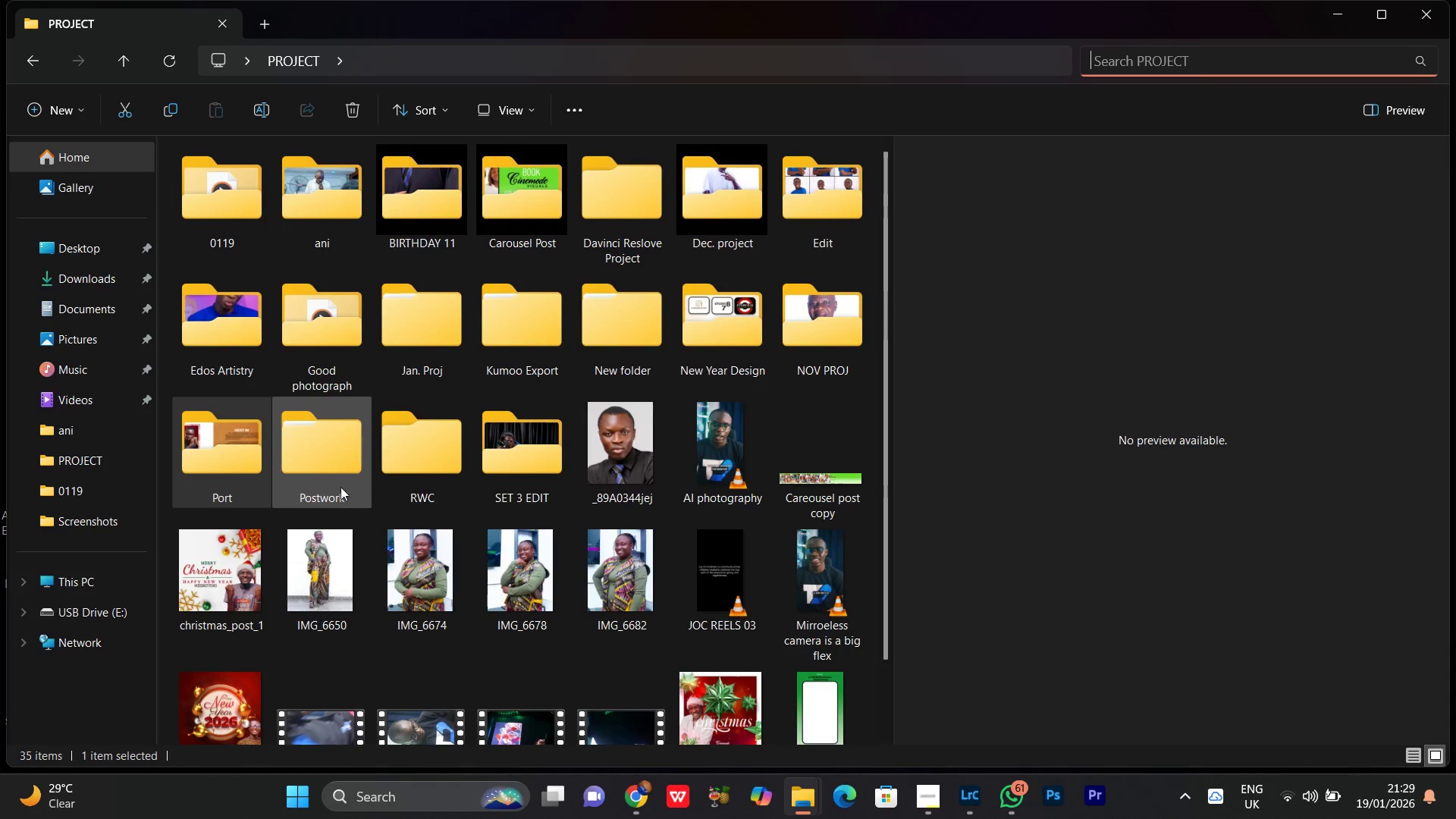 
double_click([337, 472])
 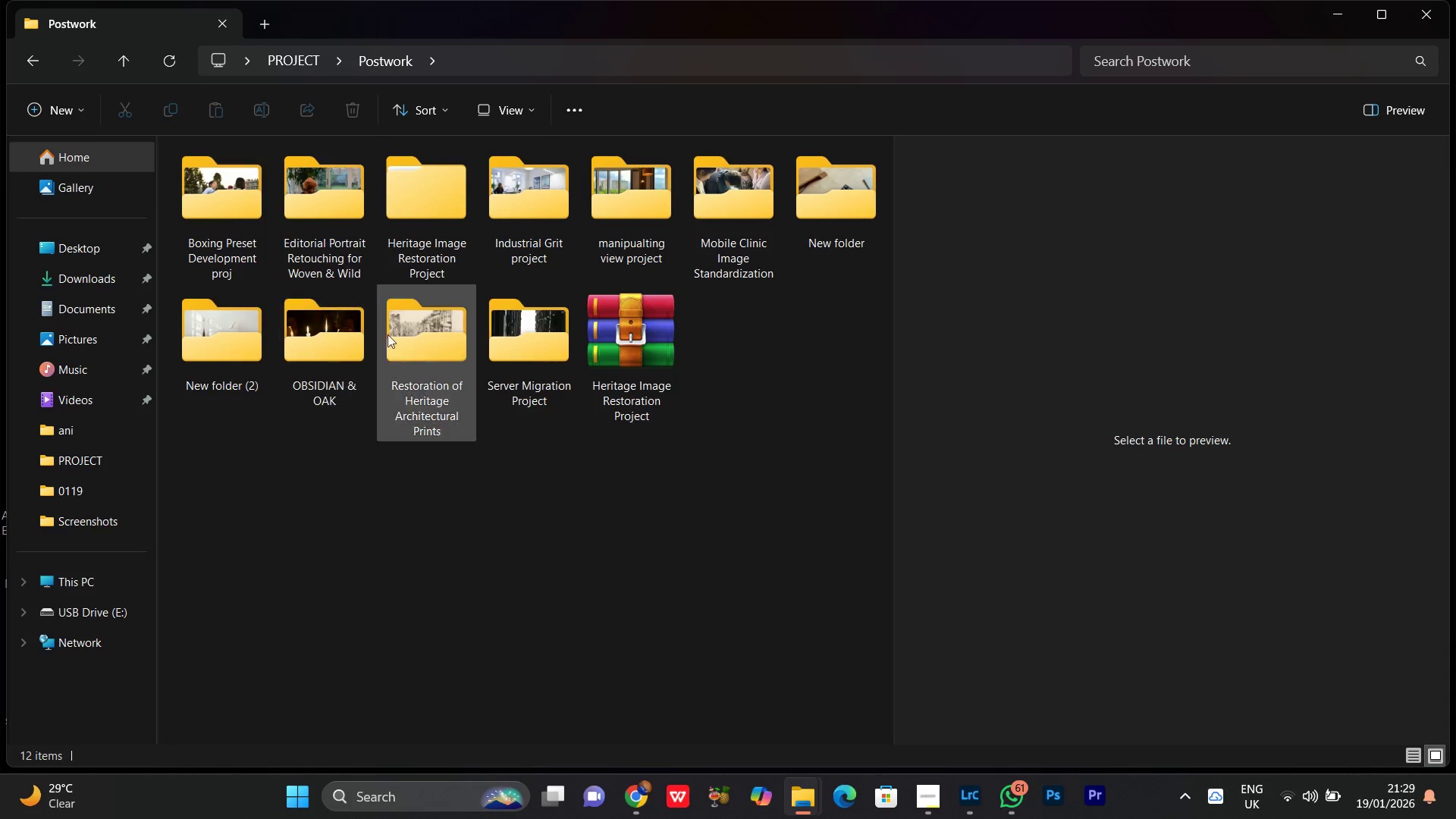 
left_click([378, 594])
 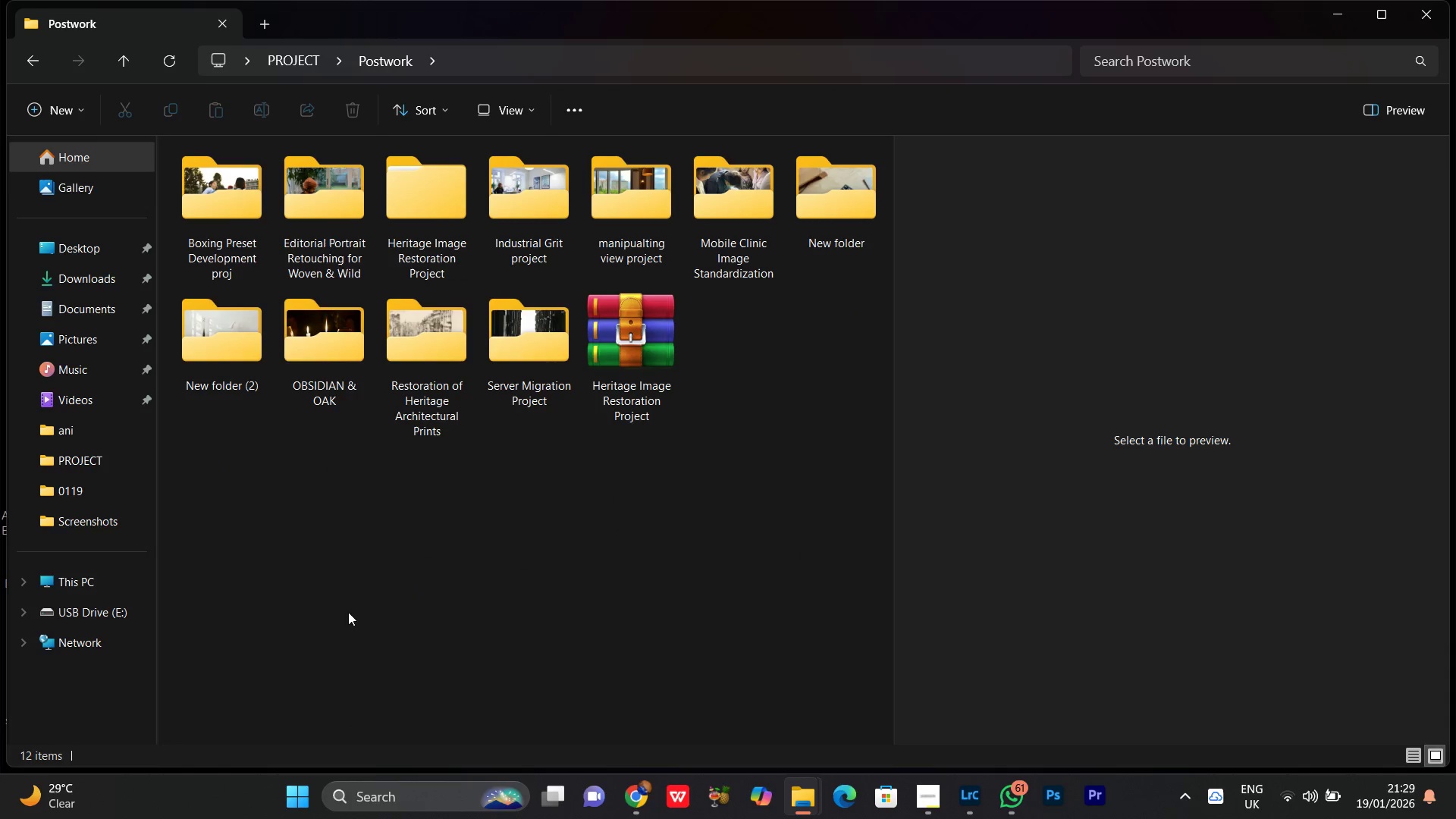 
left_click([322, 348])
 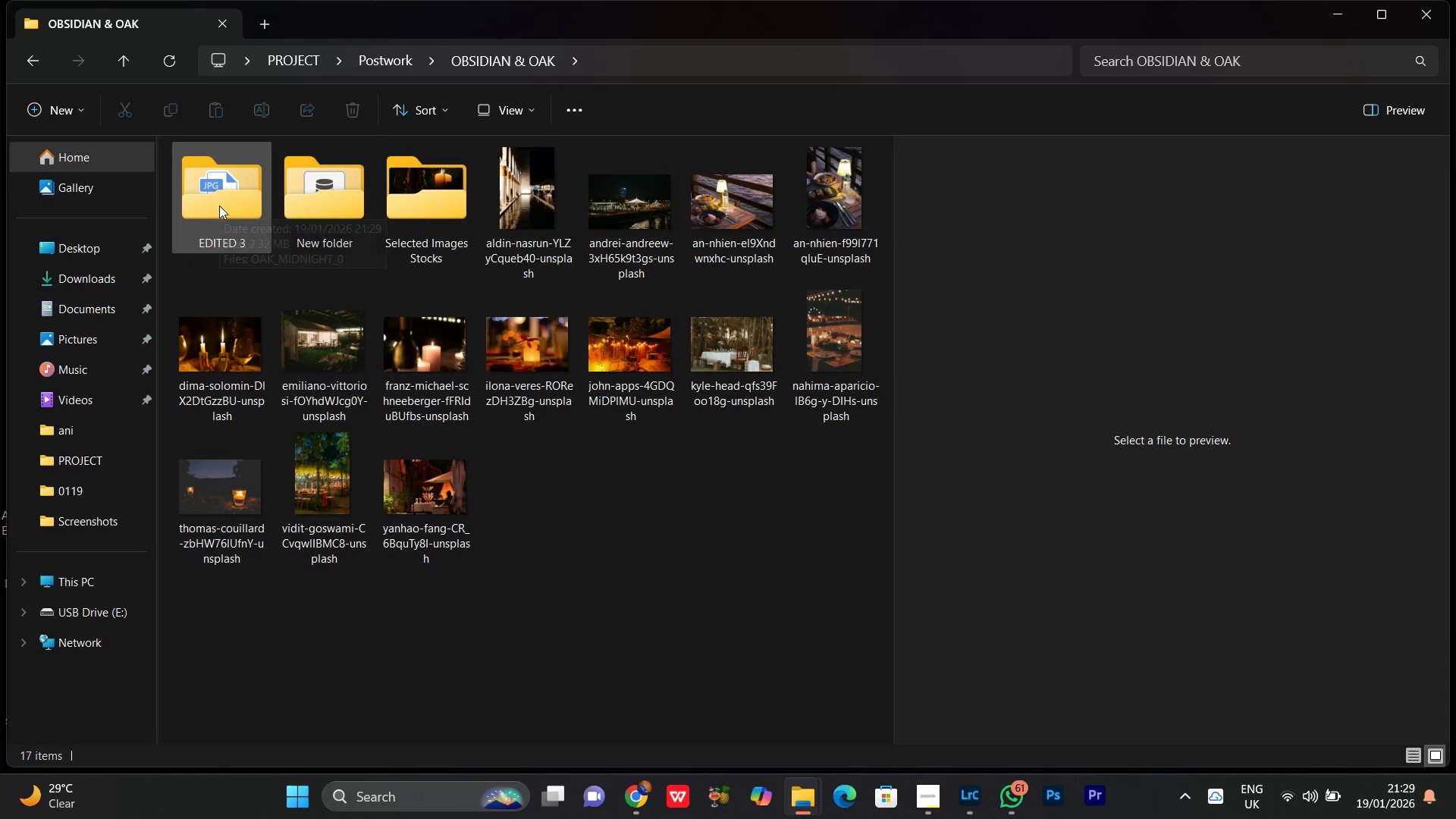 
double_click([219, 206])
 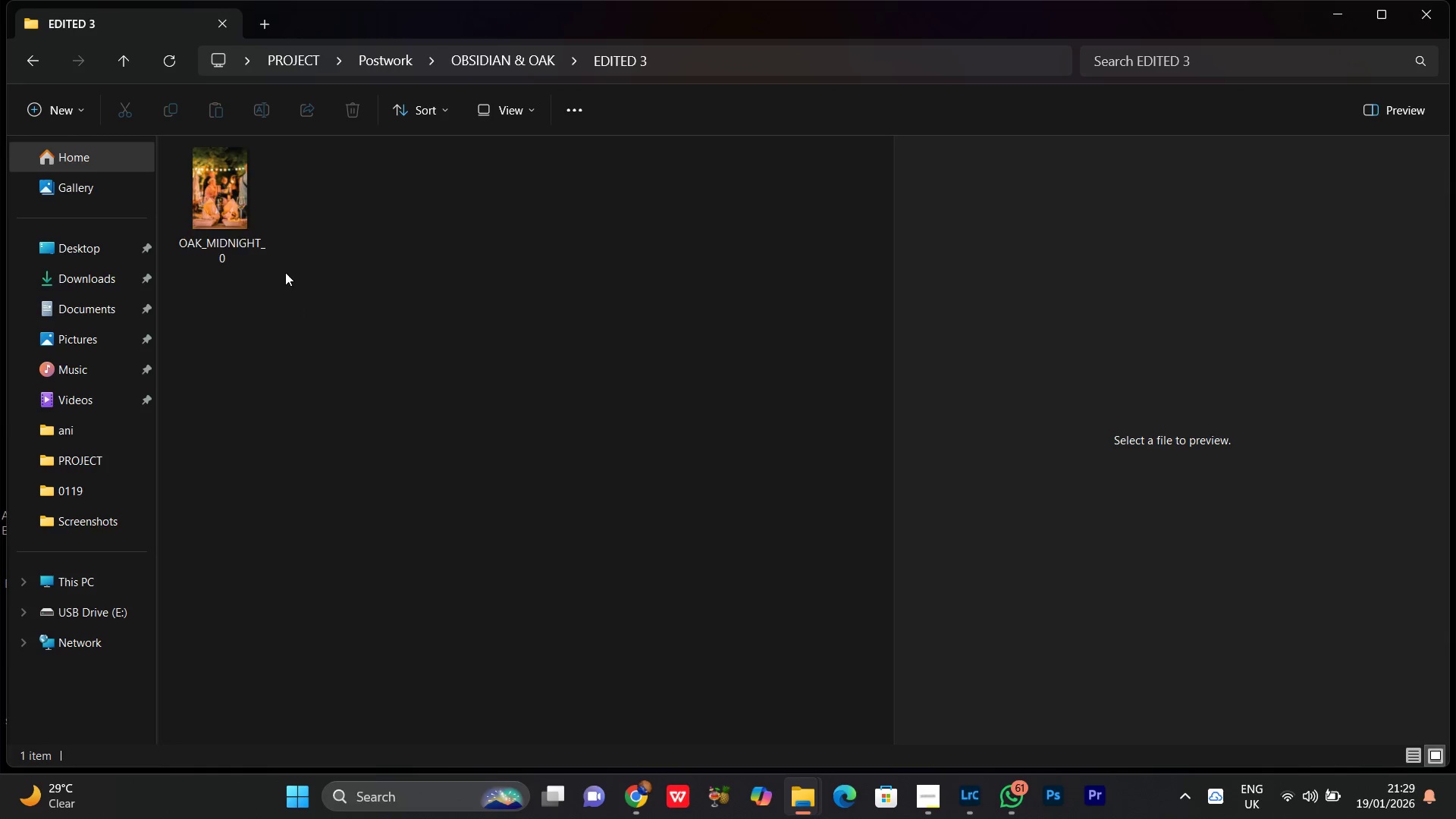 
left_click([218, 209])
 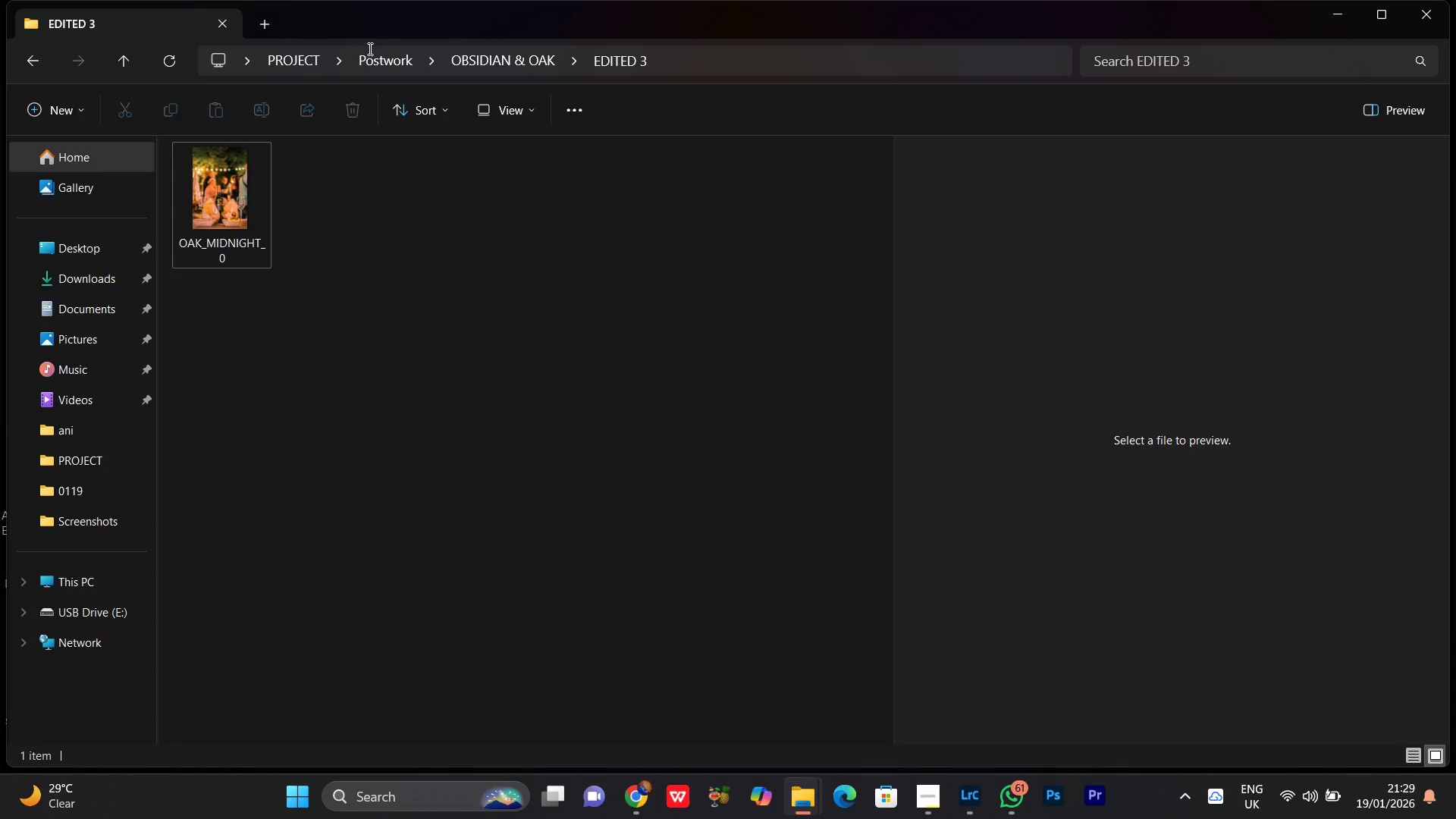 
left_click([489, 55])
 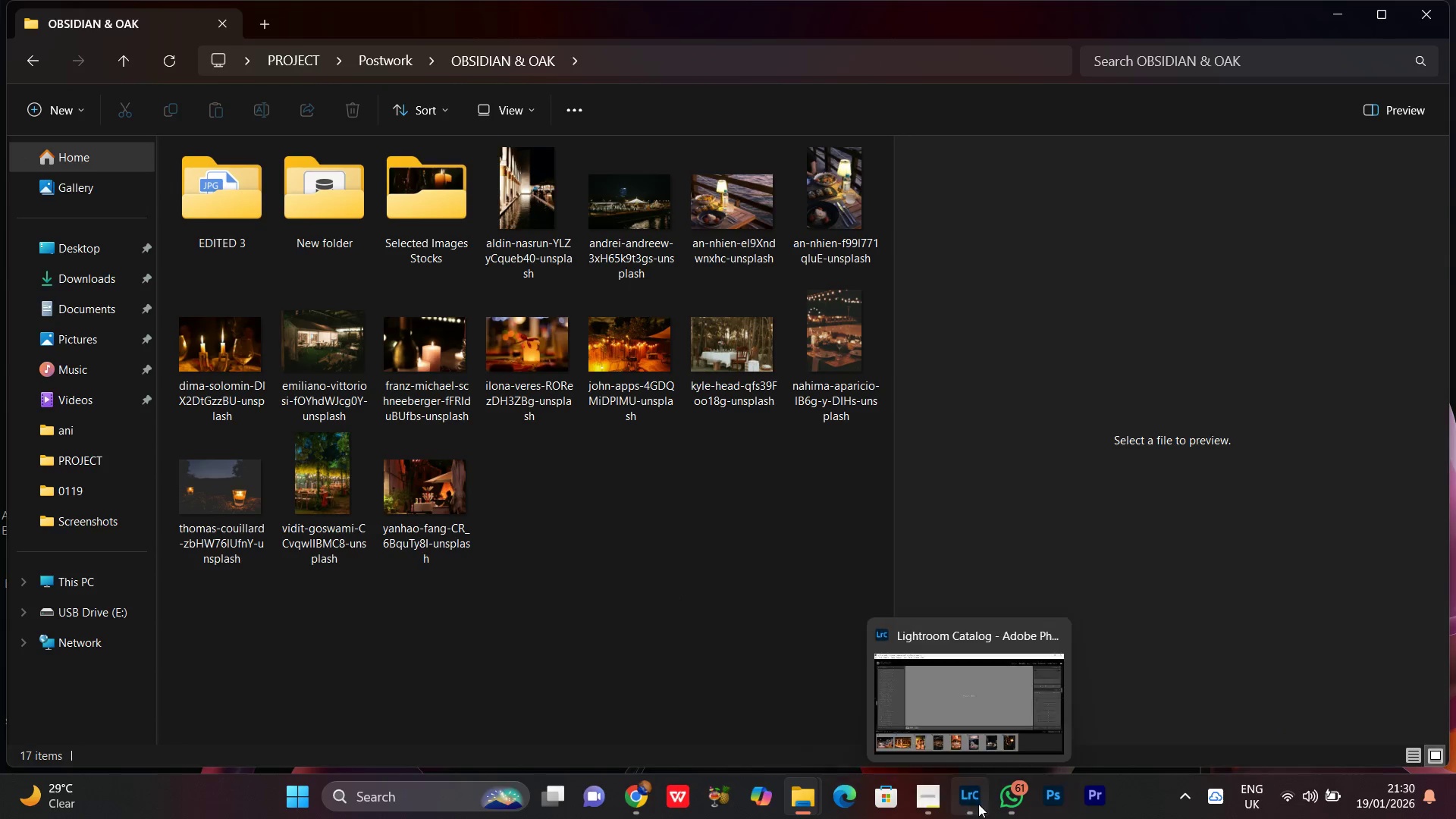 
wait(6.44)
 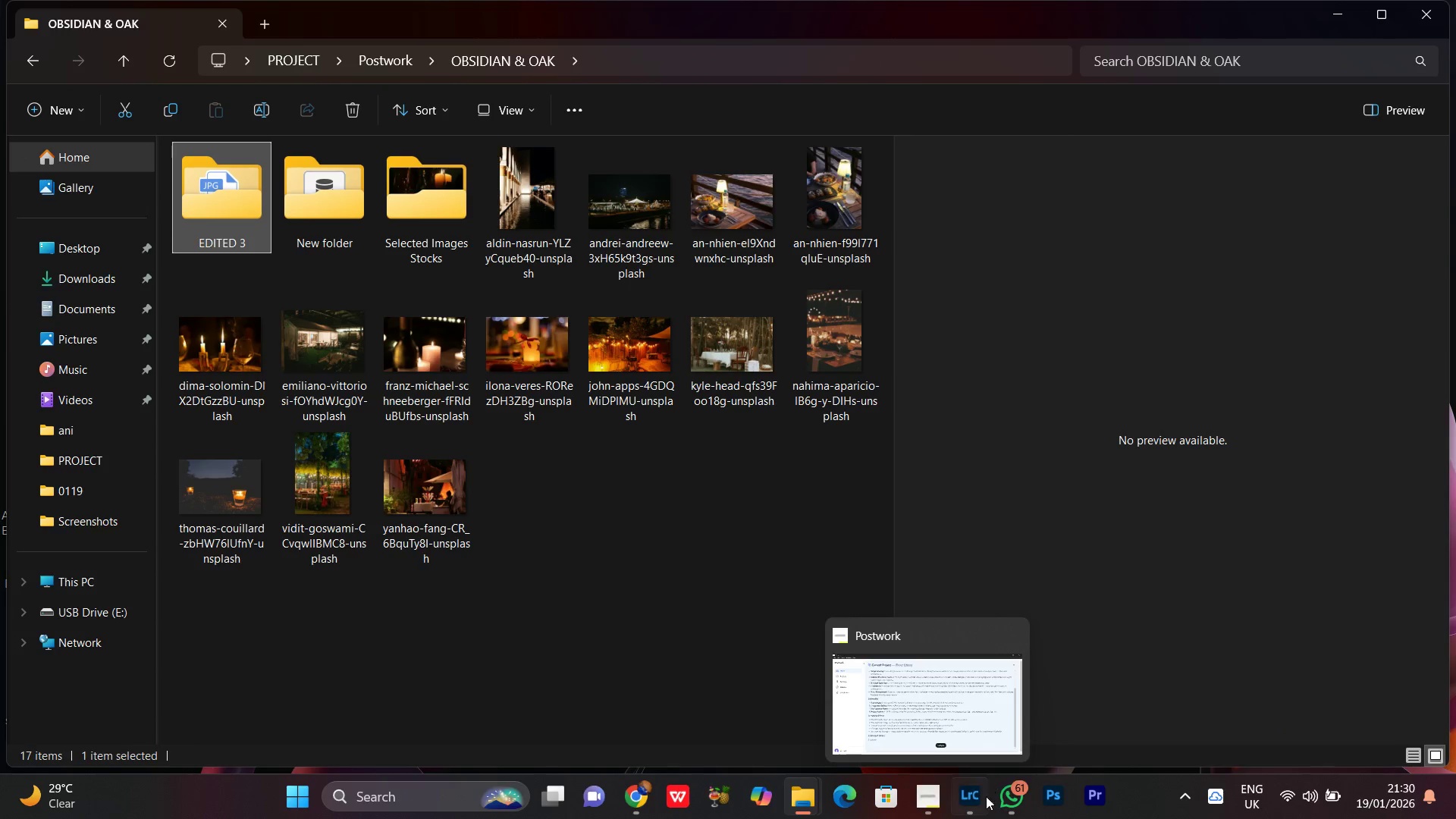 
key(Control+A)
 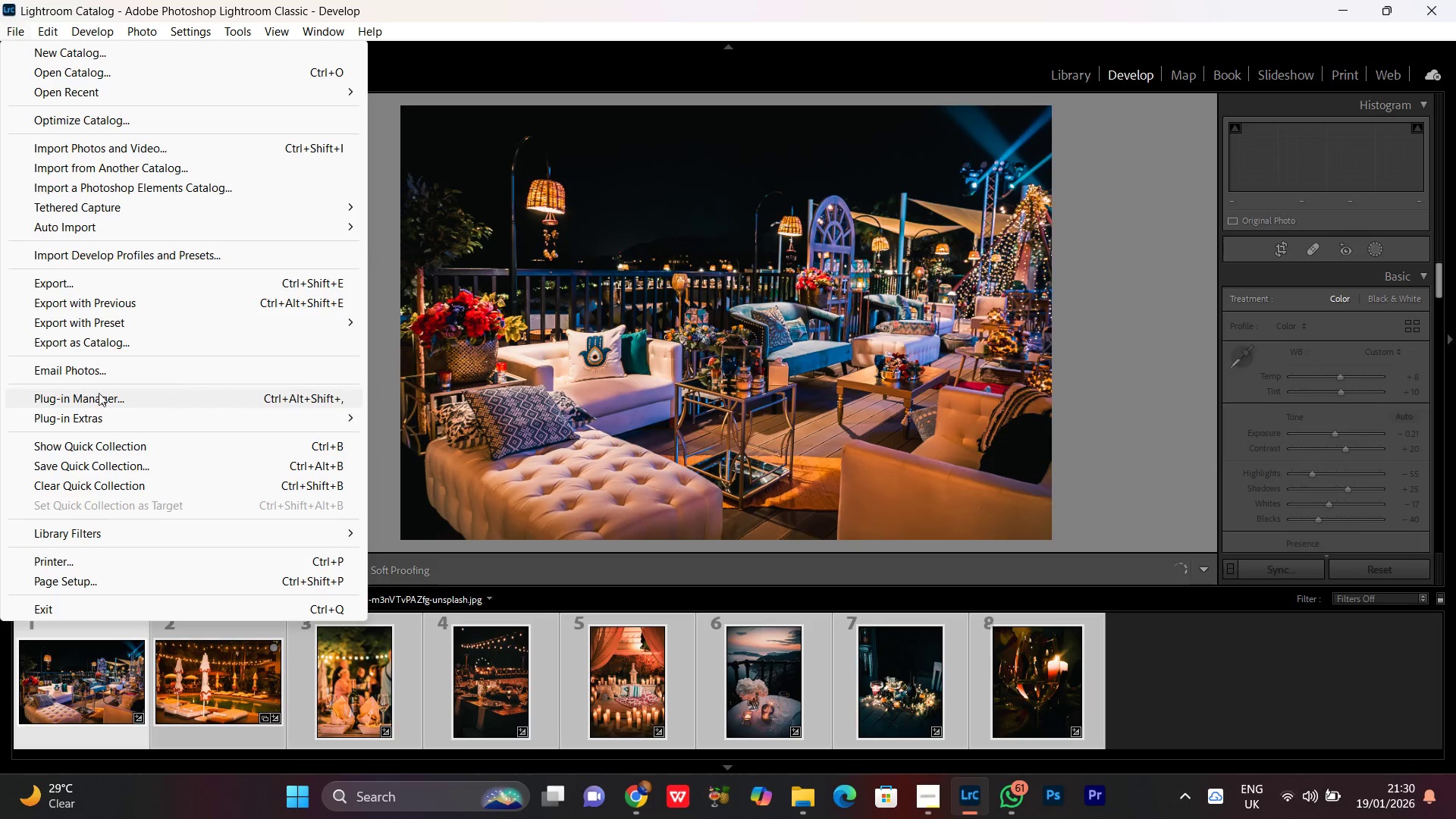 
left_click([127, 306])
 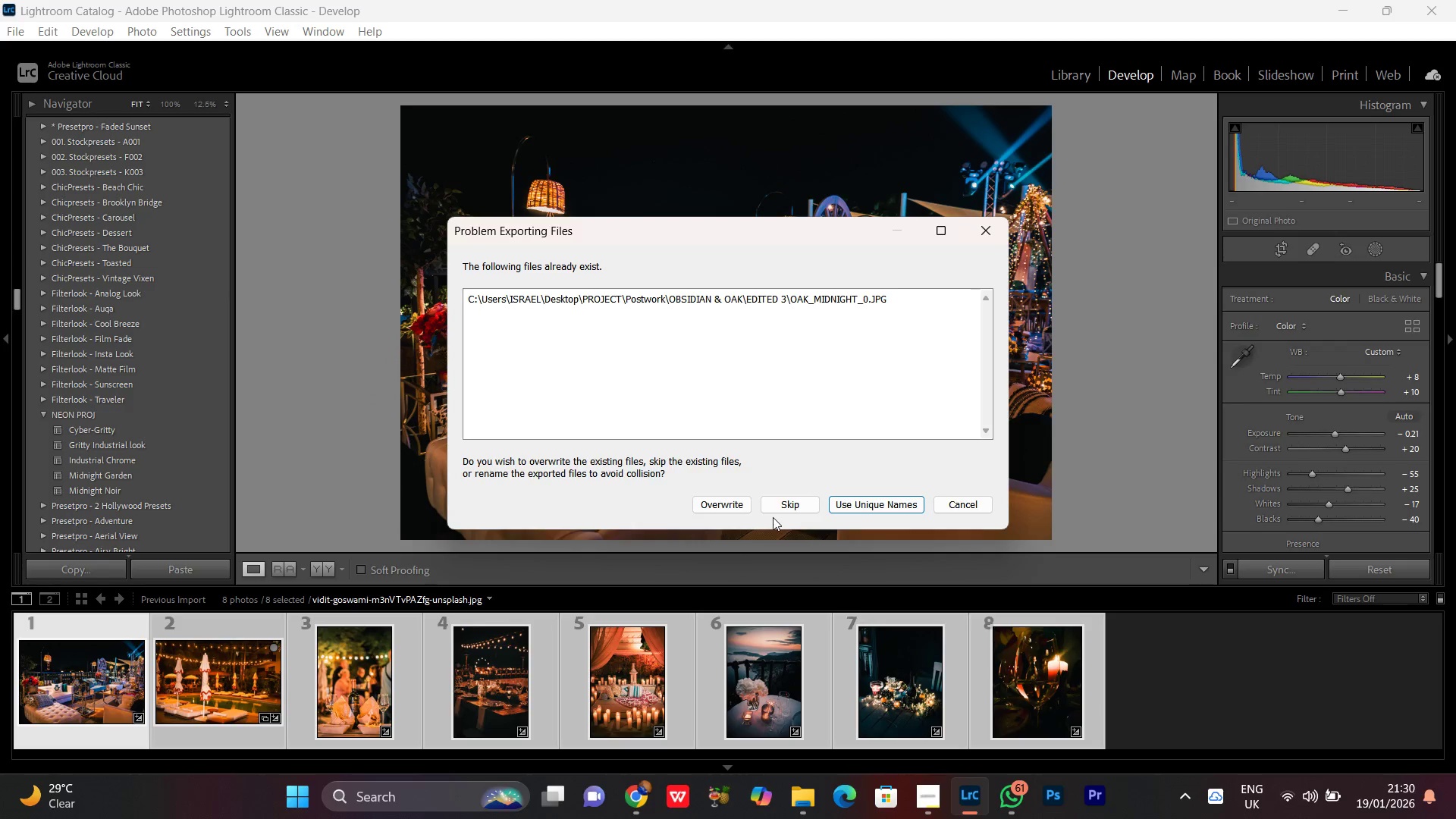 
wait(5.69)
 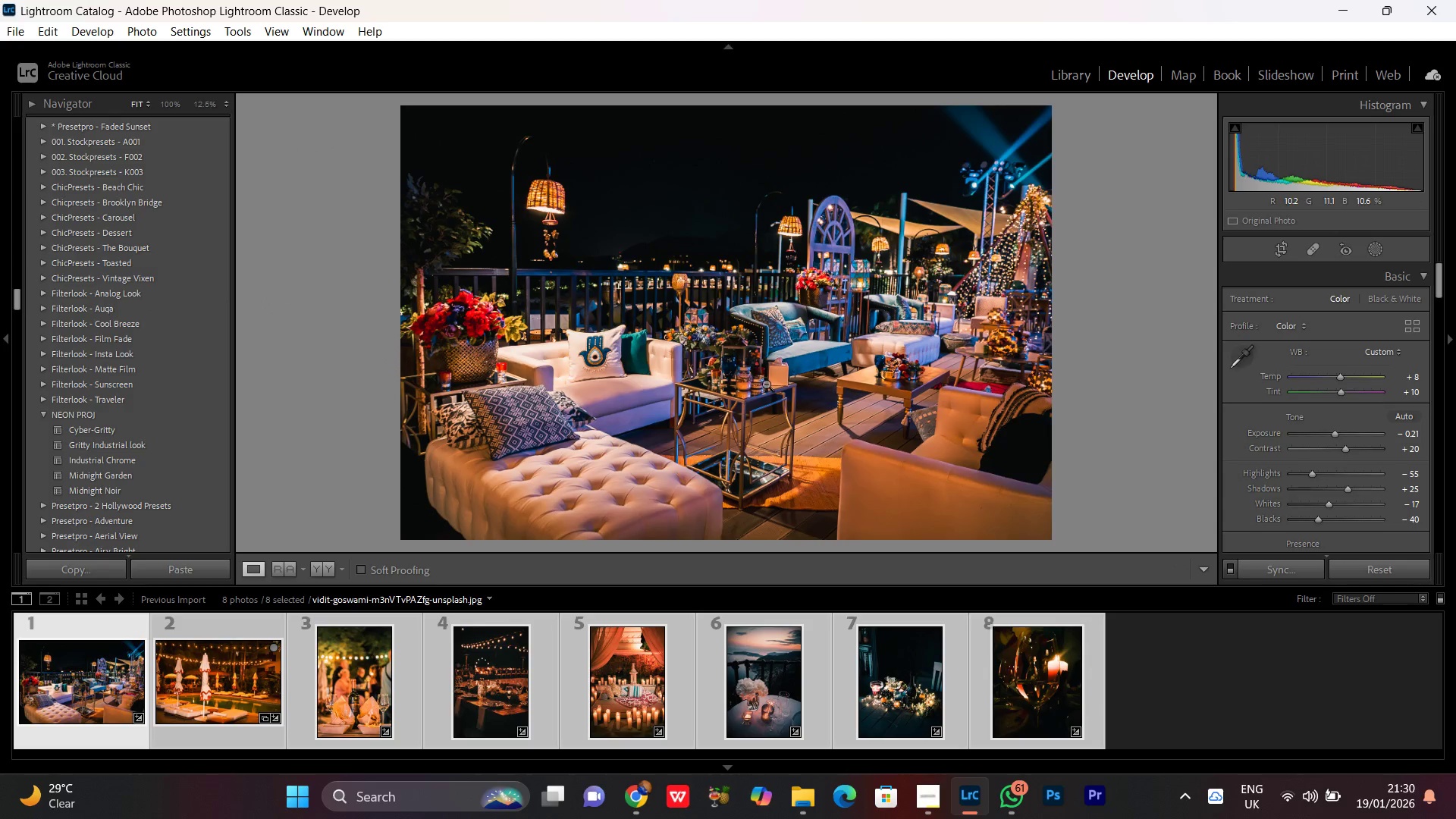 
left_click([726, 505])
 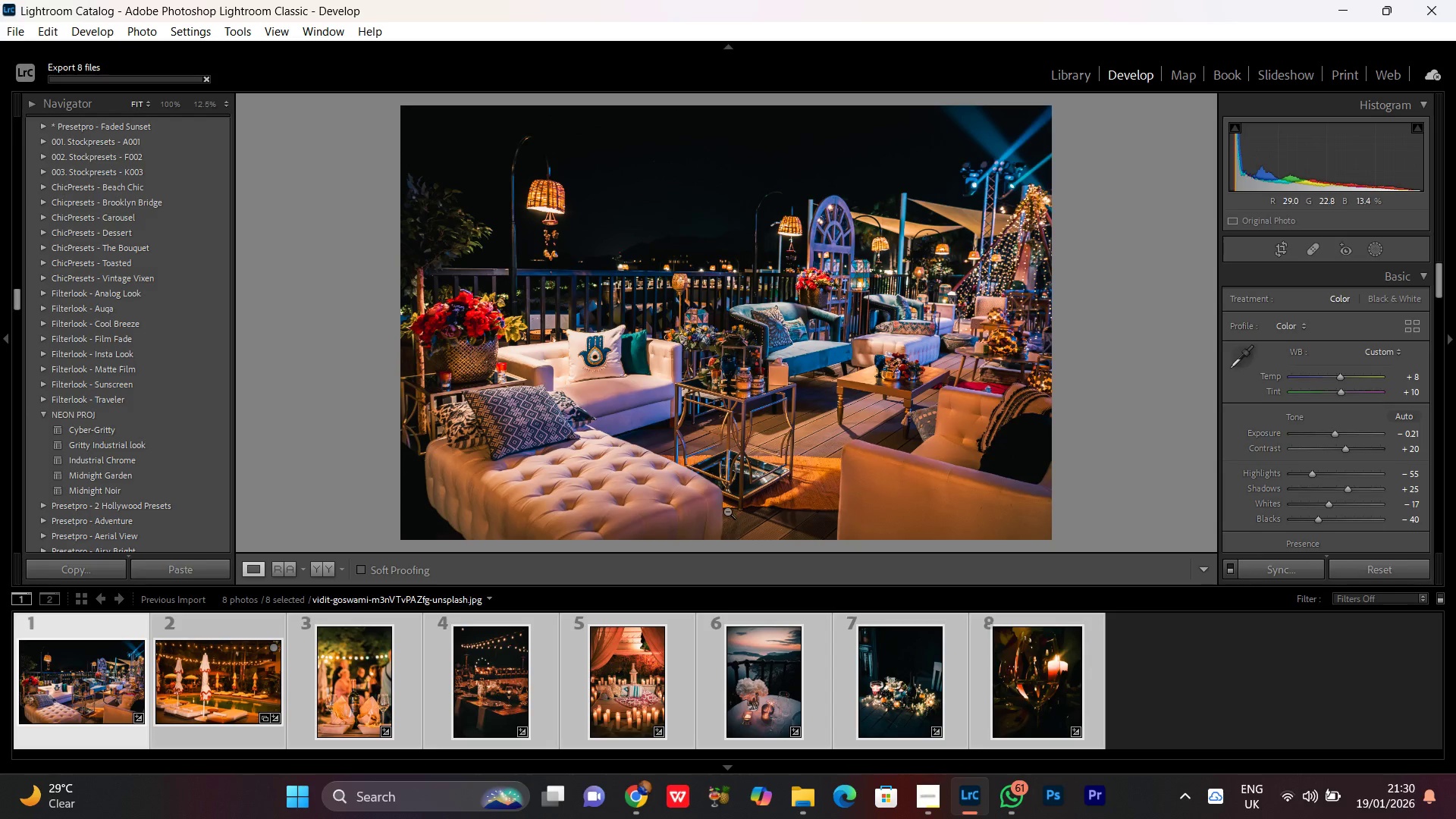 
wait(8.7)
 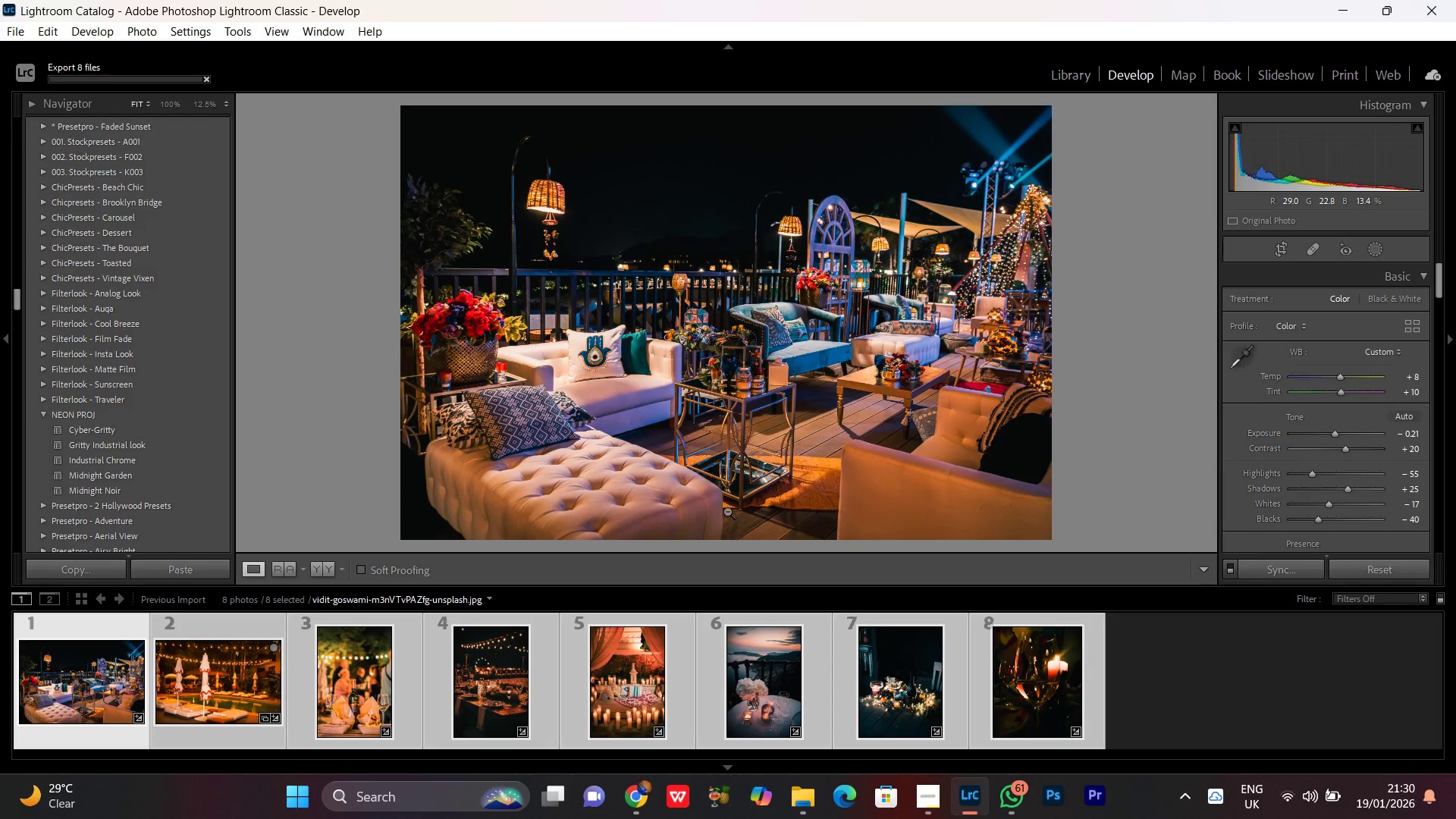 
left_click([1250, 686])
 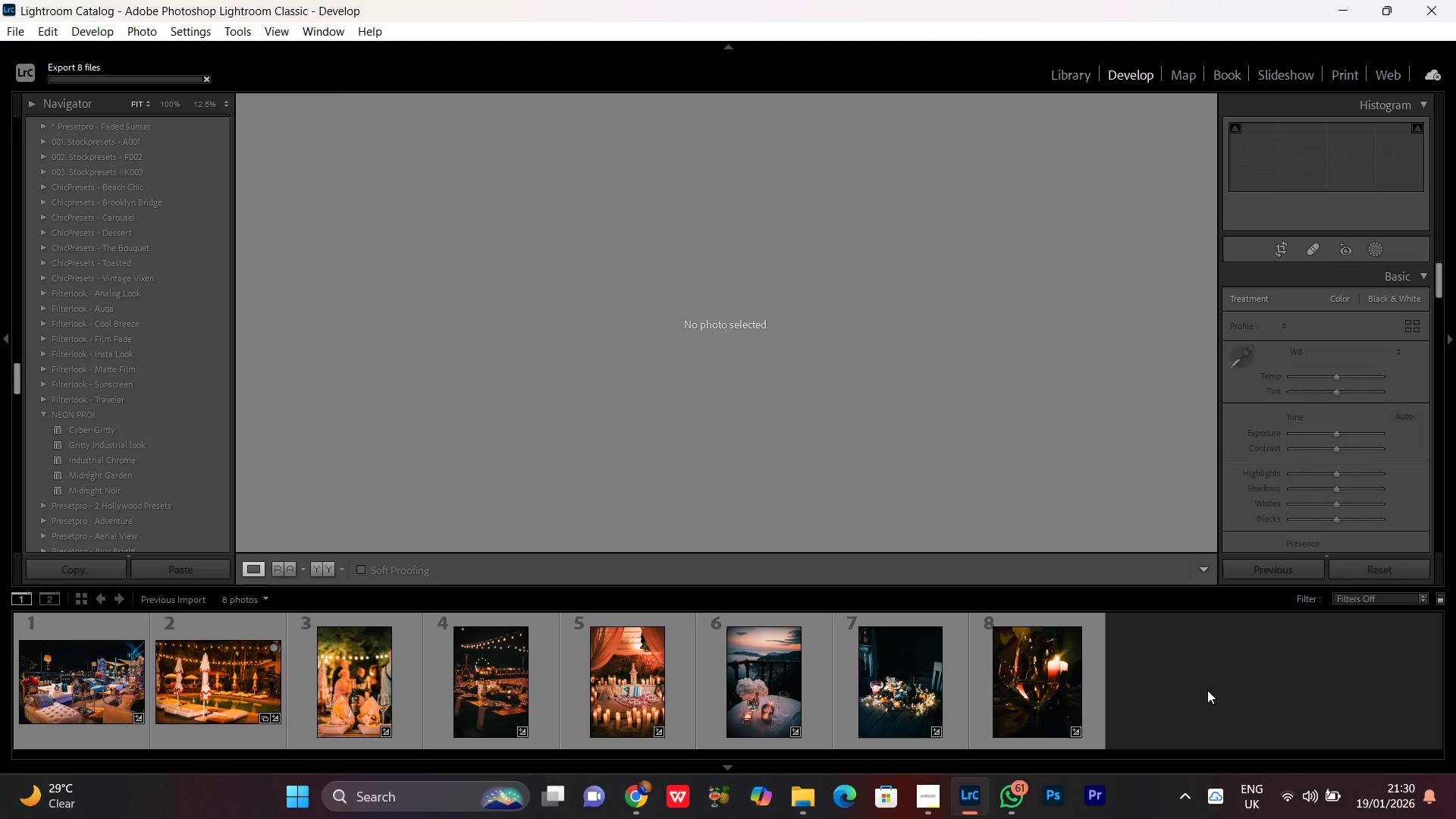 
wait(7.0)
 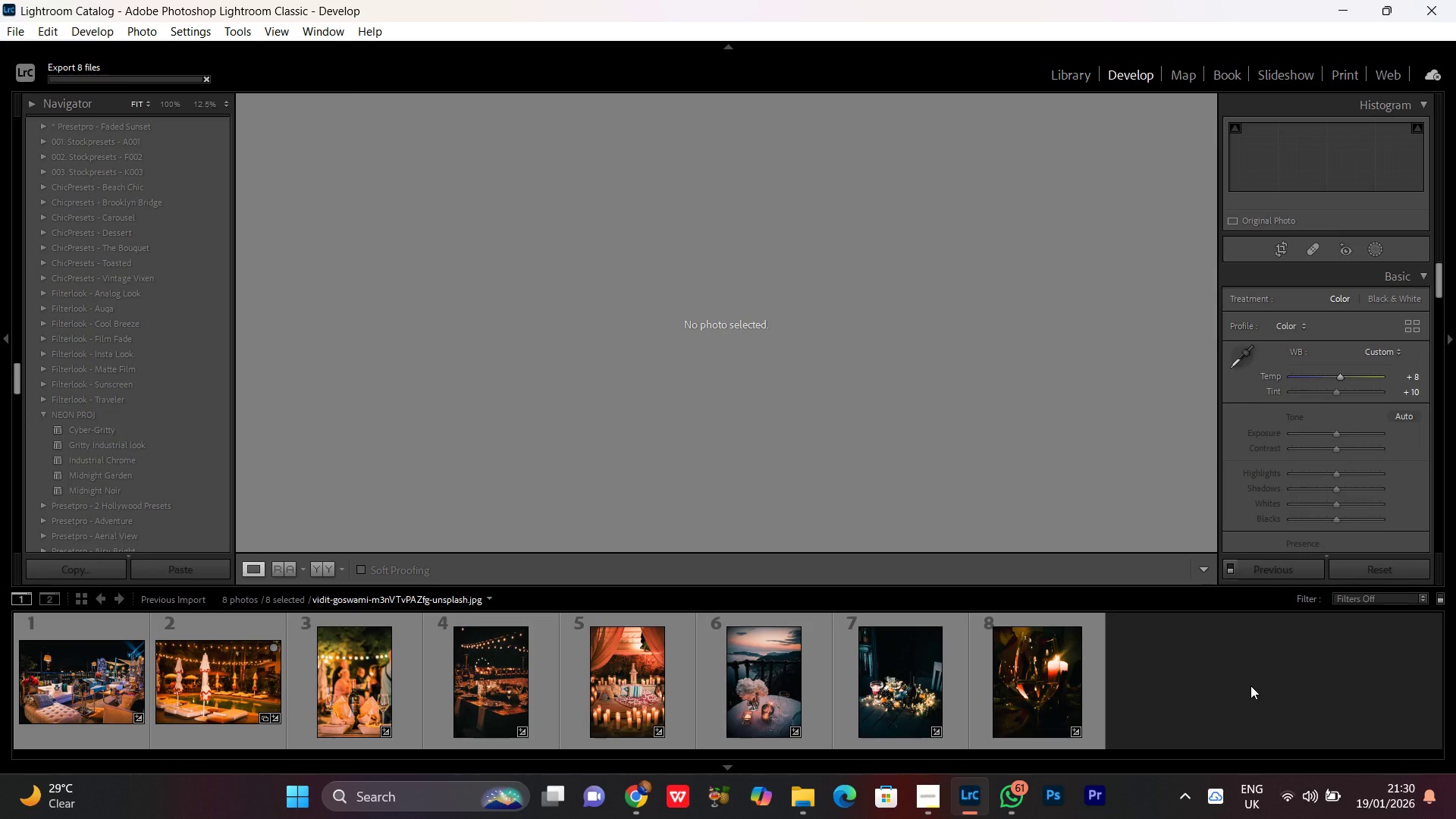 
scroll: coordinate [1209, 680], scroll_direction: none, amount: 0.0
 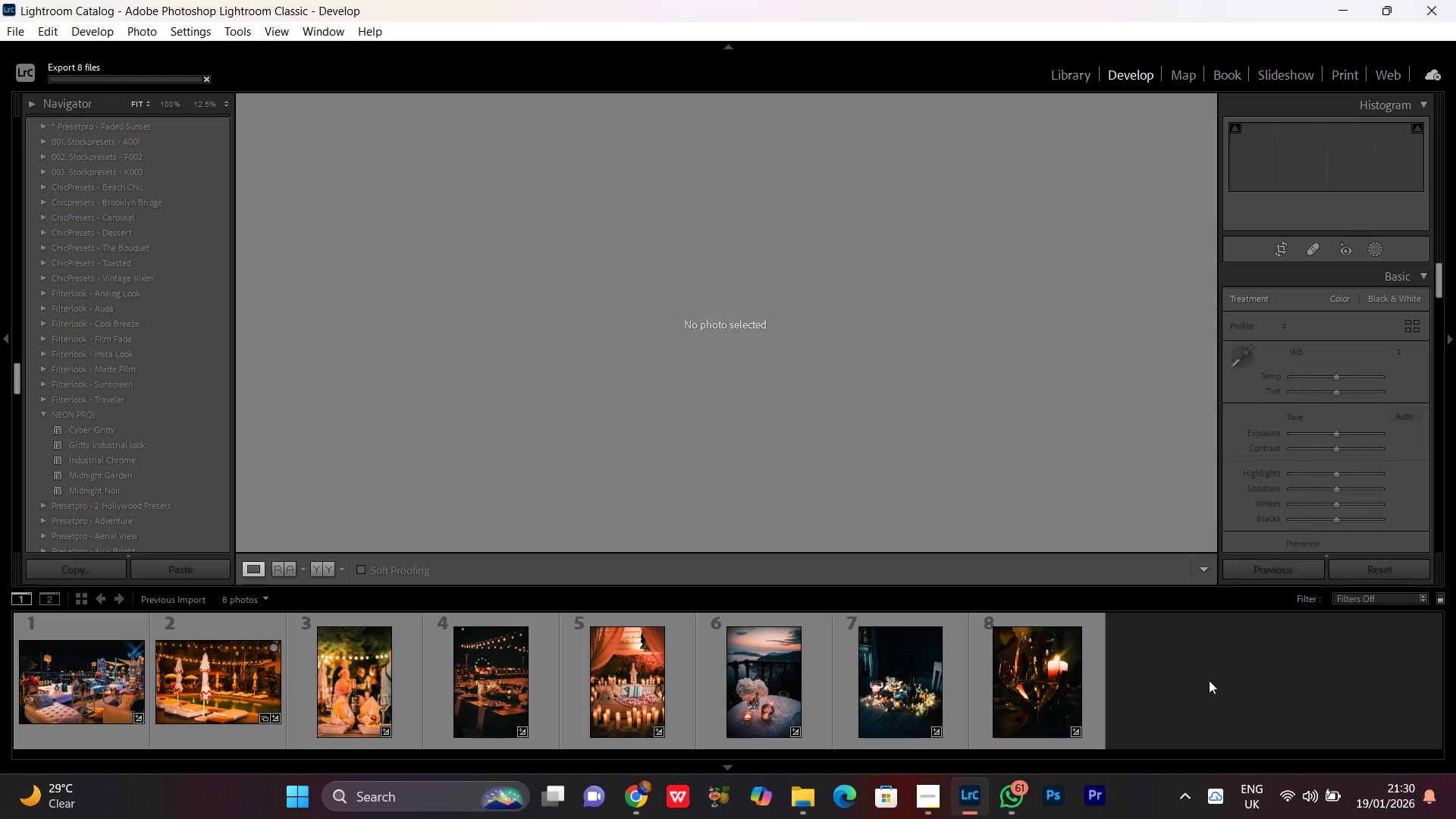 
left_click([783, 695])
 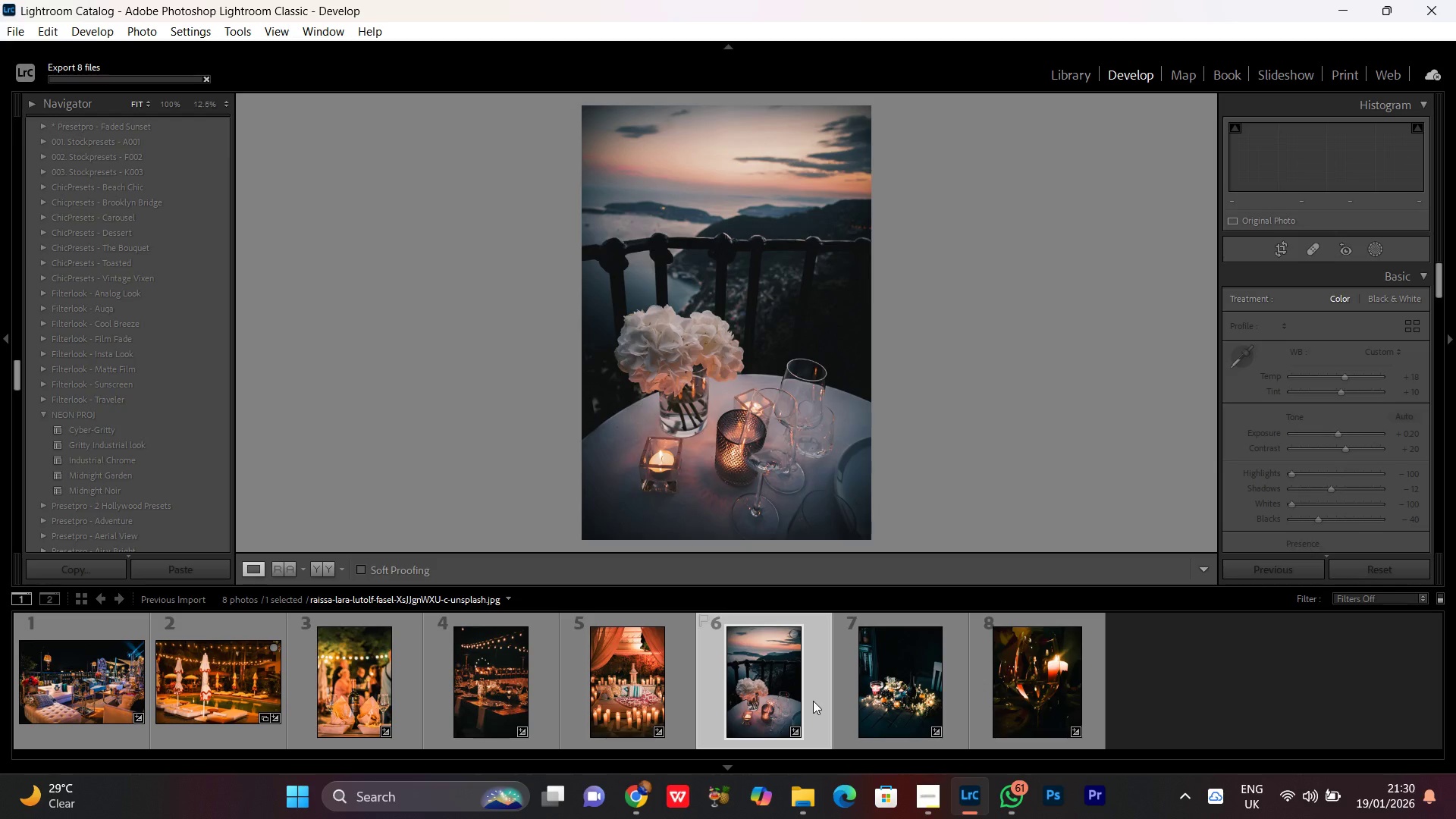 
scroll: coordinate [824, 697], scroll_direction: down, amount: 2.0
 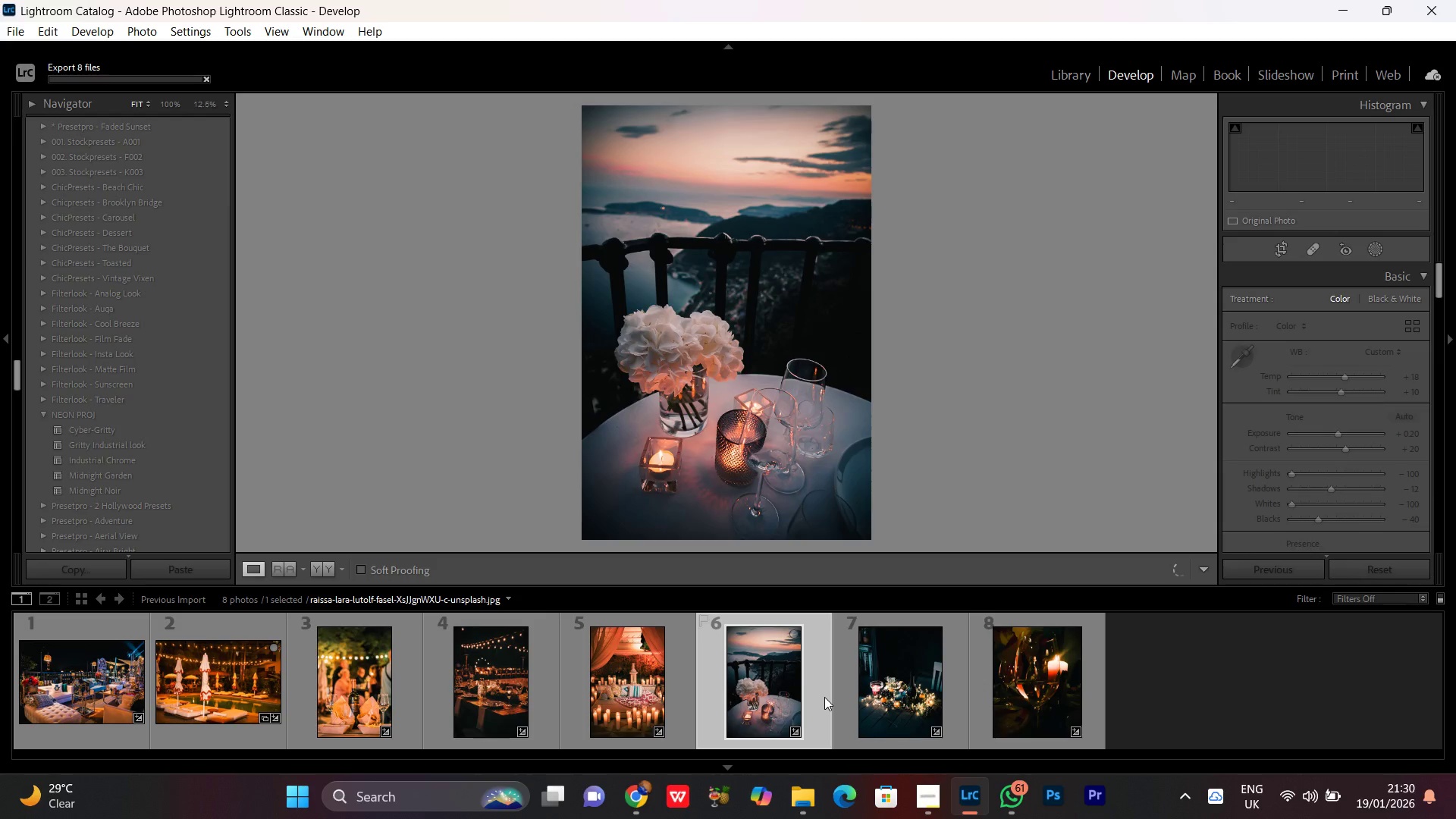 
left_click([611, 708])
 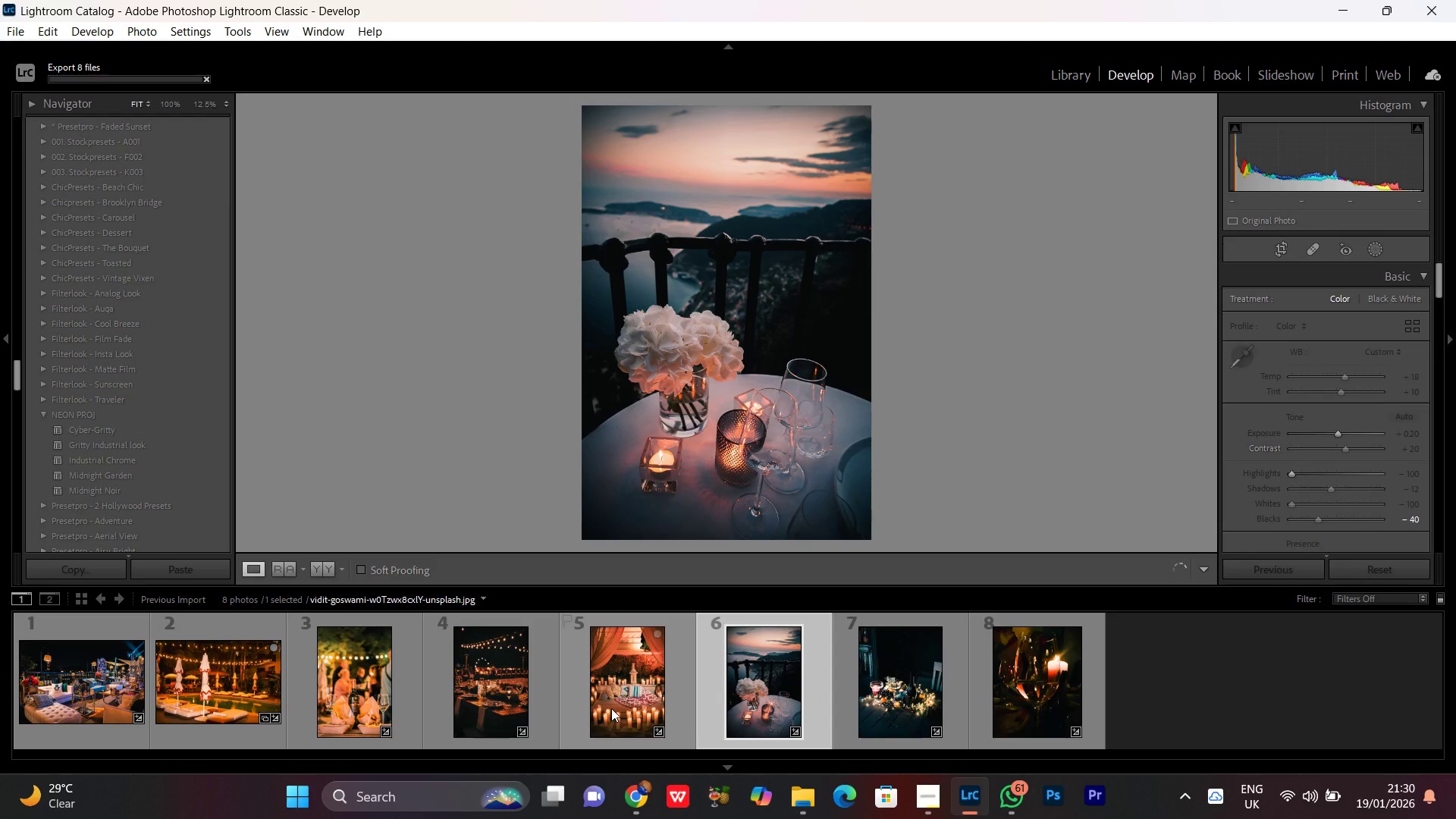 
left_click([611, 708])
 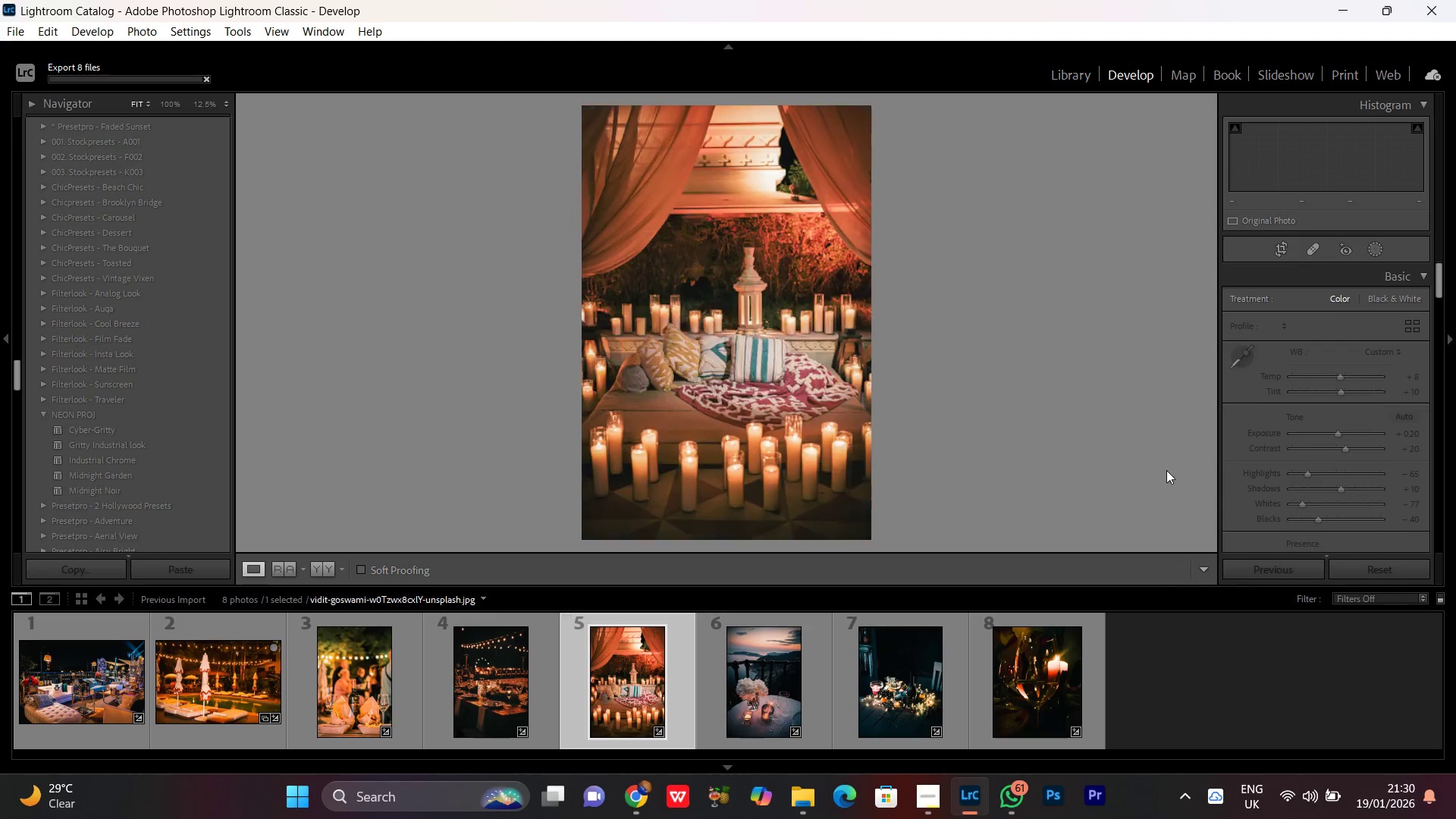 
left_click([819, 375])
 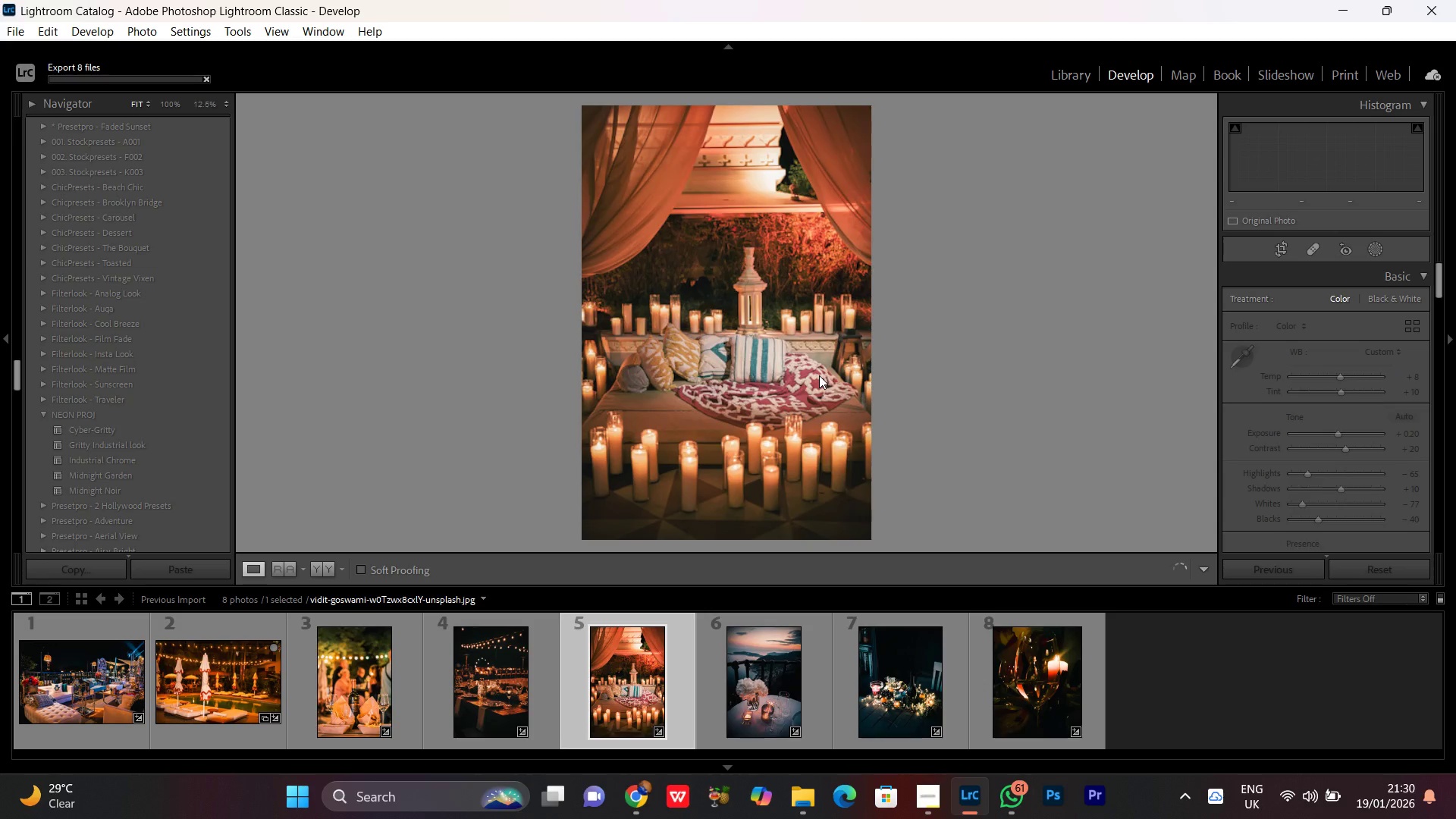 
left_click([792, 384])
 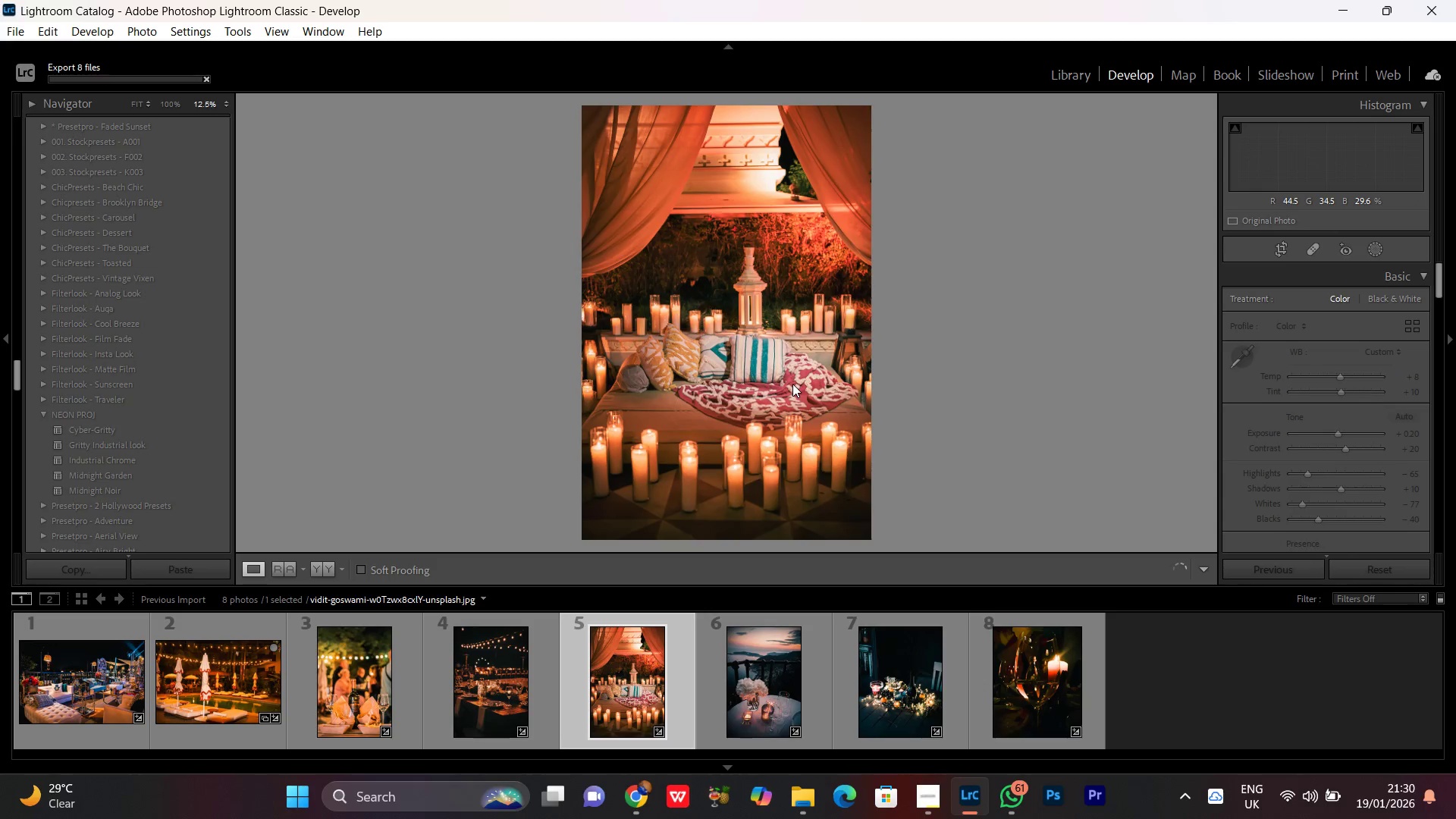 
left_click([792, 384])
 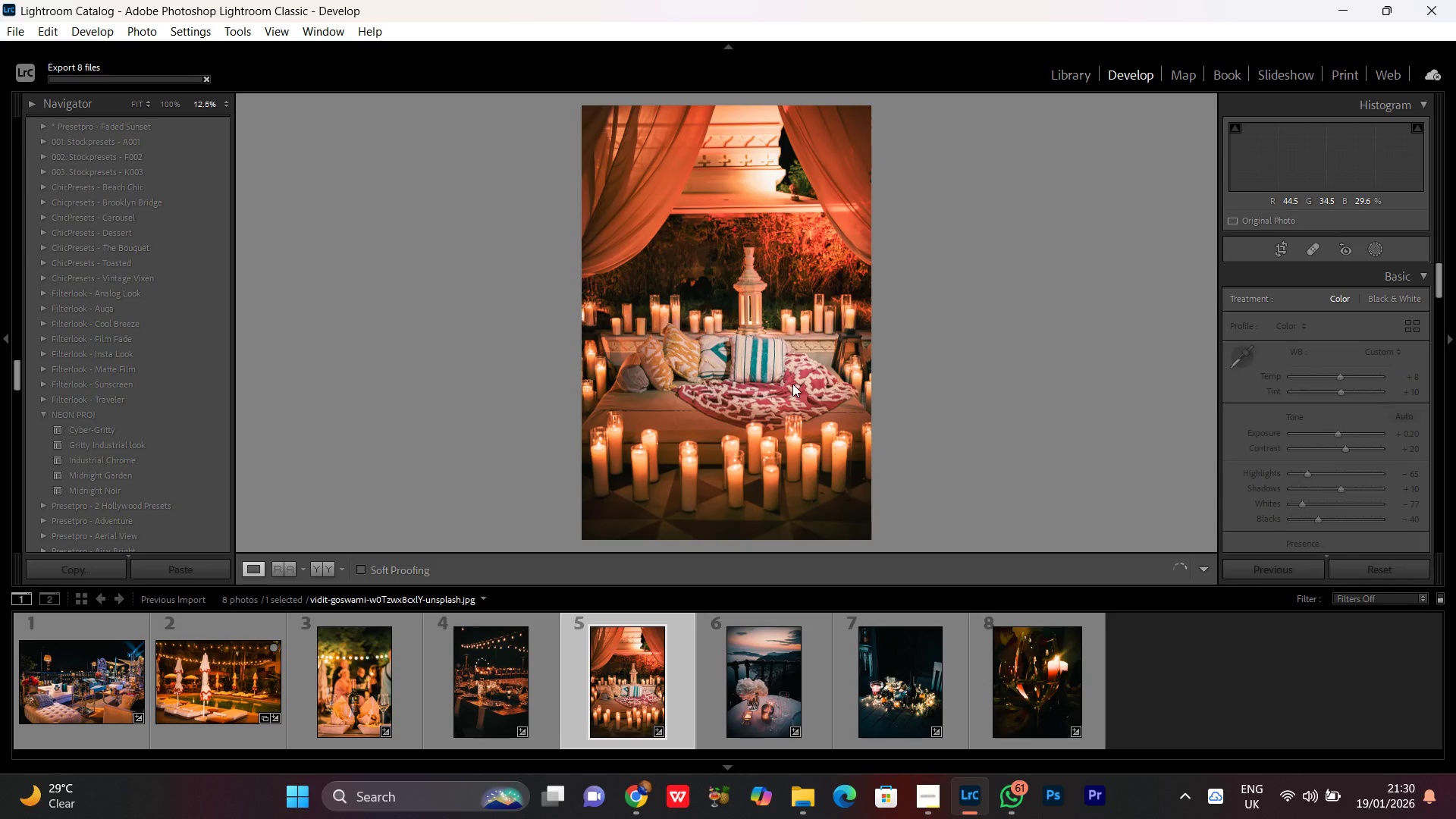 
left_click([792, 384])
 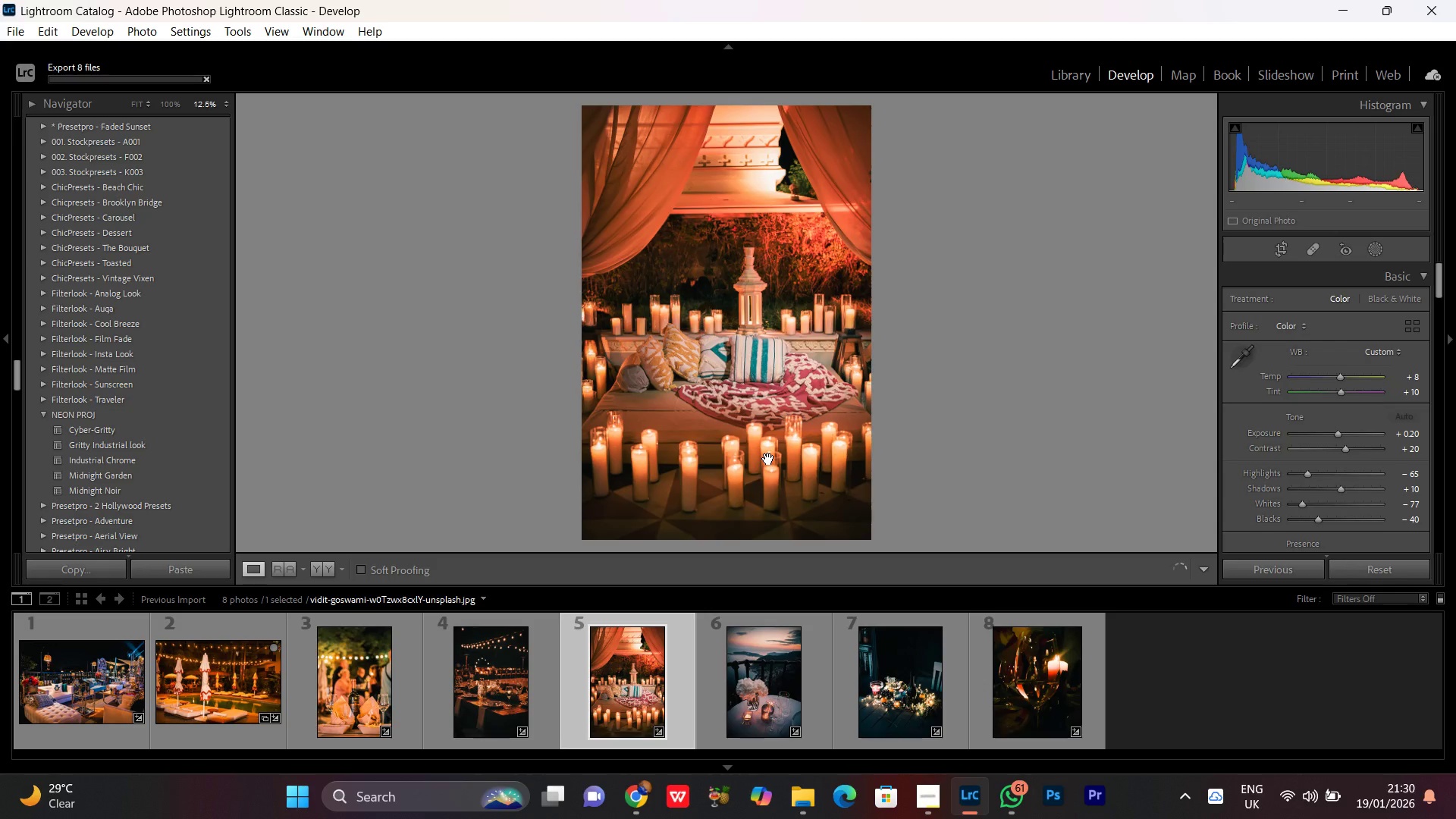 
left_click([780, 435])
 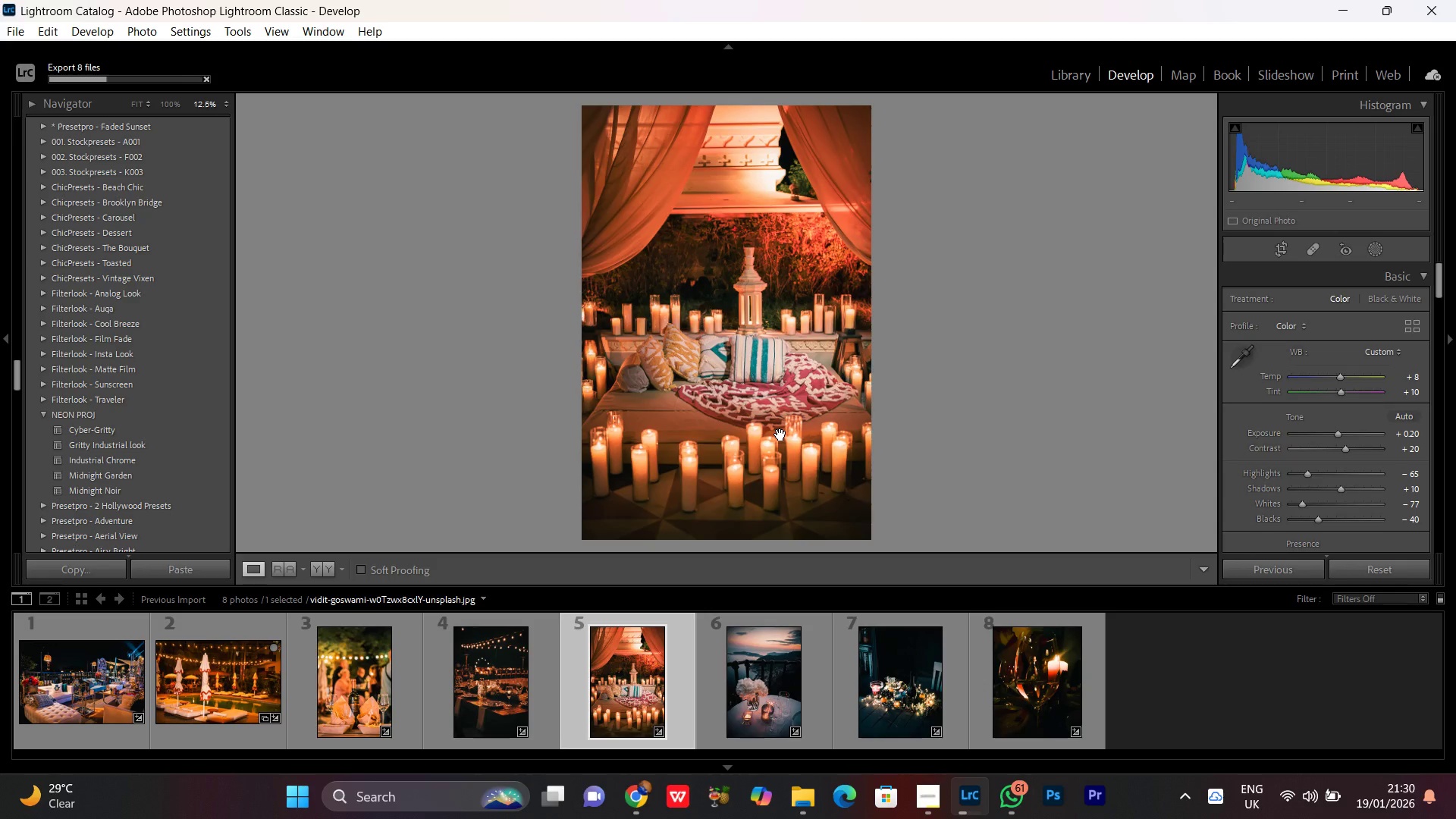 
left_click([780, 435])
 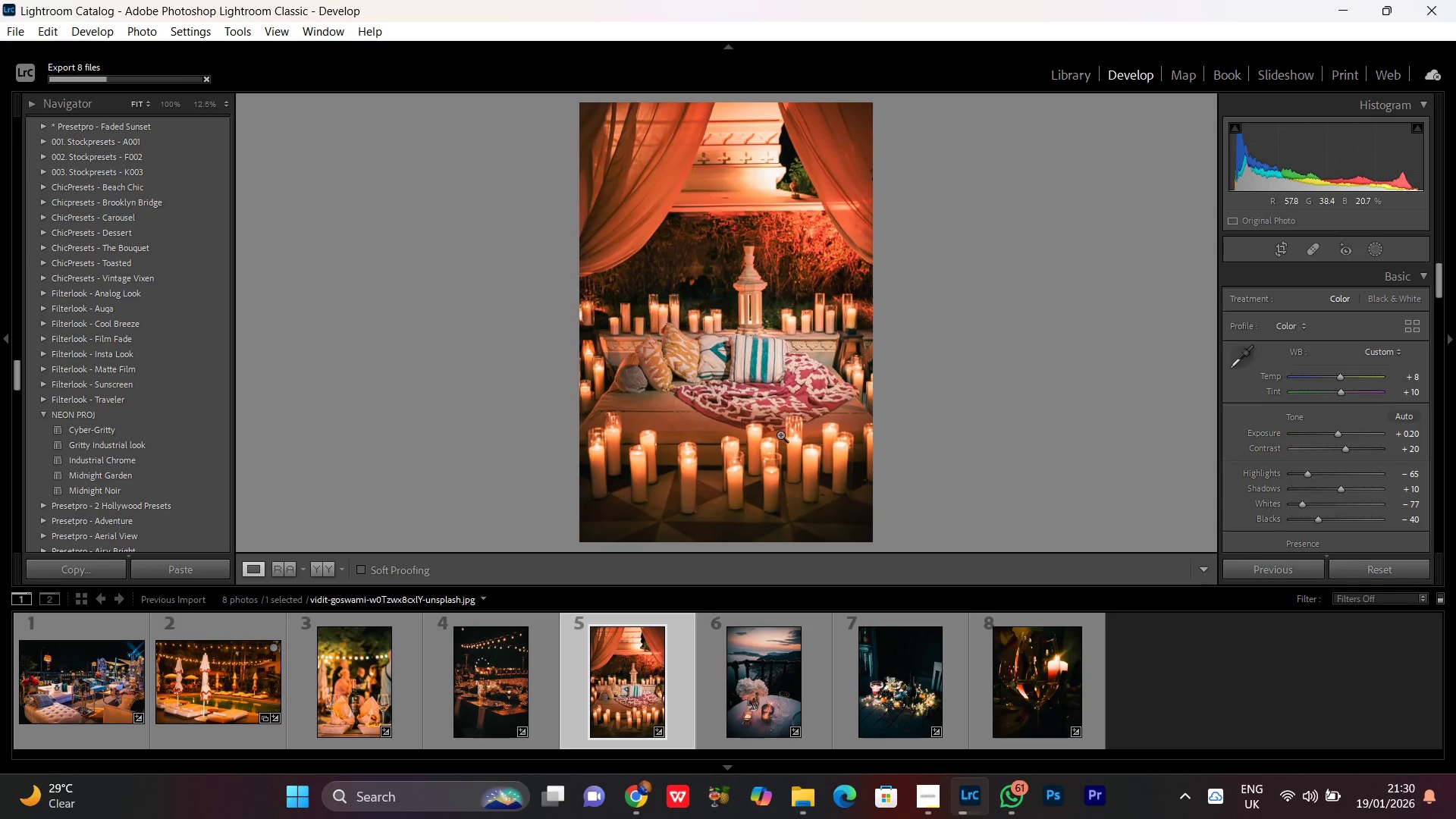 
left_click([780, 435])
 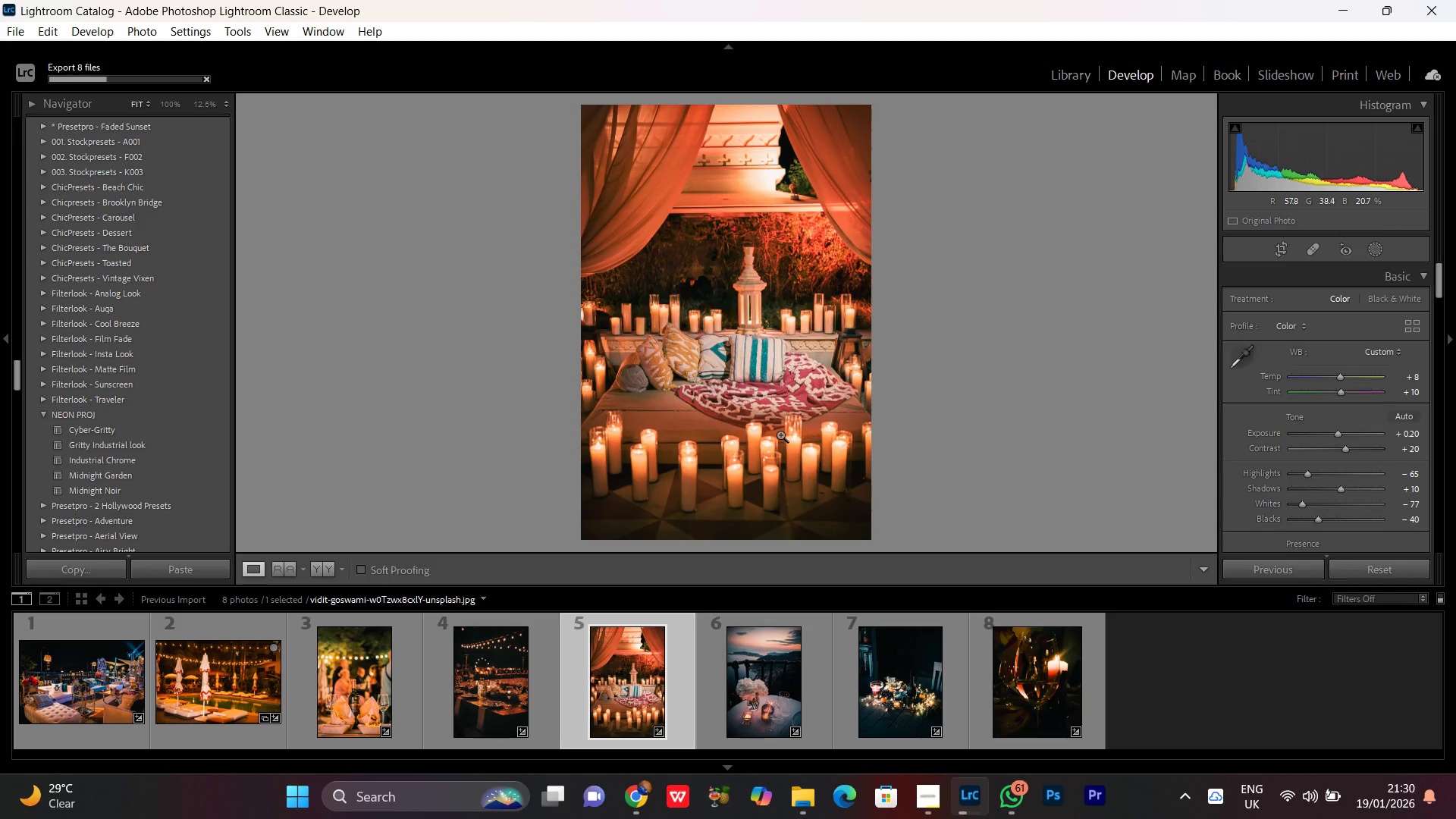 
left_click([777, 417])
 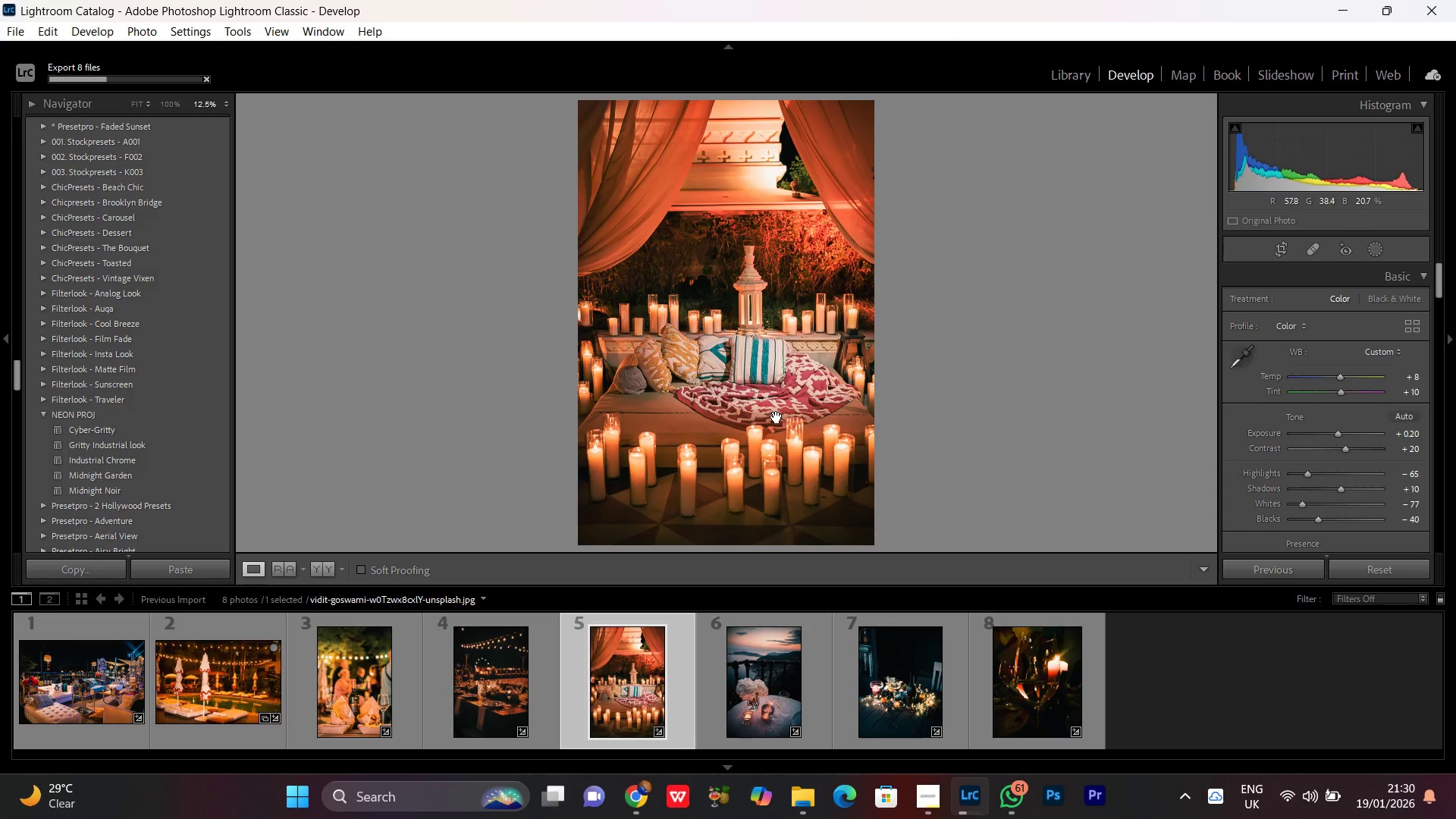 
scroll: coordinate [775, 417], scroll_direction: up, amount: 2.0
 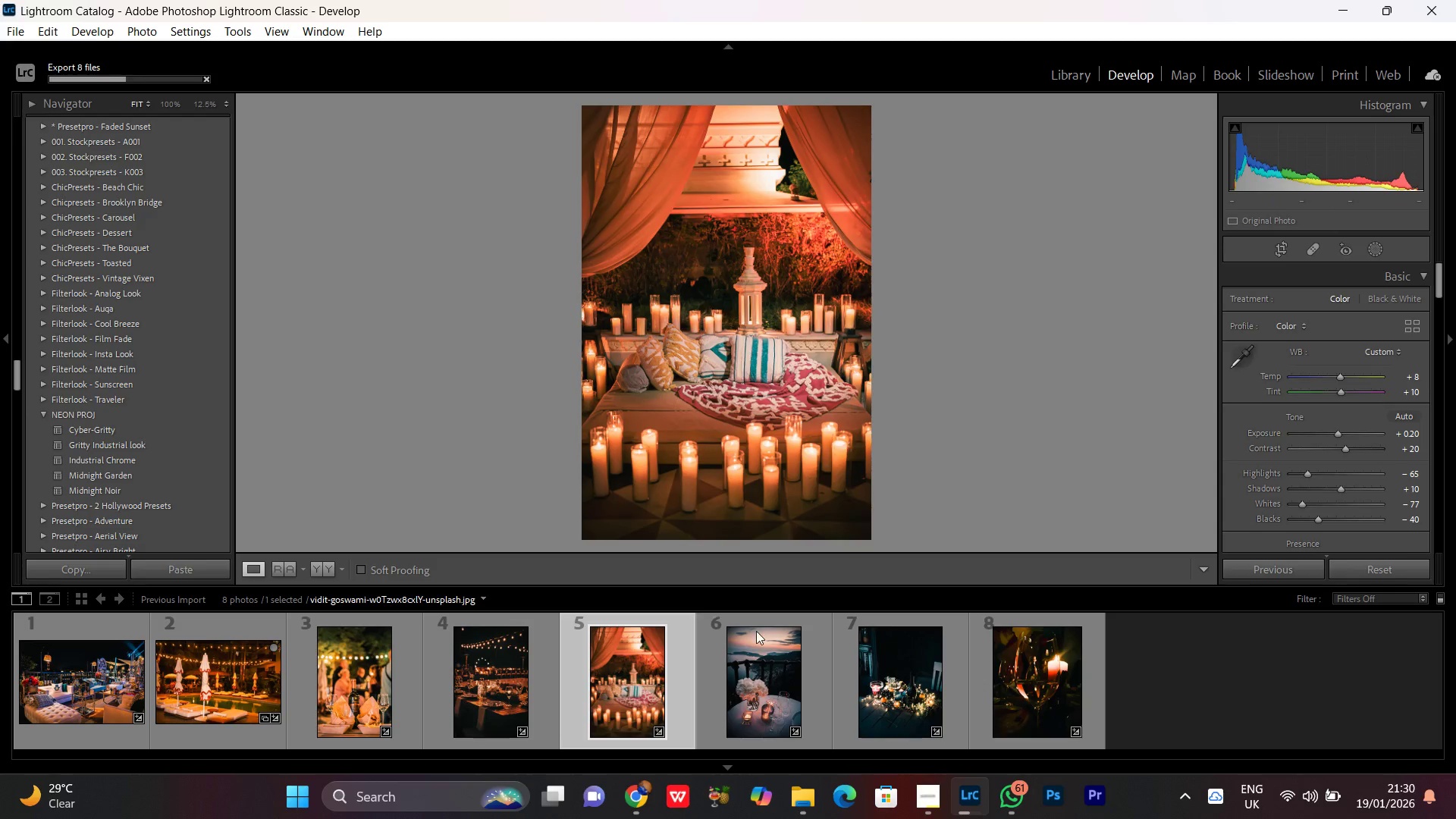 
left_click([513, 676])
 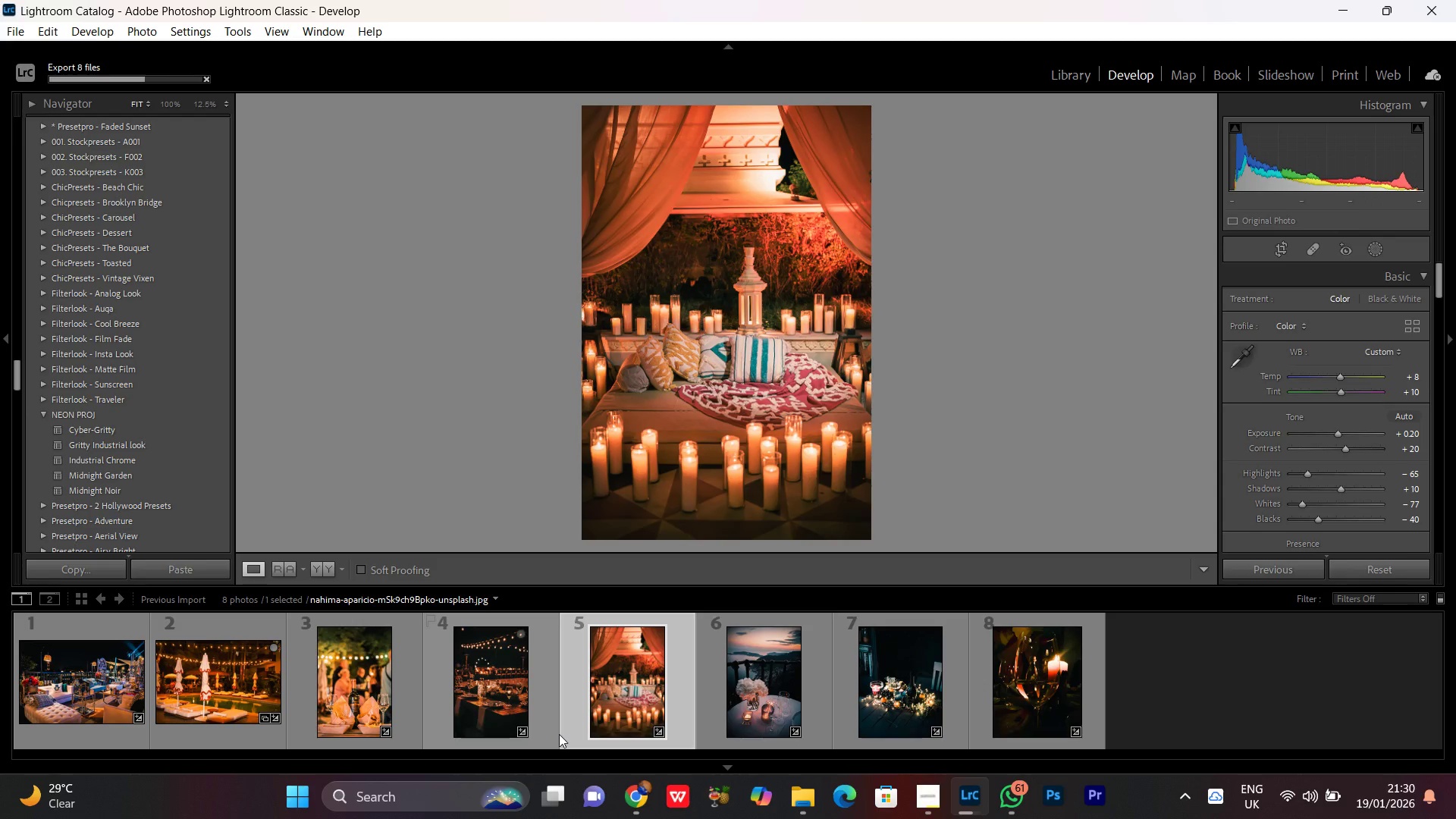 
left_click([326, 583])
 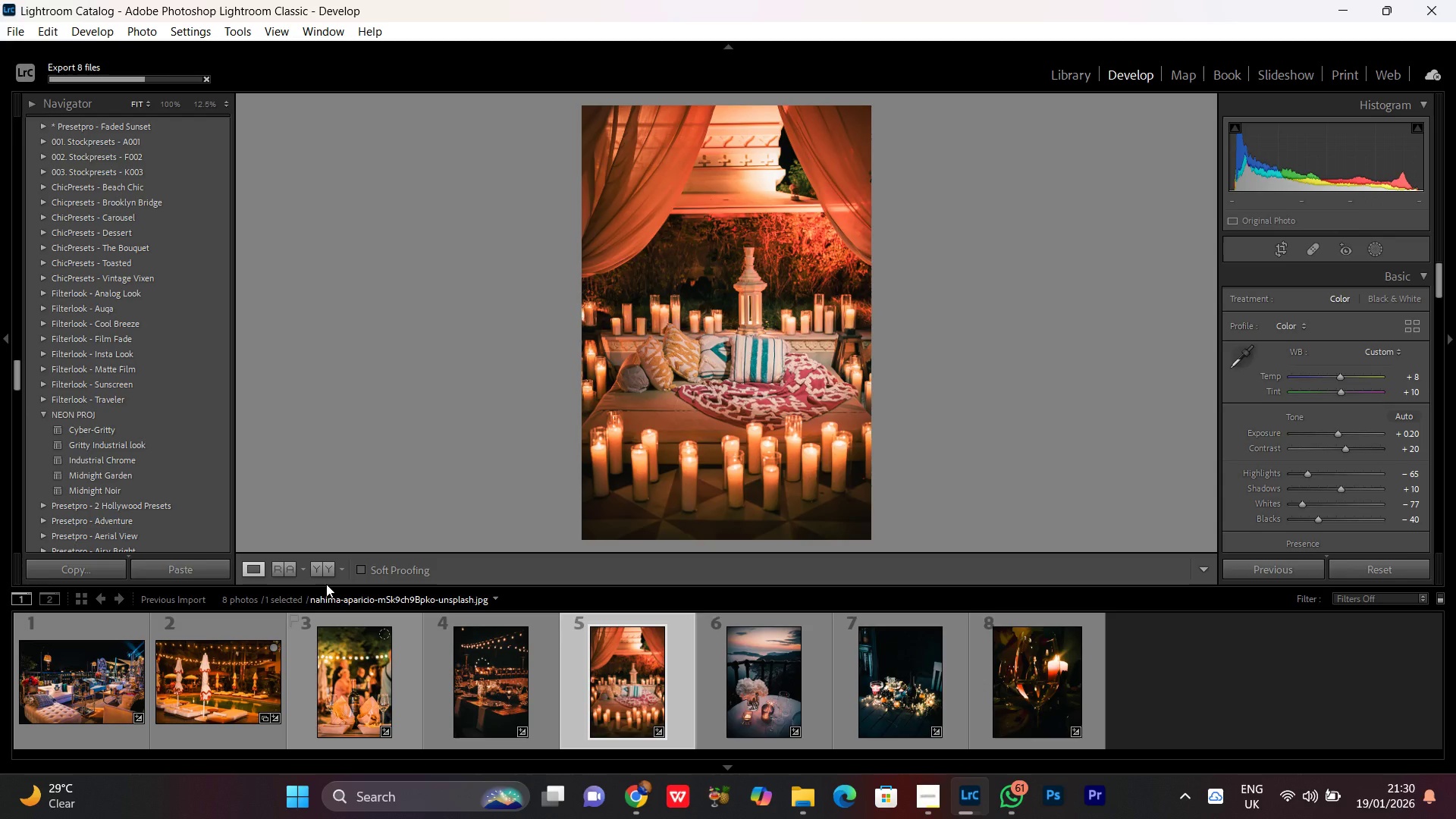 
left_click([323, 566])
 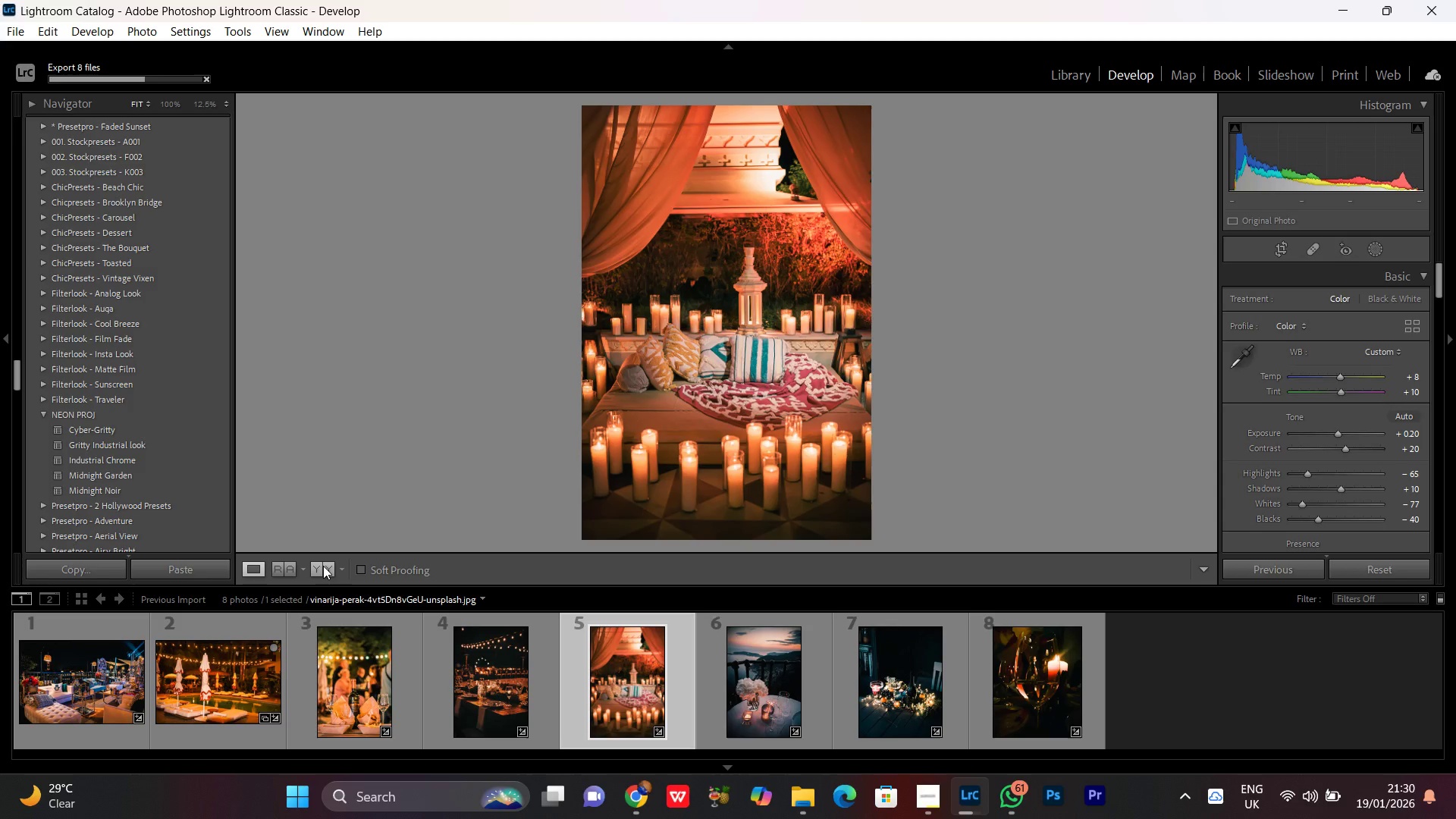 
left_click([325, 564])
 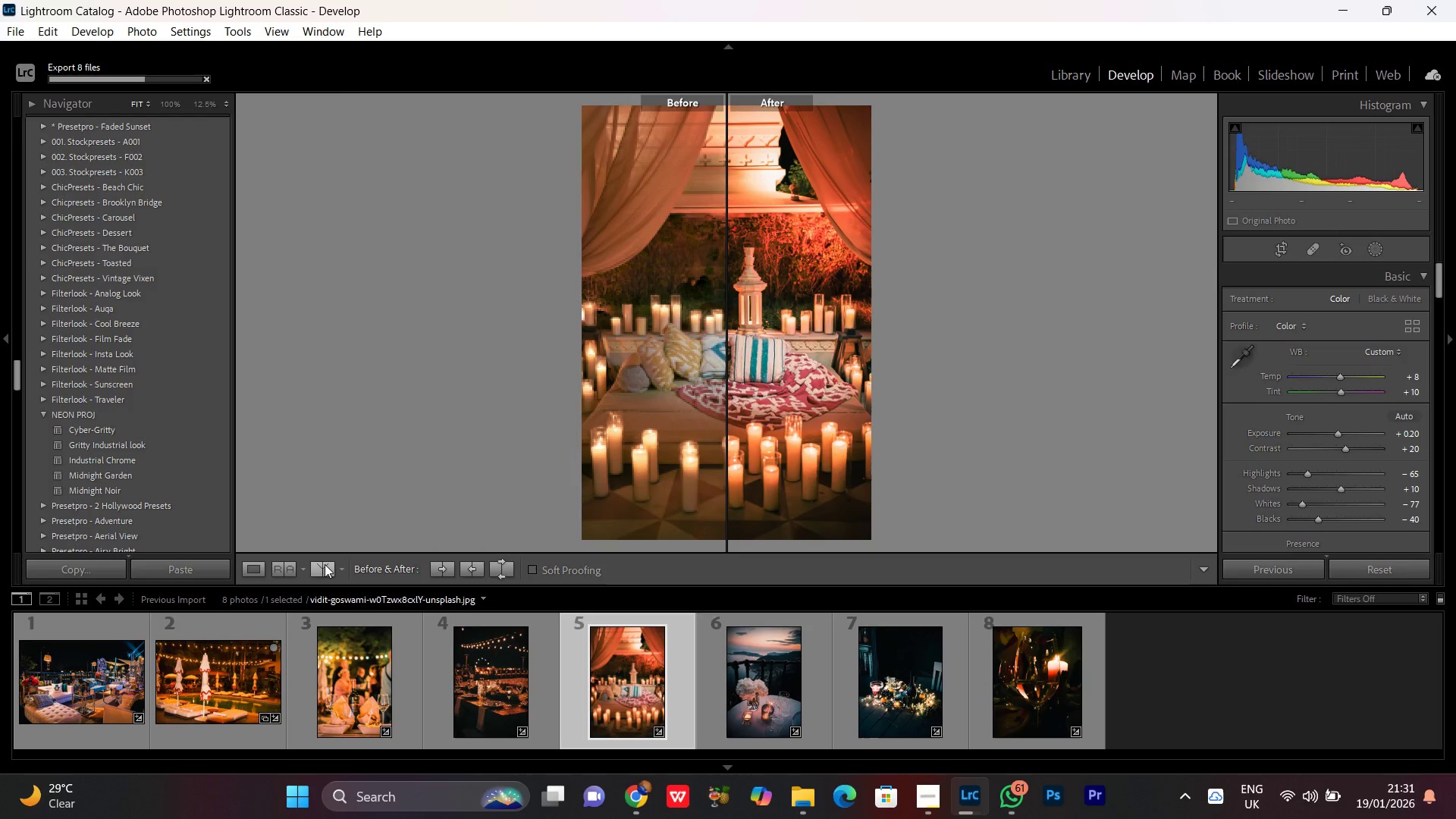 
left_click([325, 564])
 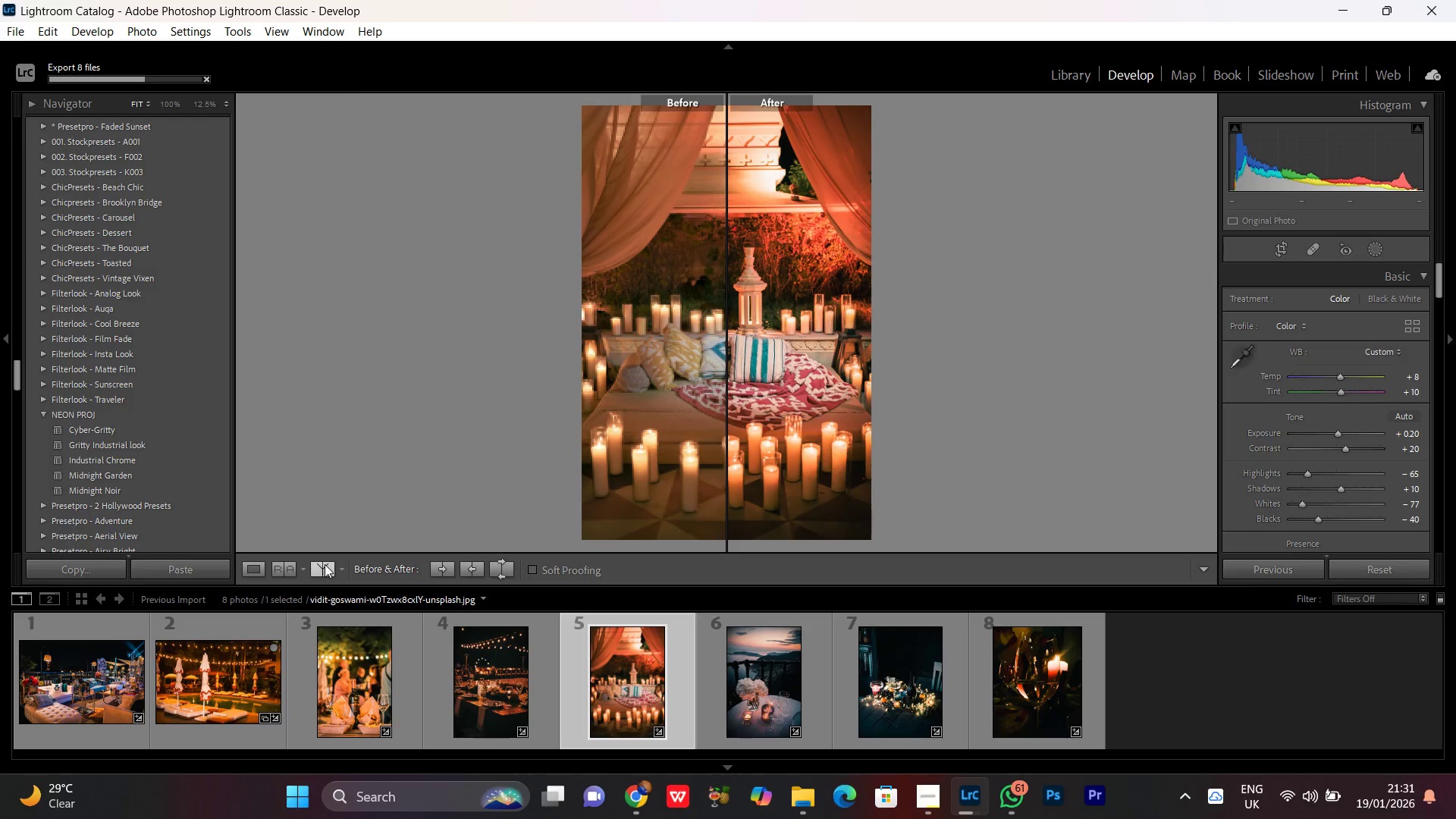 
left_click([325, 563])
 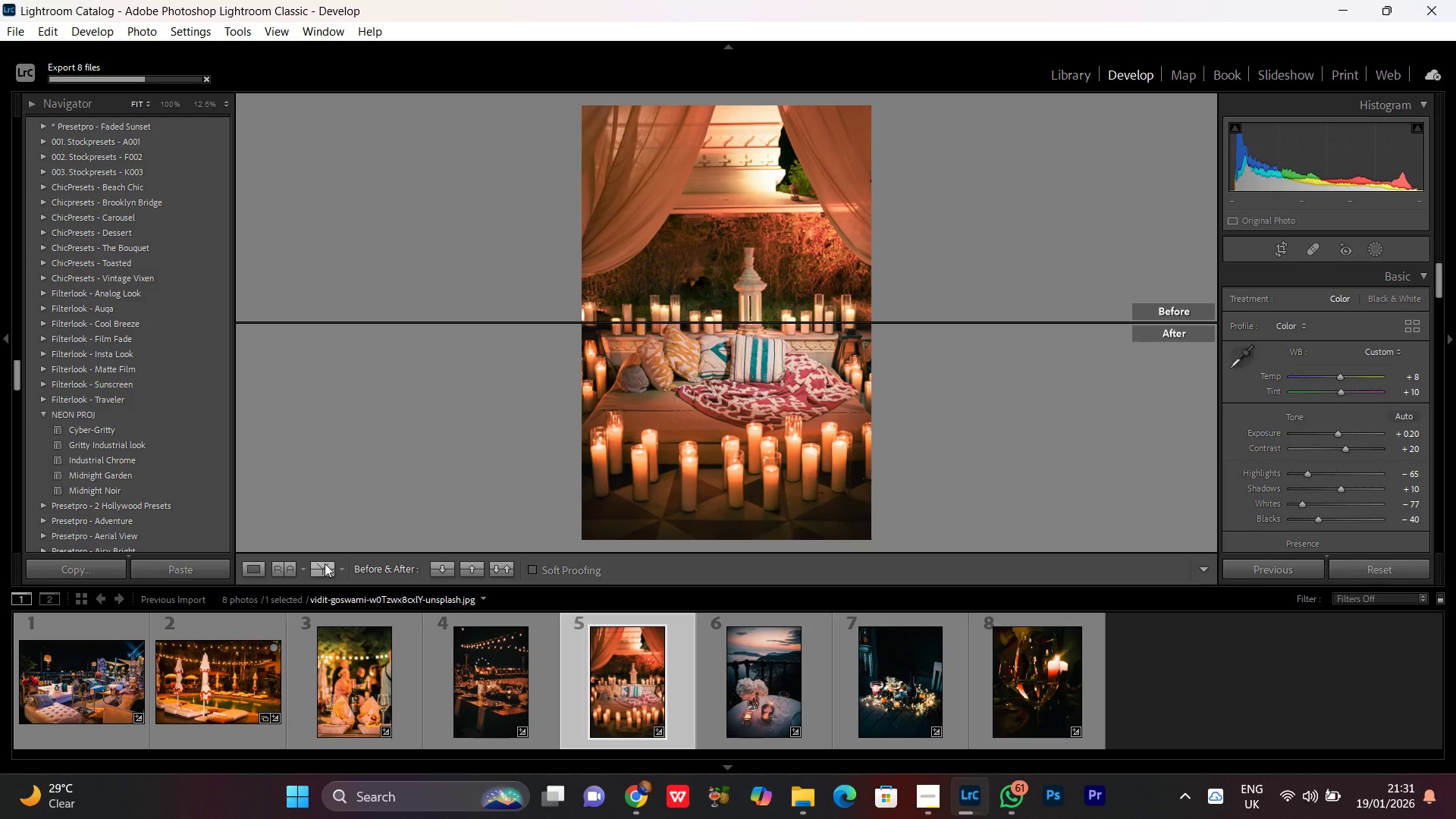 
left_click([325, 563])
 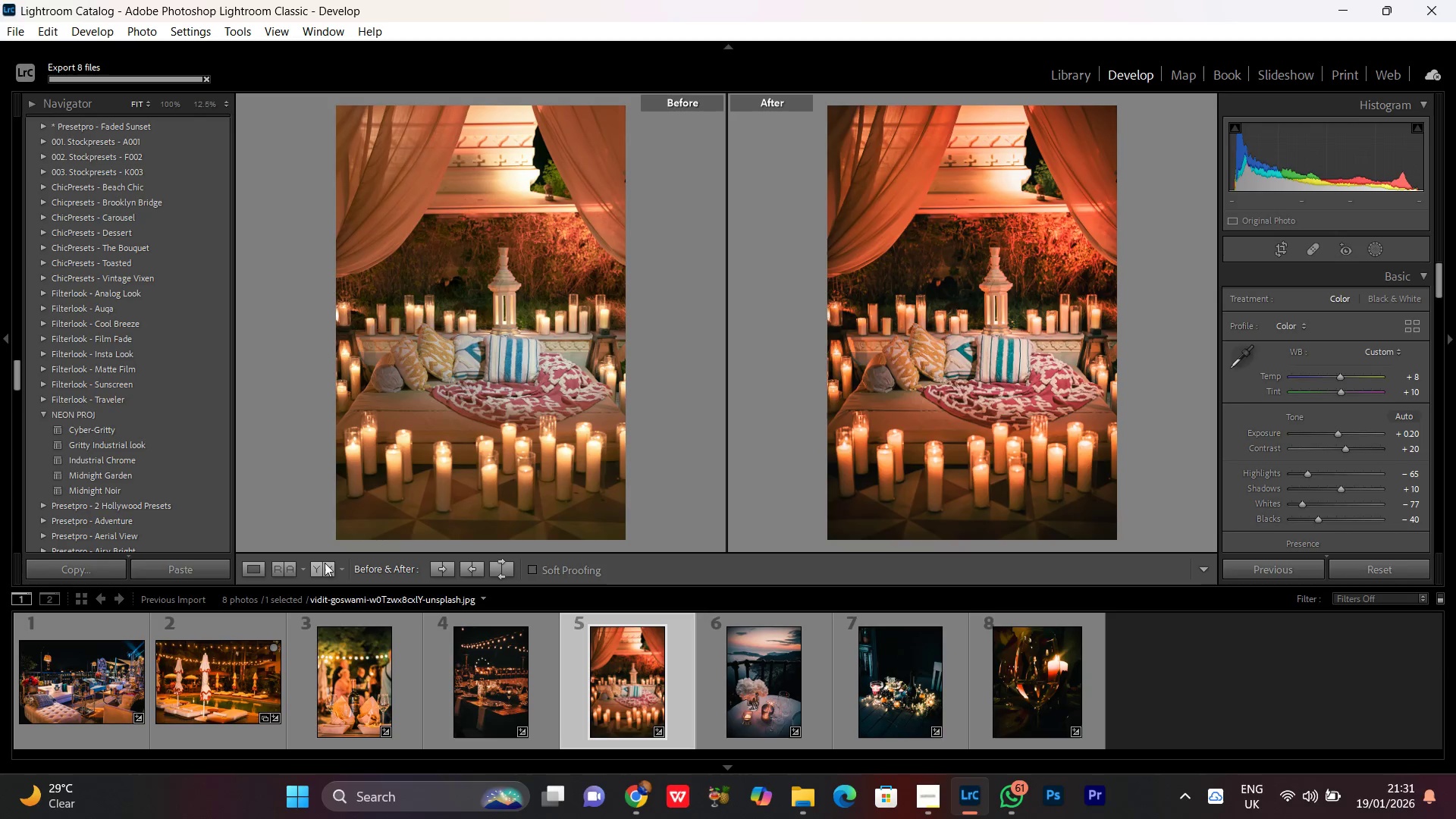 
left_click([328, 560])
 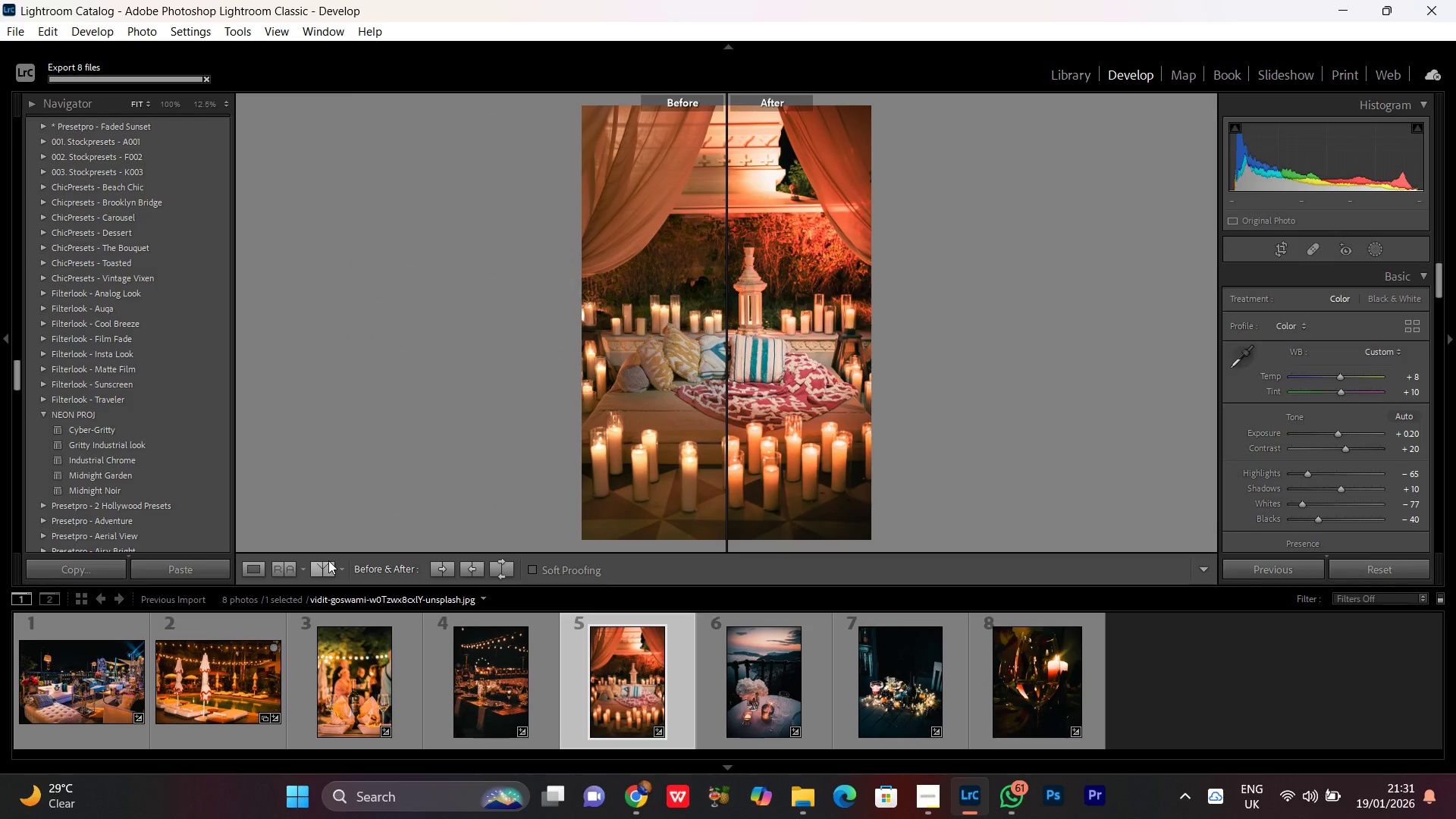 
left_click([328, 560])
 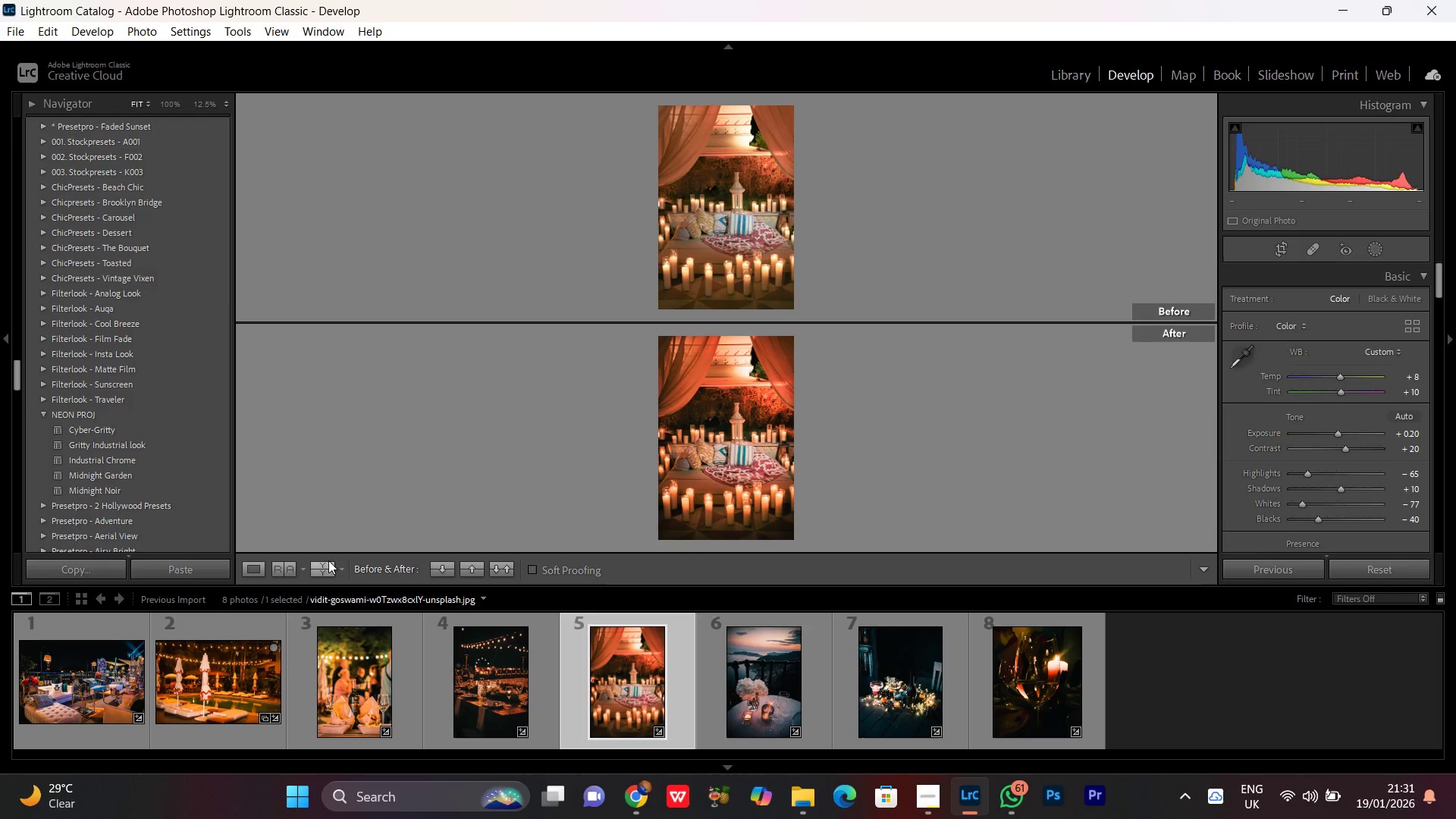 
left_click([328, 560])
 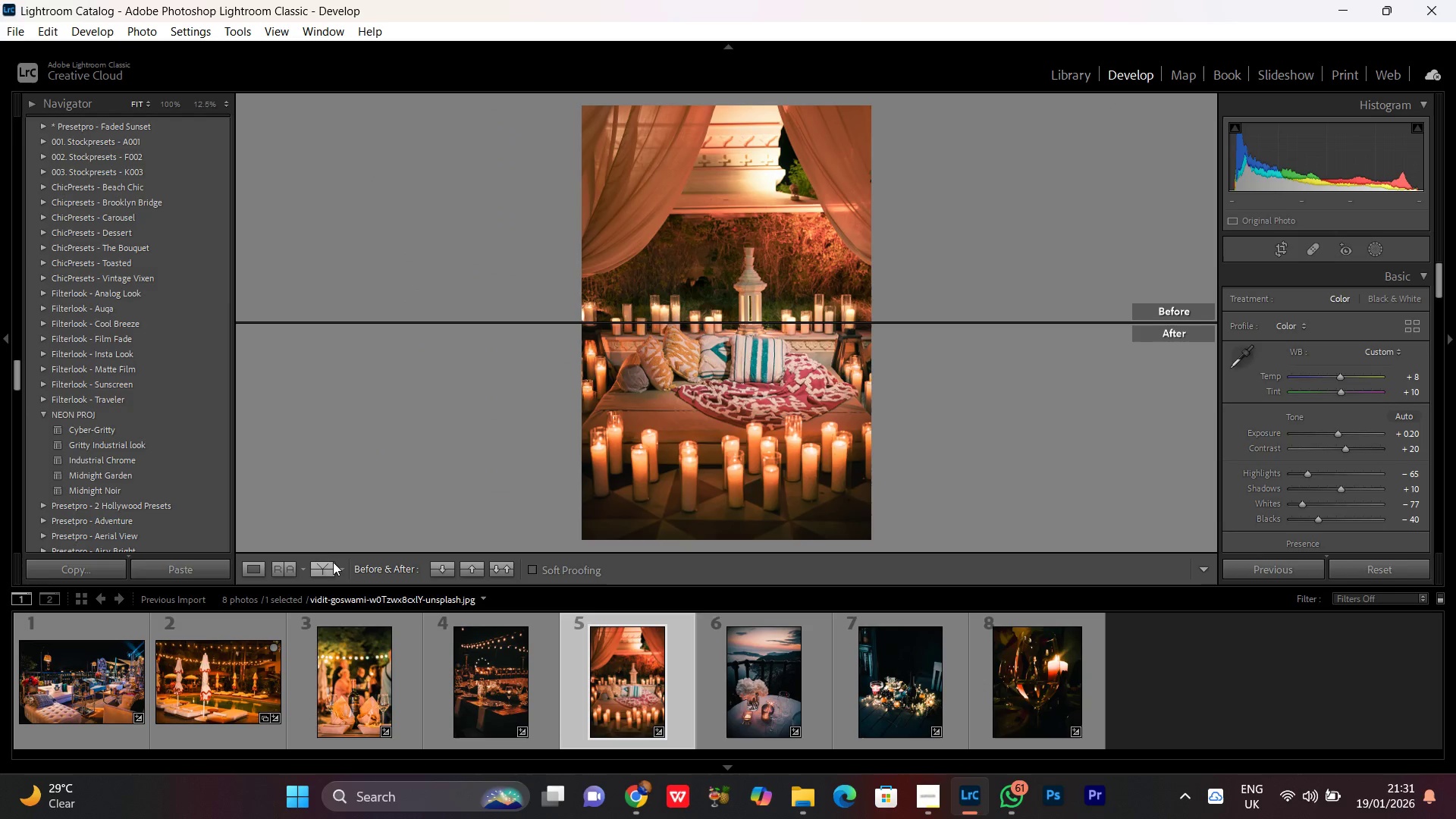 
left_click([324, 573])
 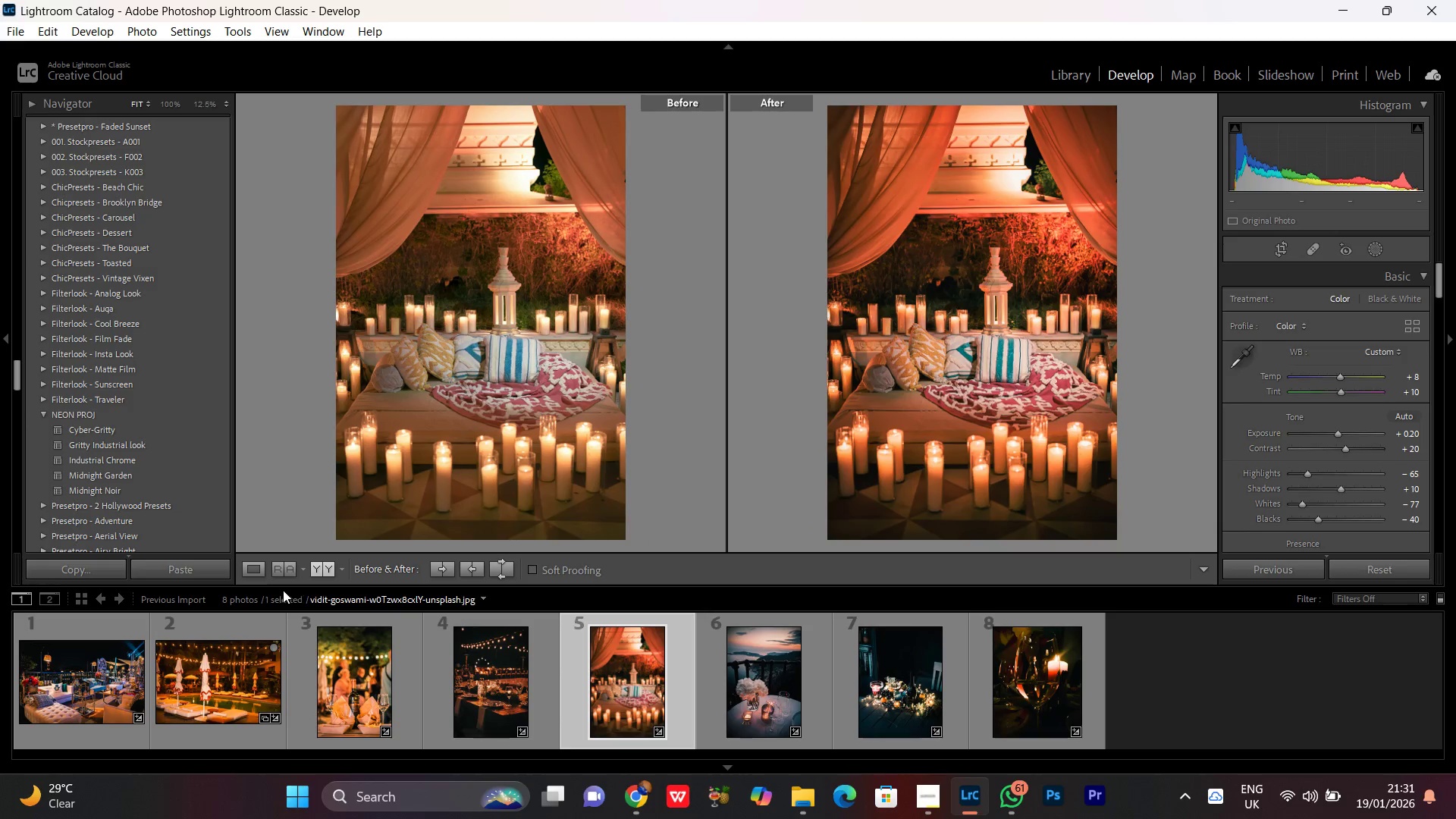 
left_click([246, 570])
 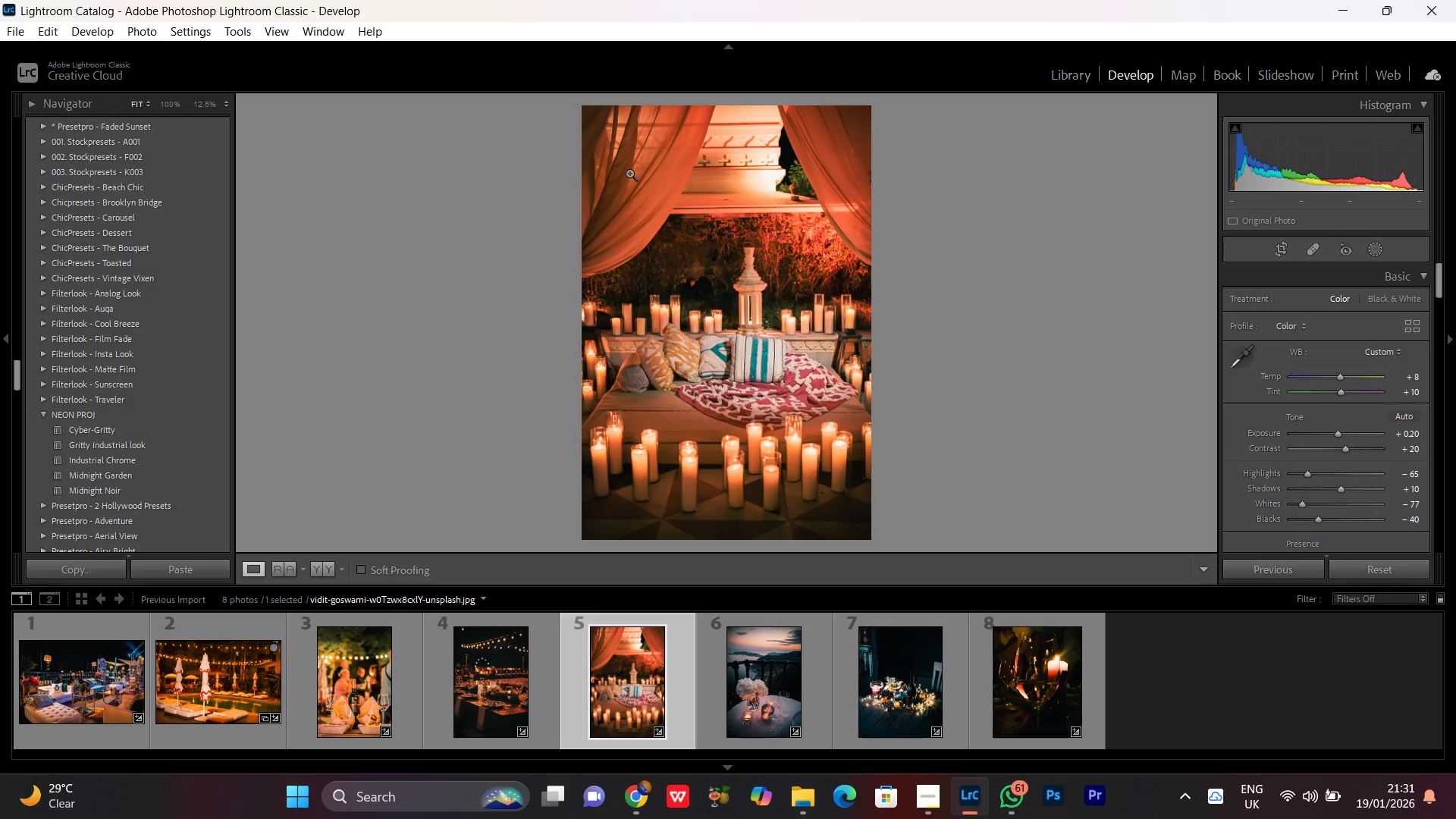 
wait(11.24)
 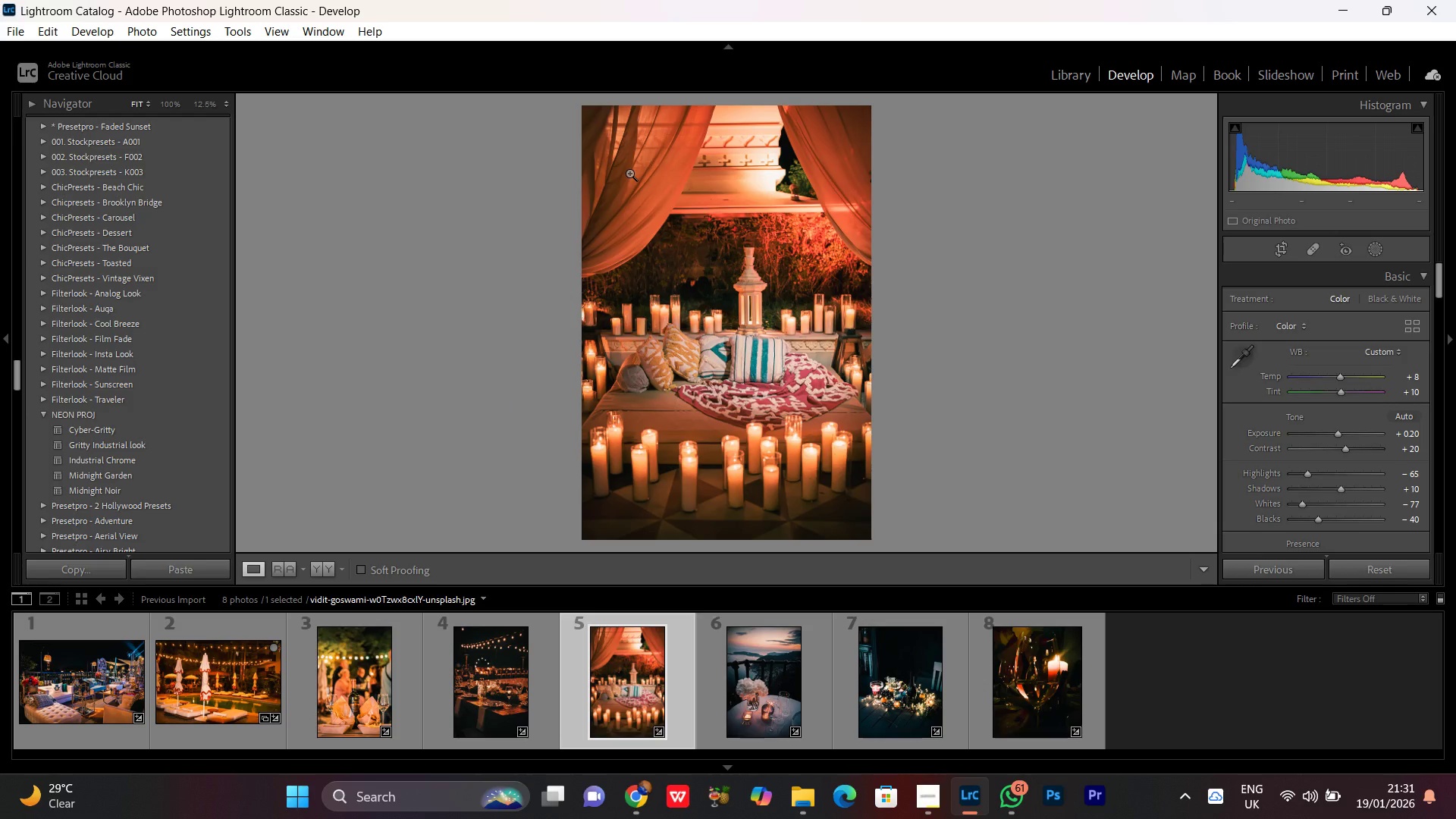 
double_click([635, 118])
 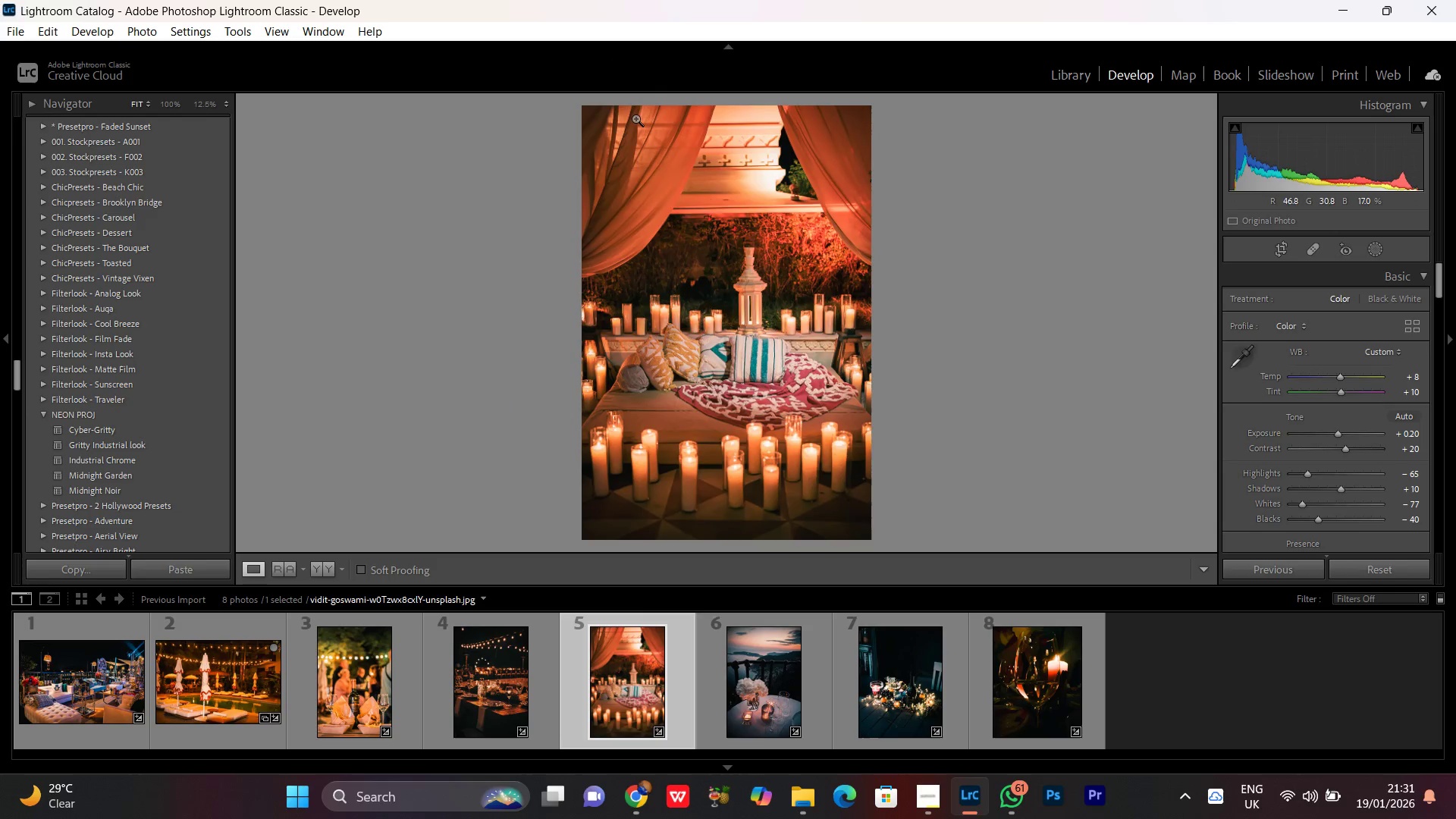 
triple_click([635, 118])
 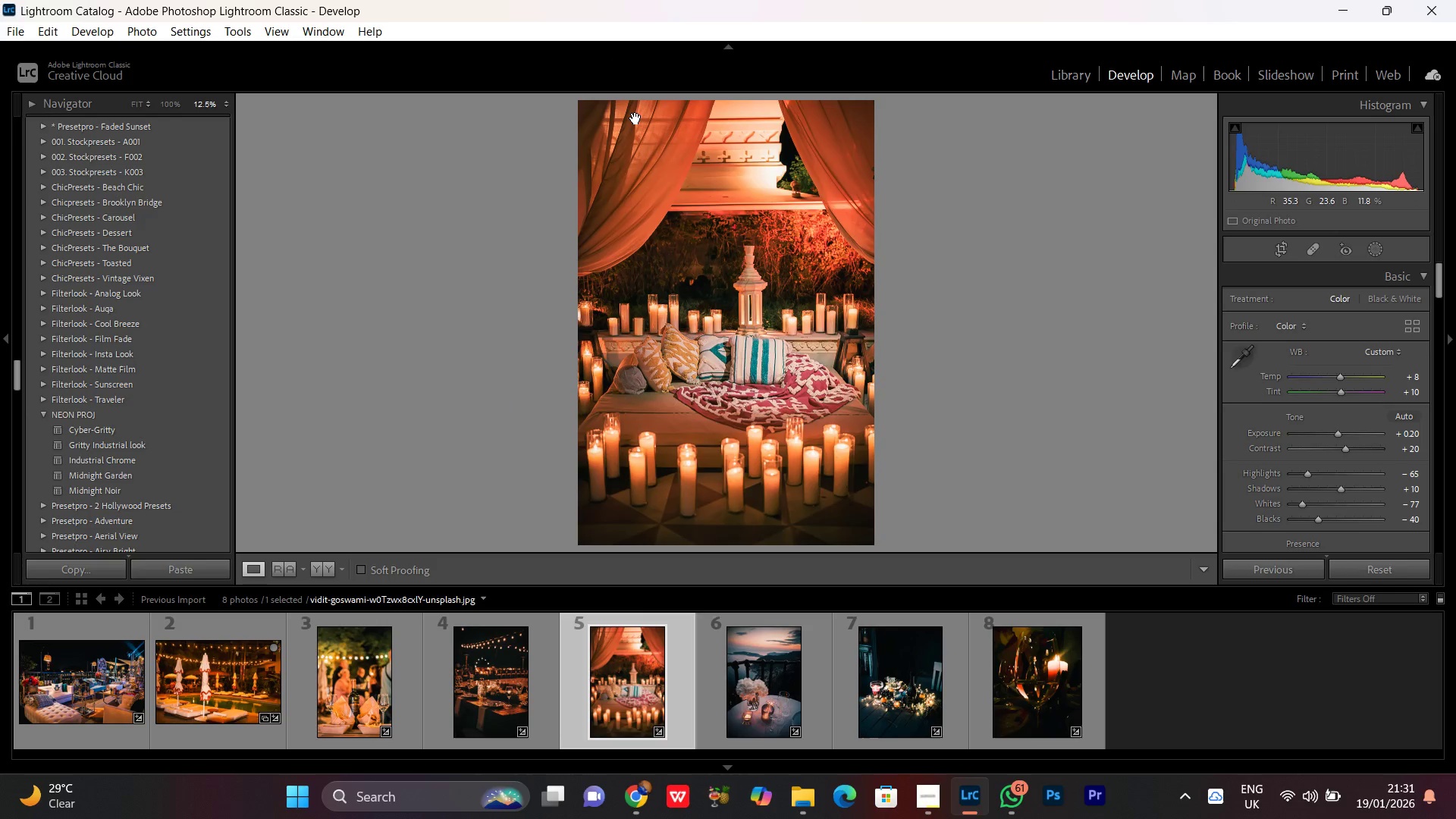 
triple_click([635, 118])
 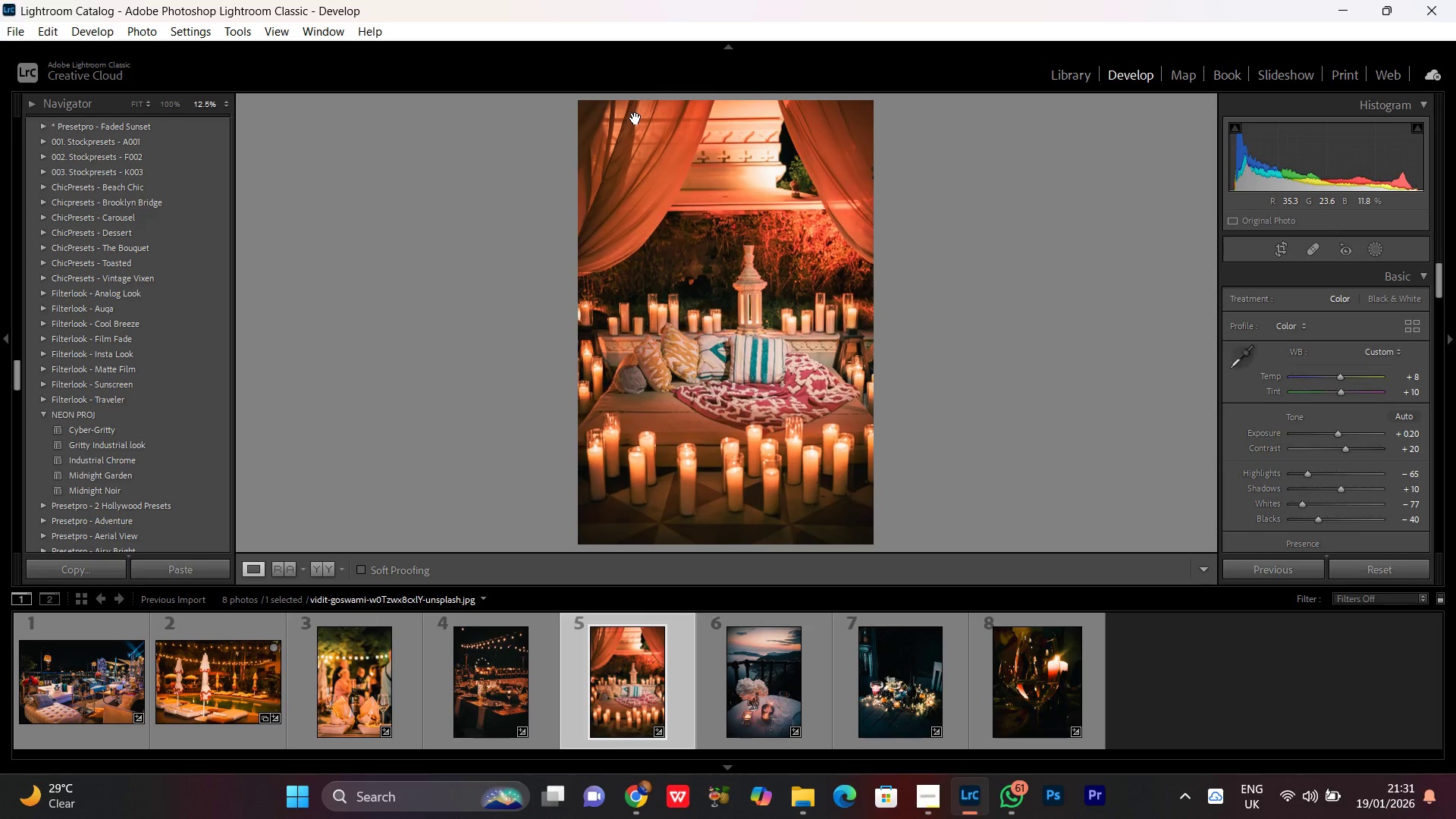 
double_click([635, 118])
 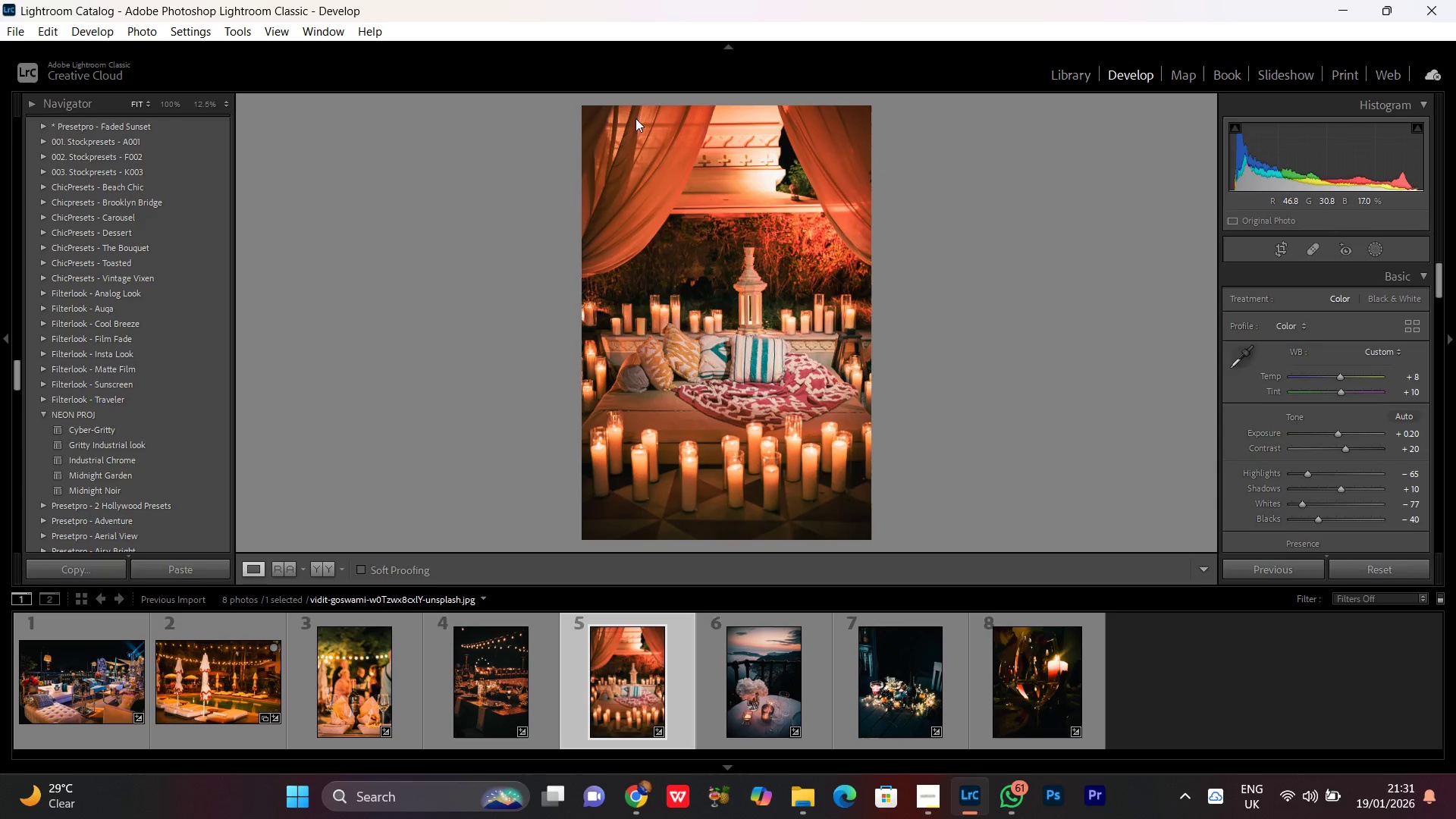 
triple_click([635, 118])
 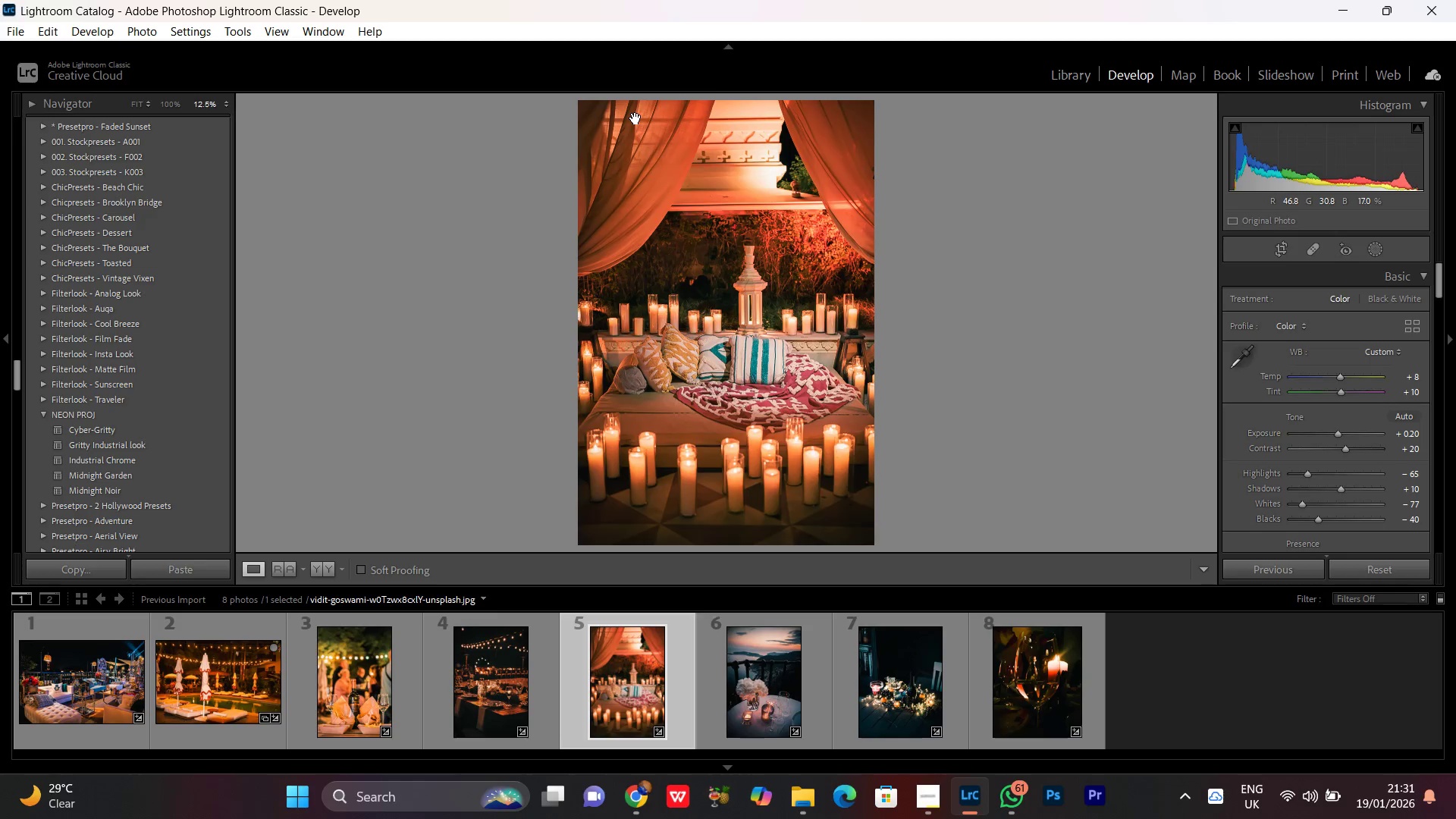 
triple_click([635, 118])
 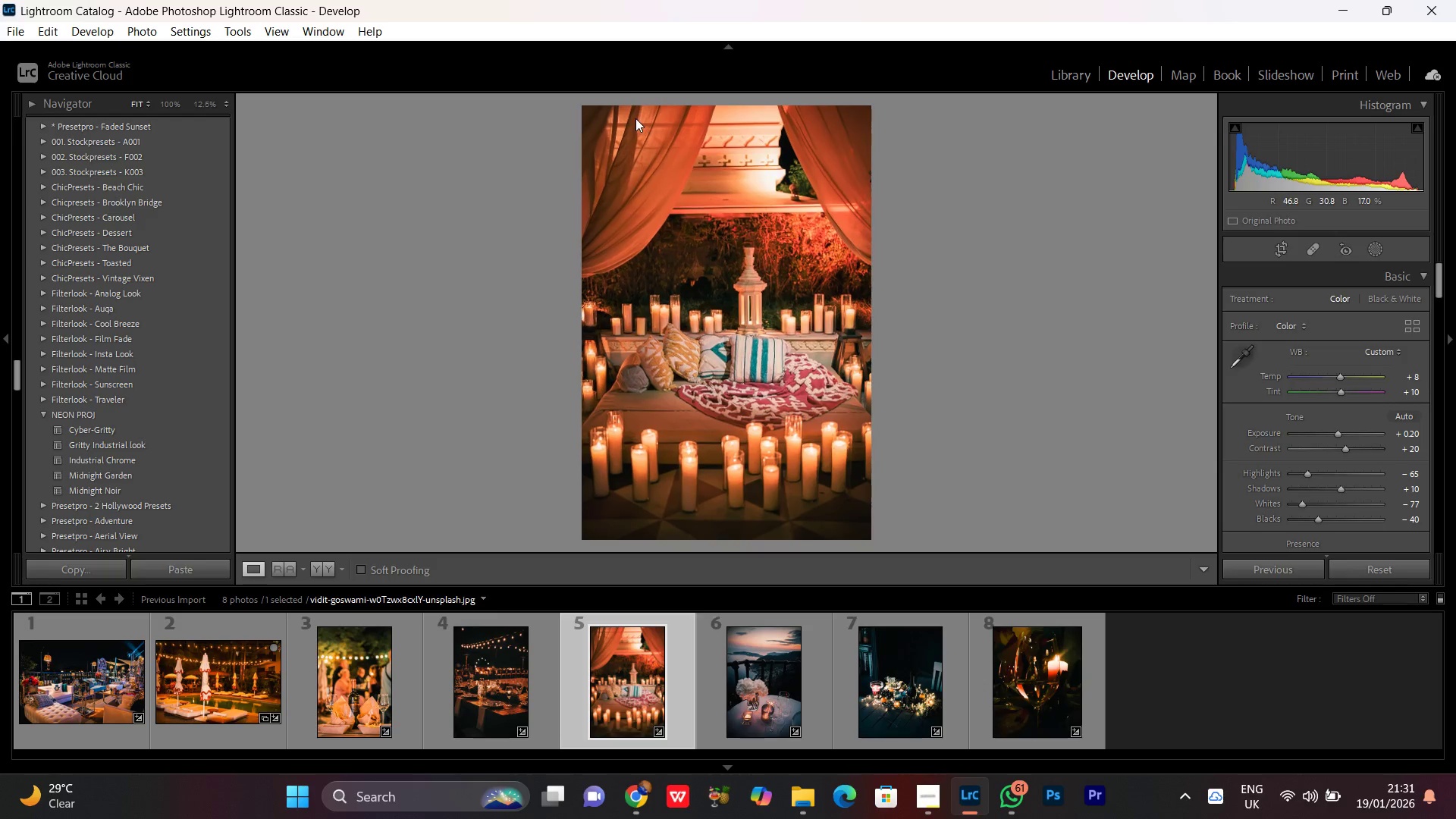 
triple_click([635, 118])
 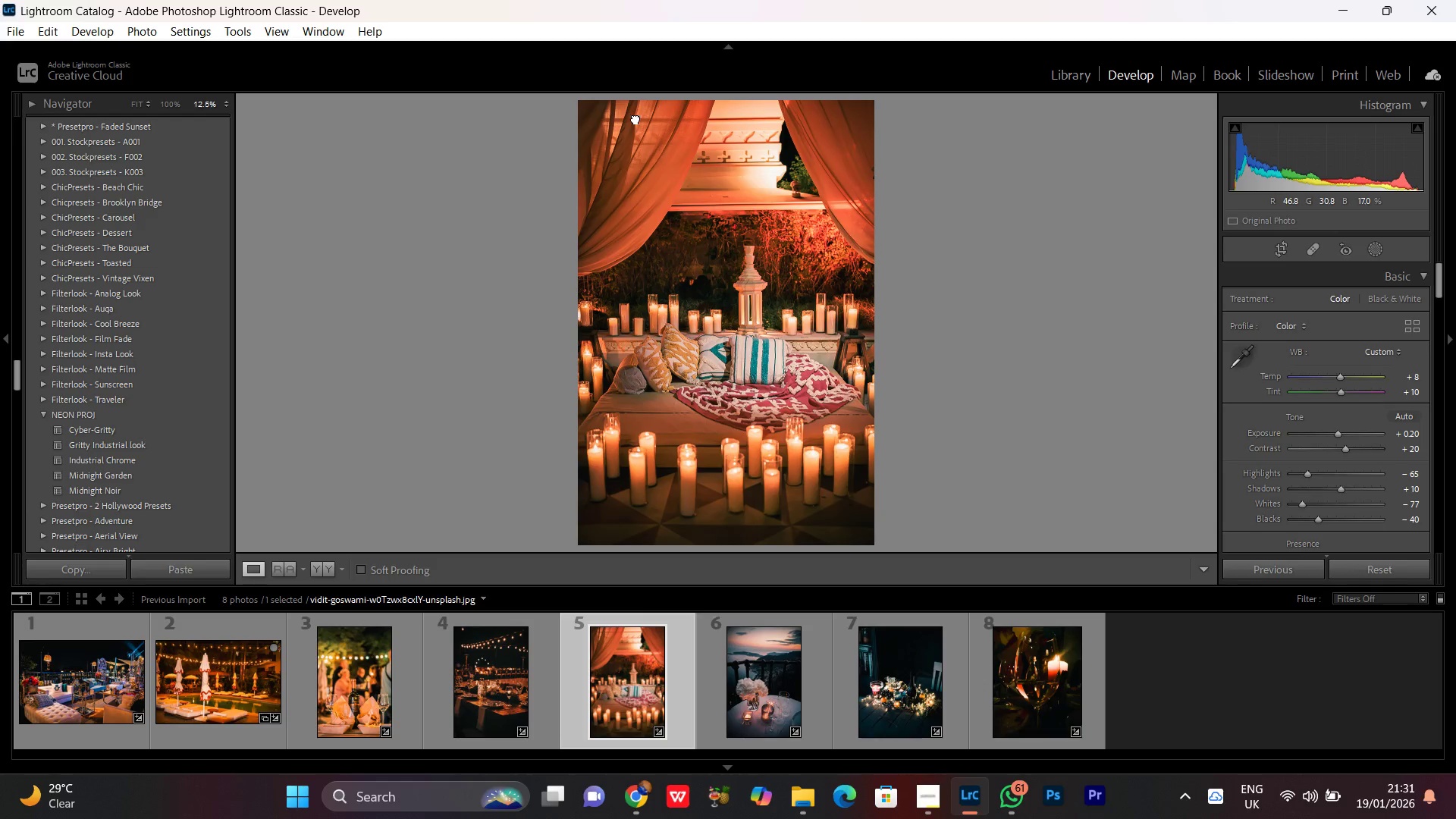 
double_click([635, 118])
 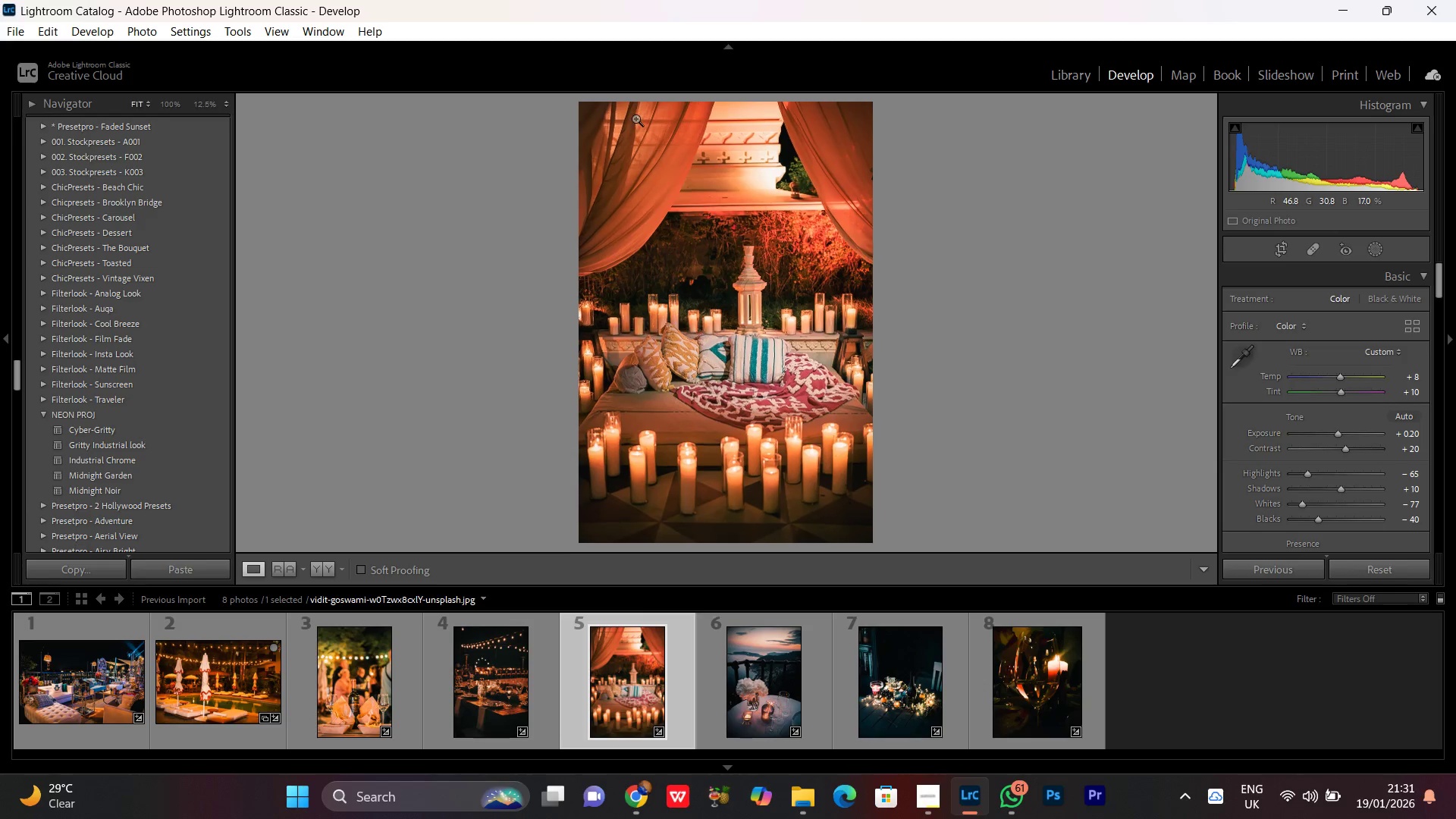 
double_click([635, 118])
 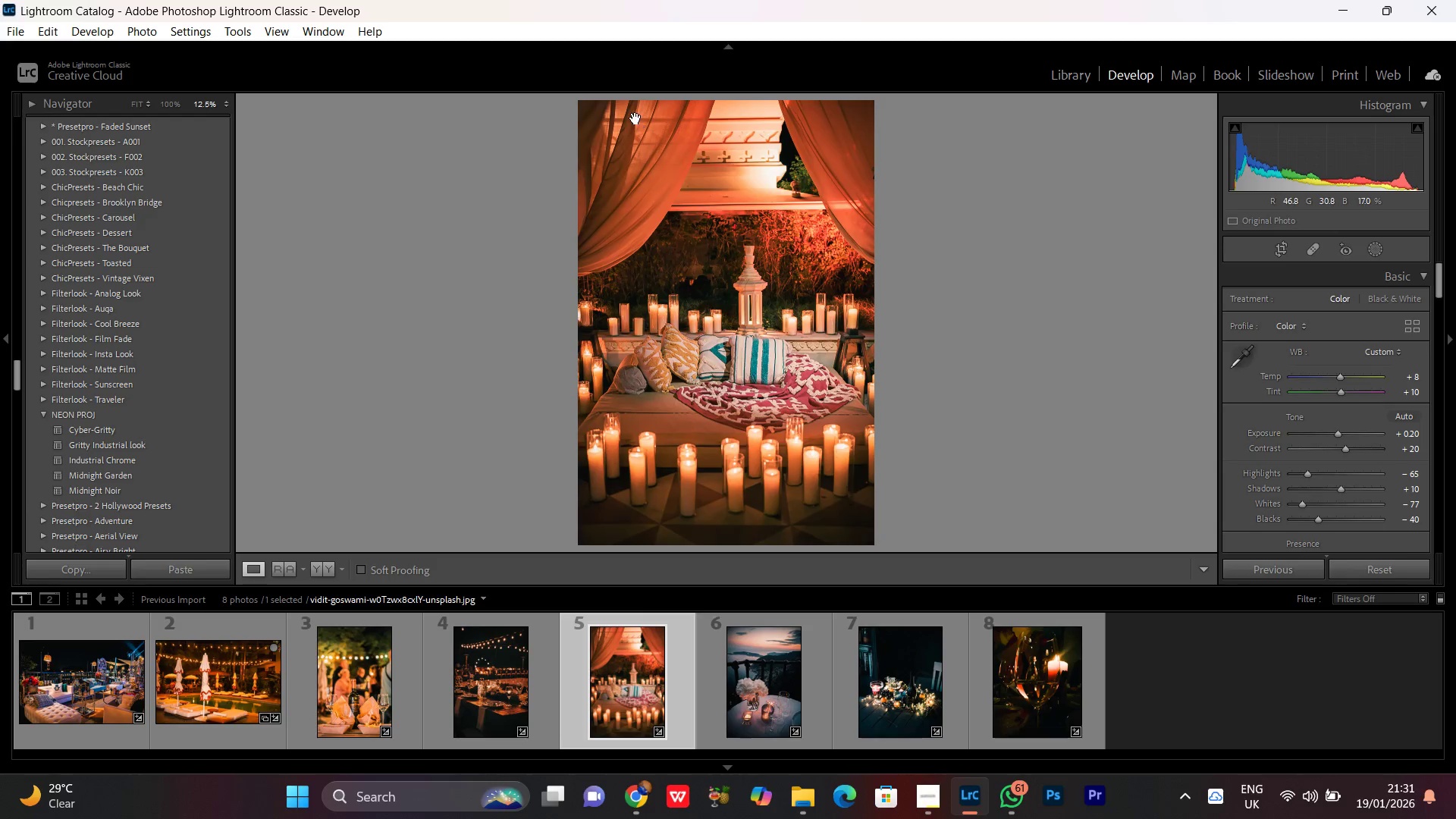 
triple_click([635, 118])
 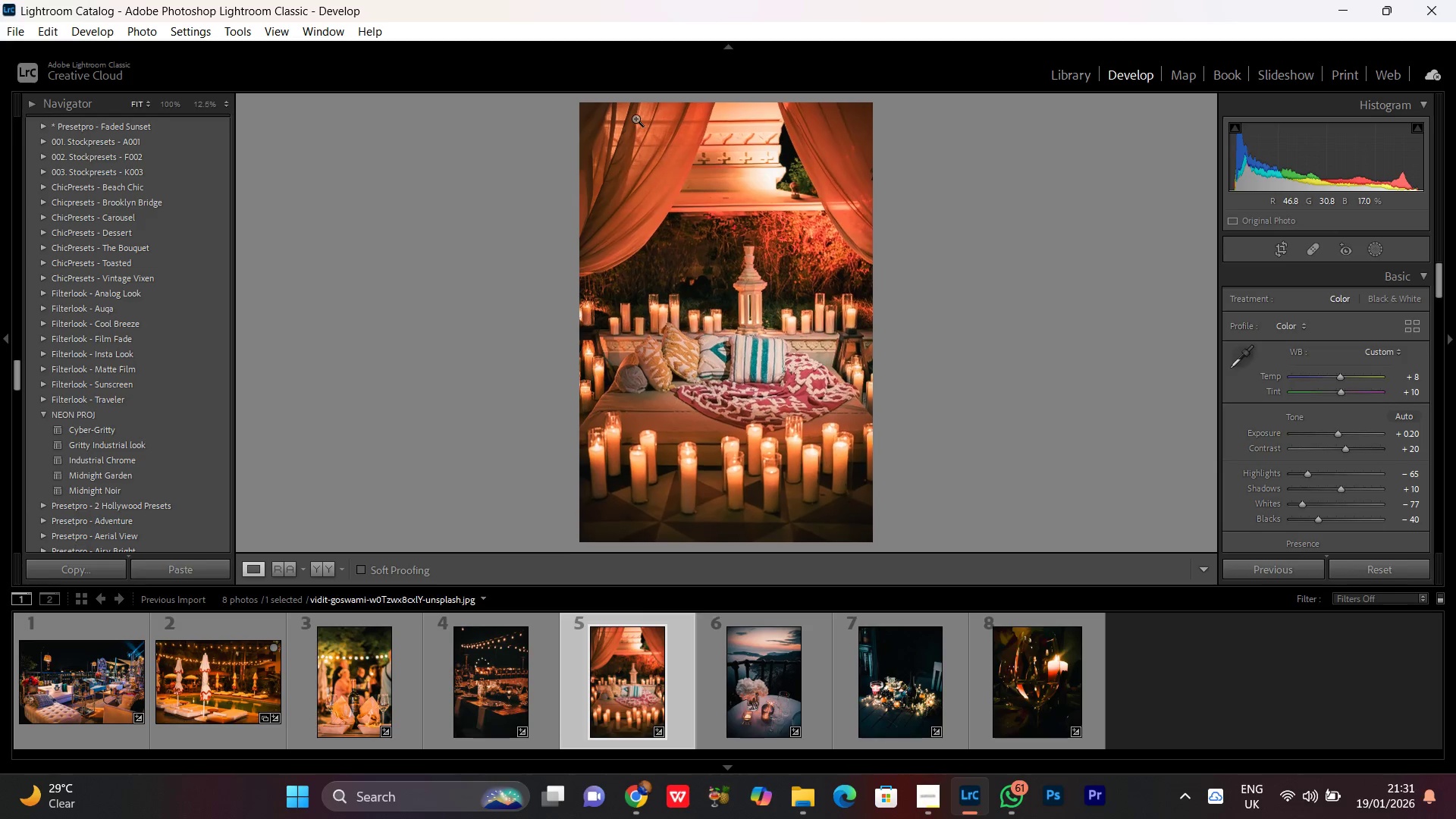 
triple_click([635, 118])
 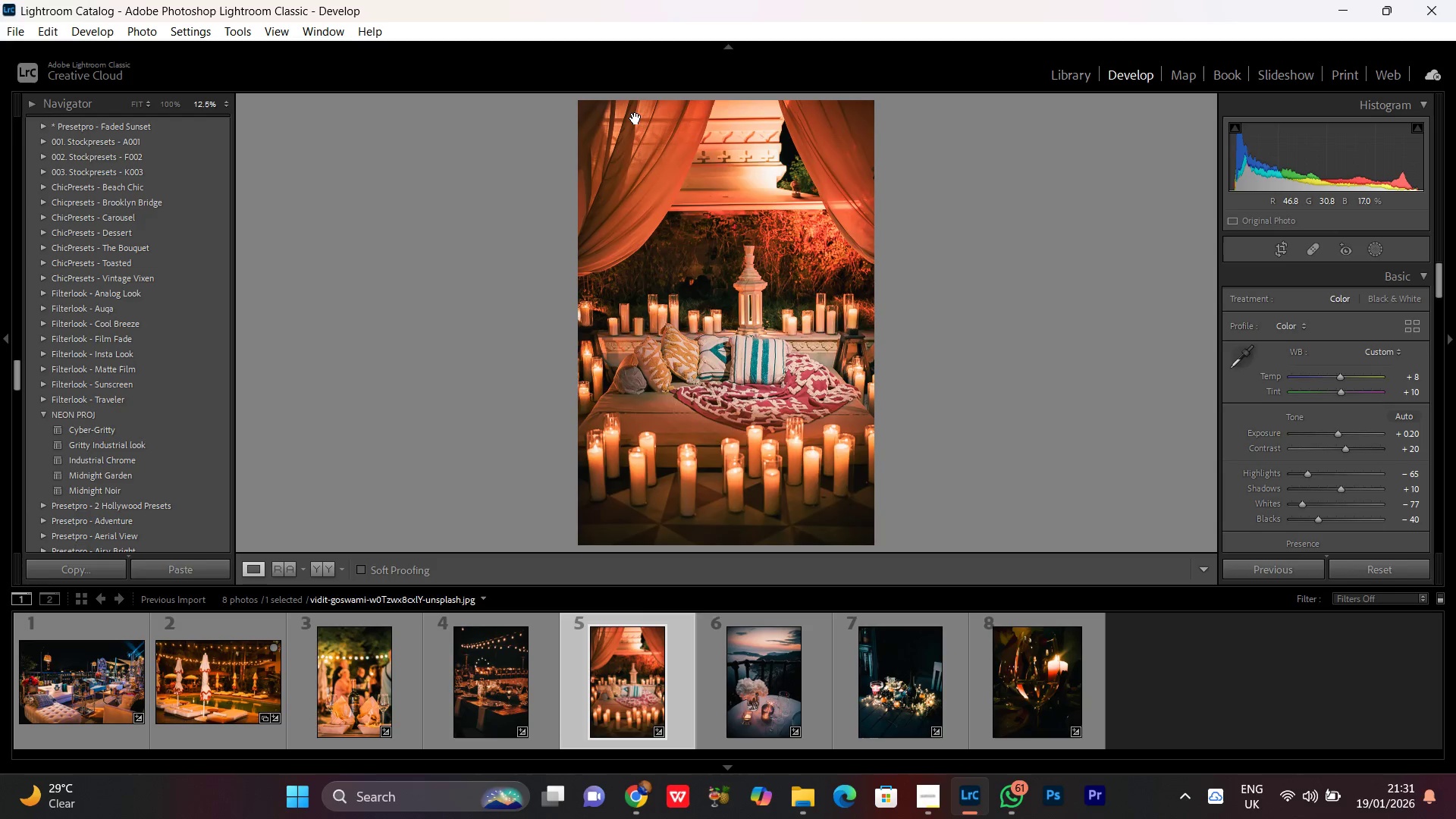 
triple_click([635, 118])
 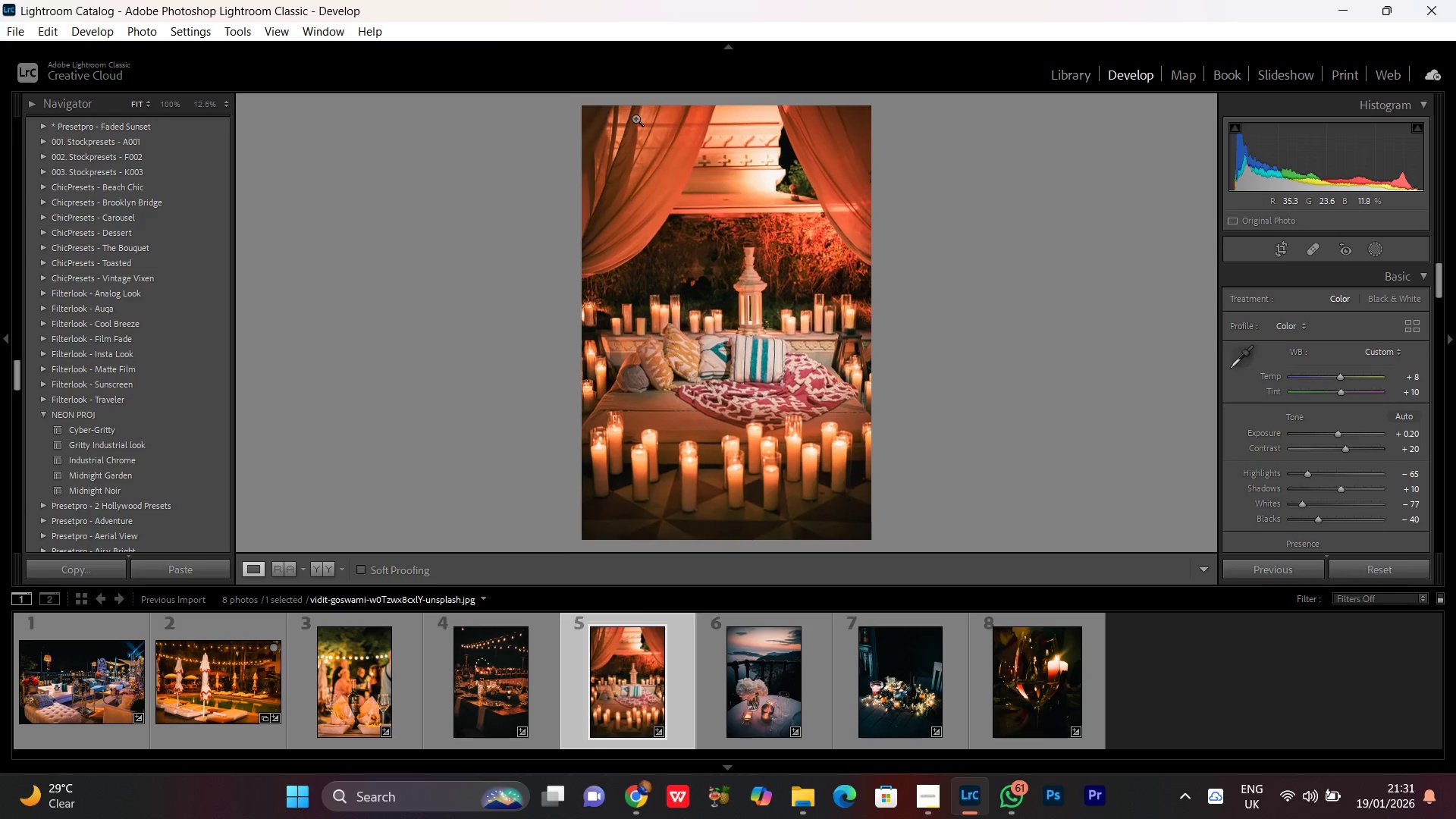 
triple_click([635, 118])
 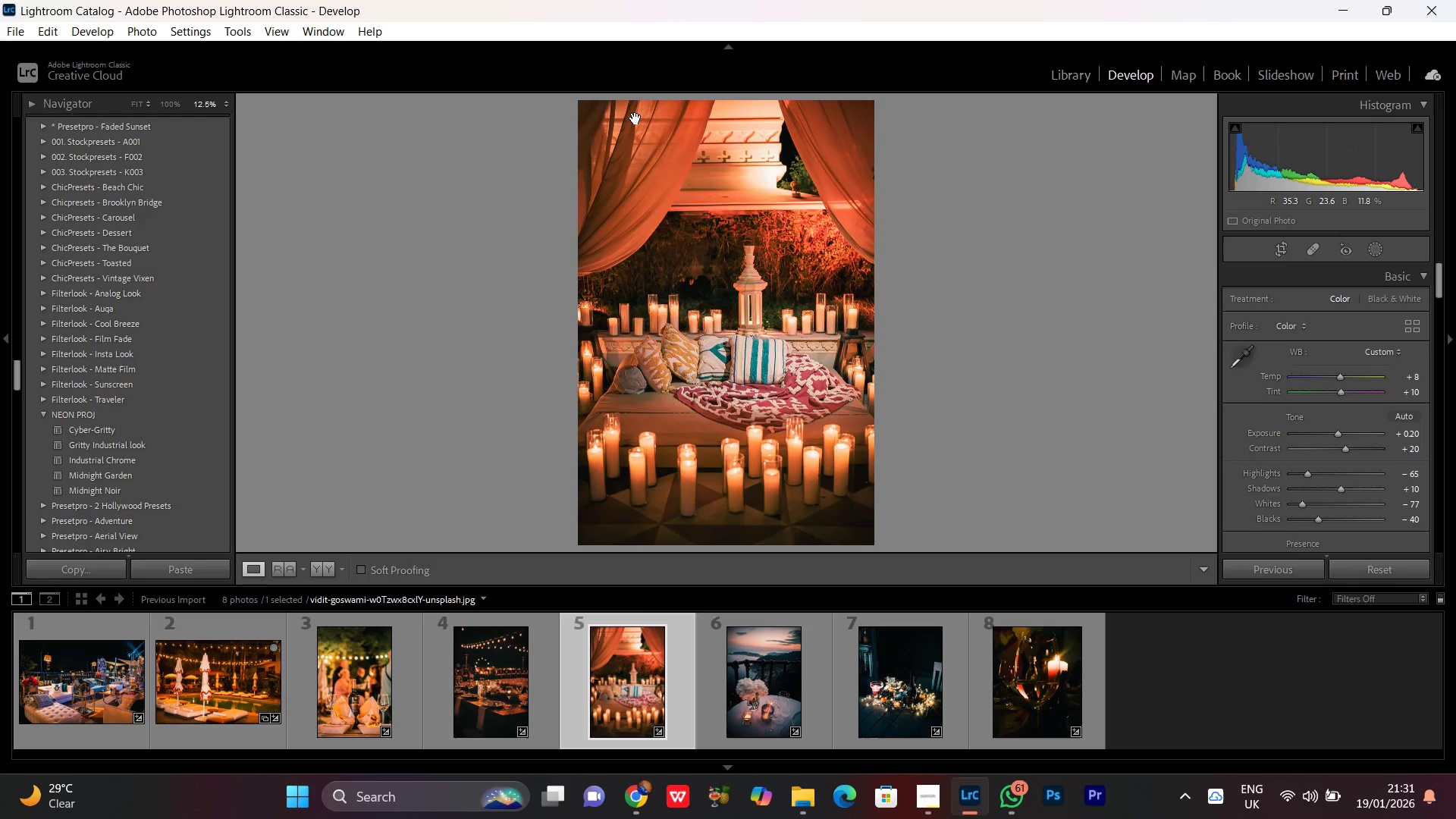 
triple_click([635, 118])
 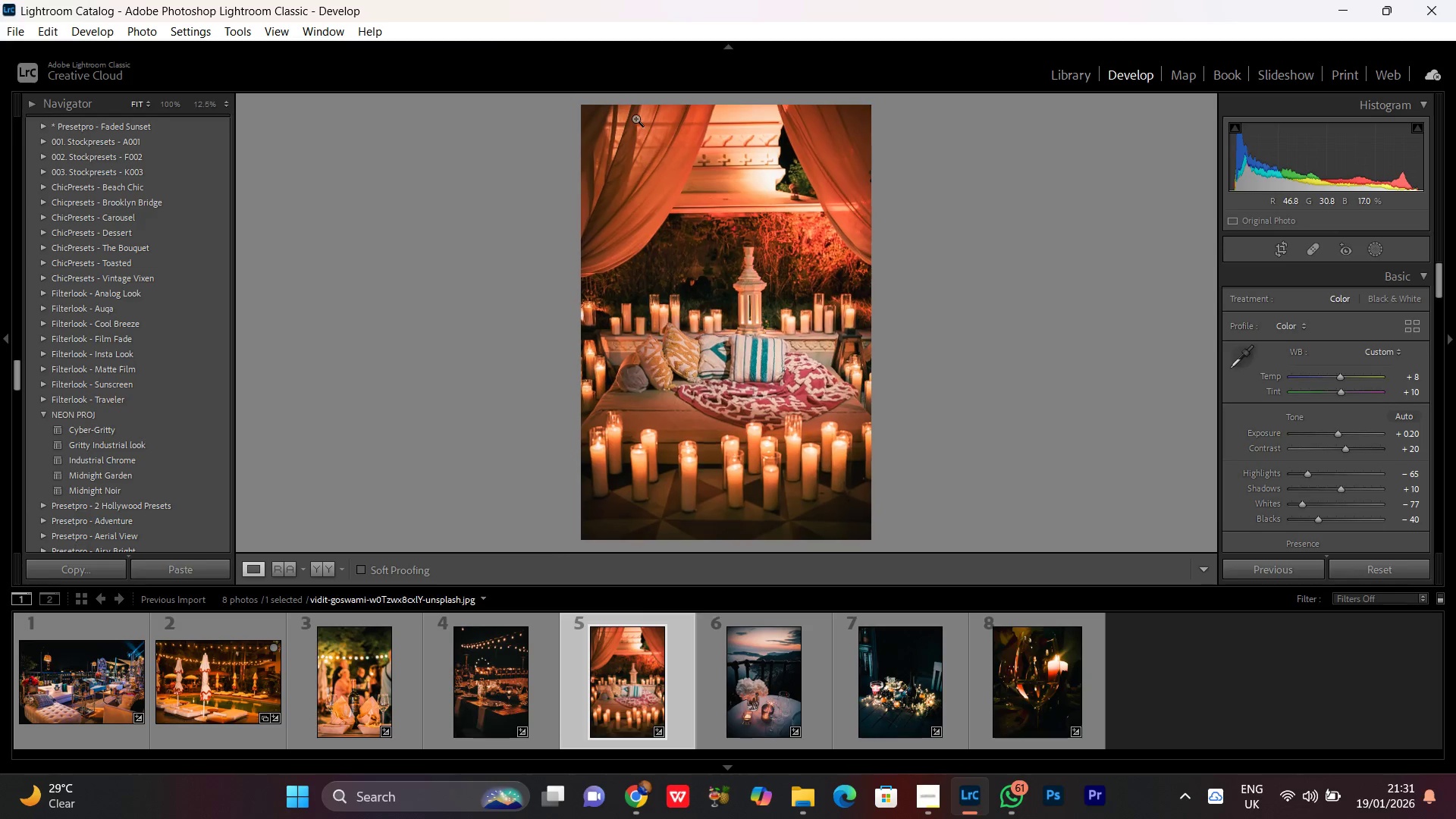 
triple_click([635, 118])
 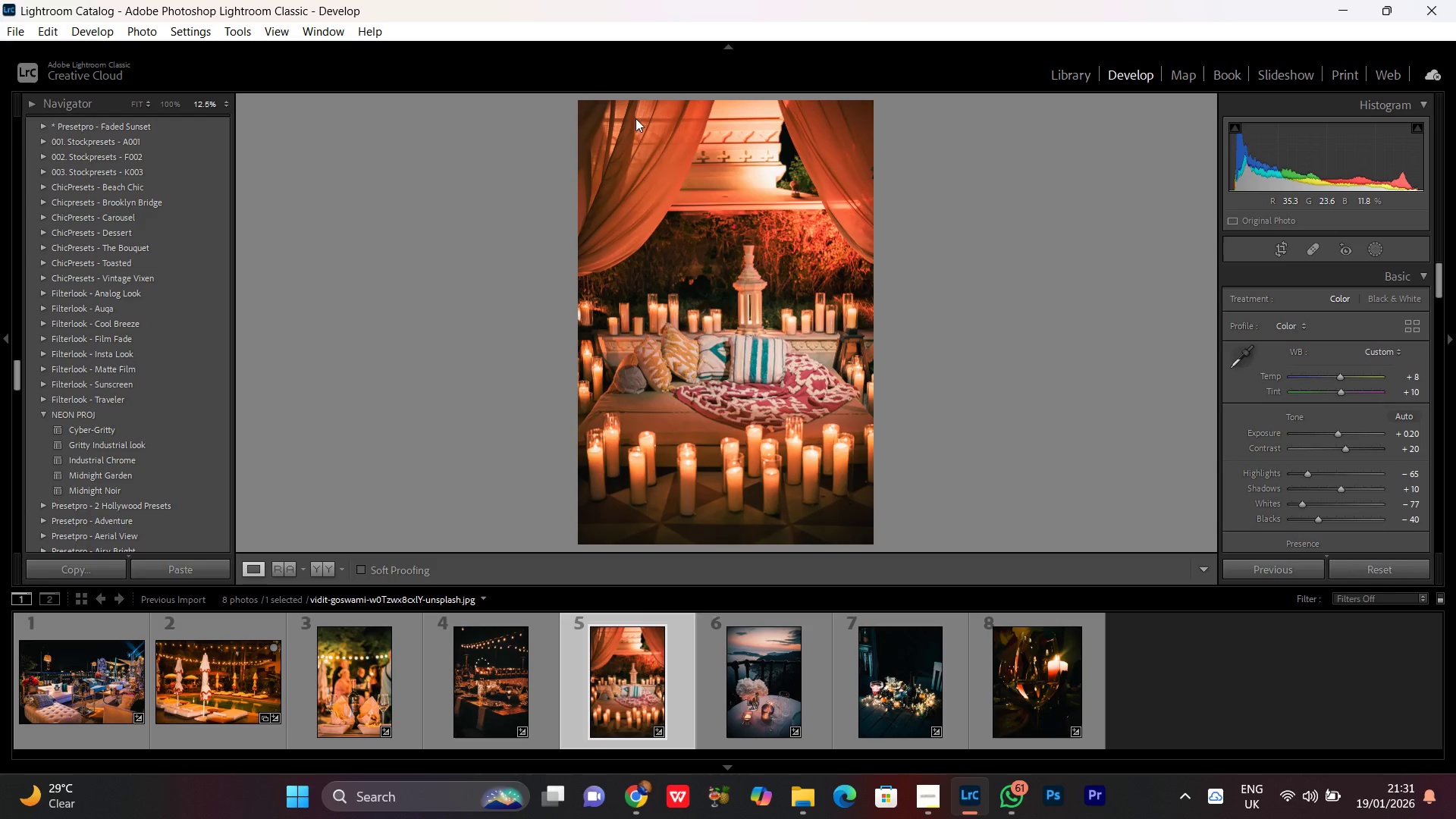 
triple_click([635, 118])
 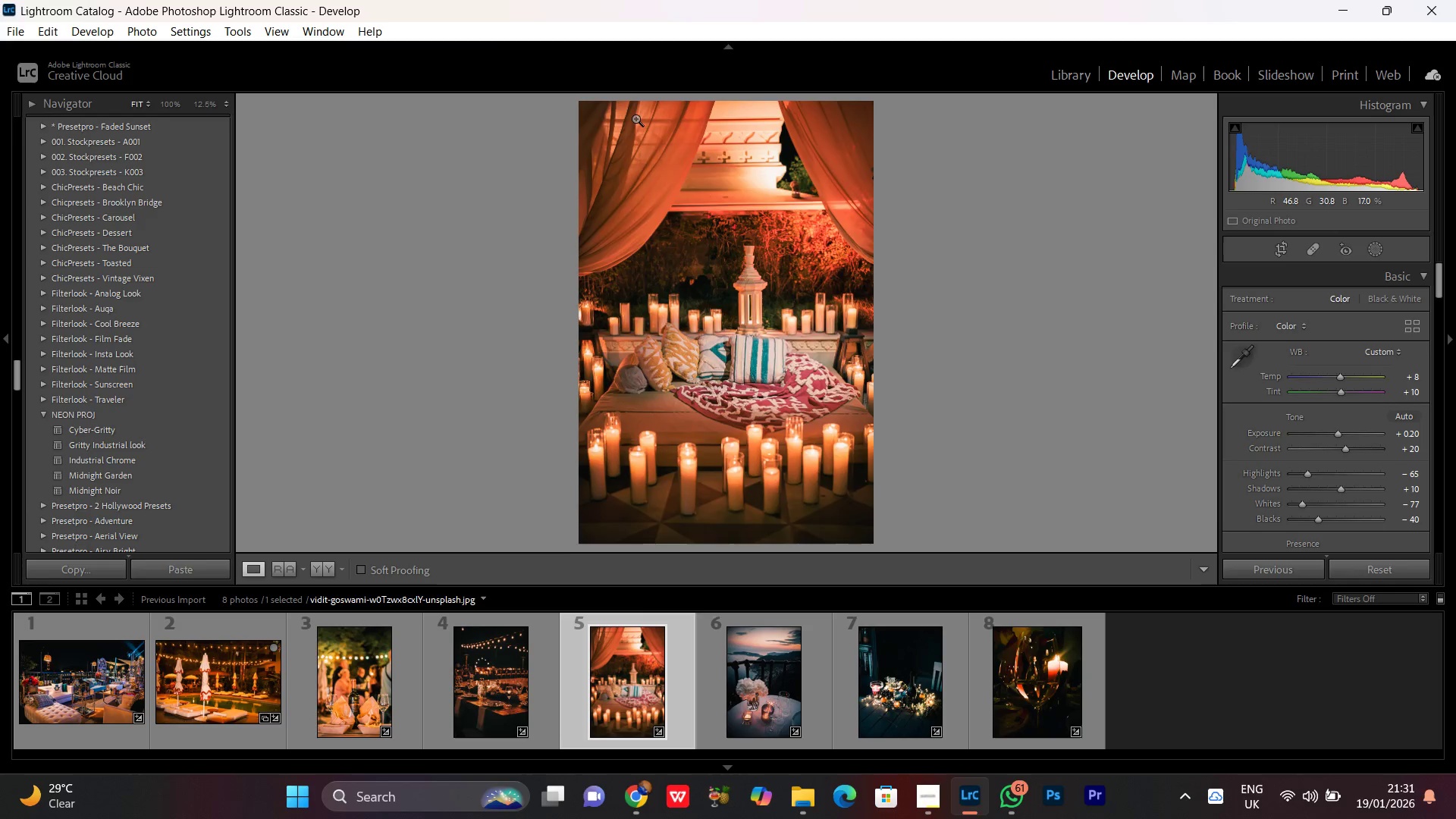 
triple_click([635, 118])
 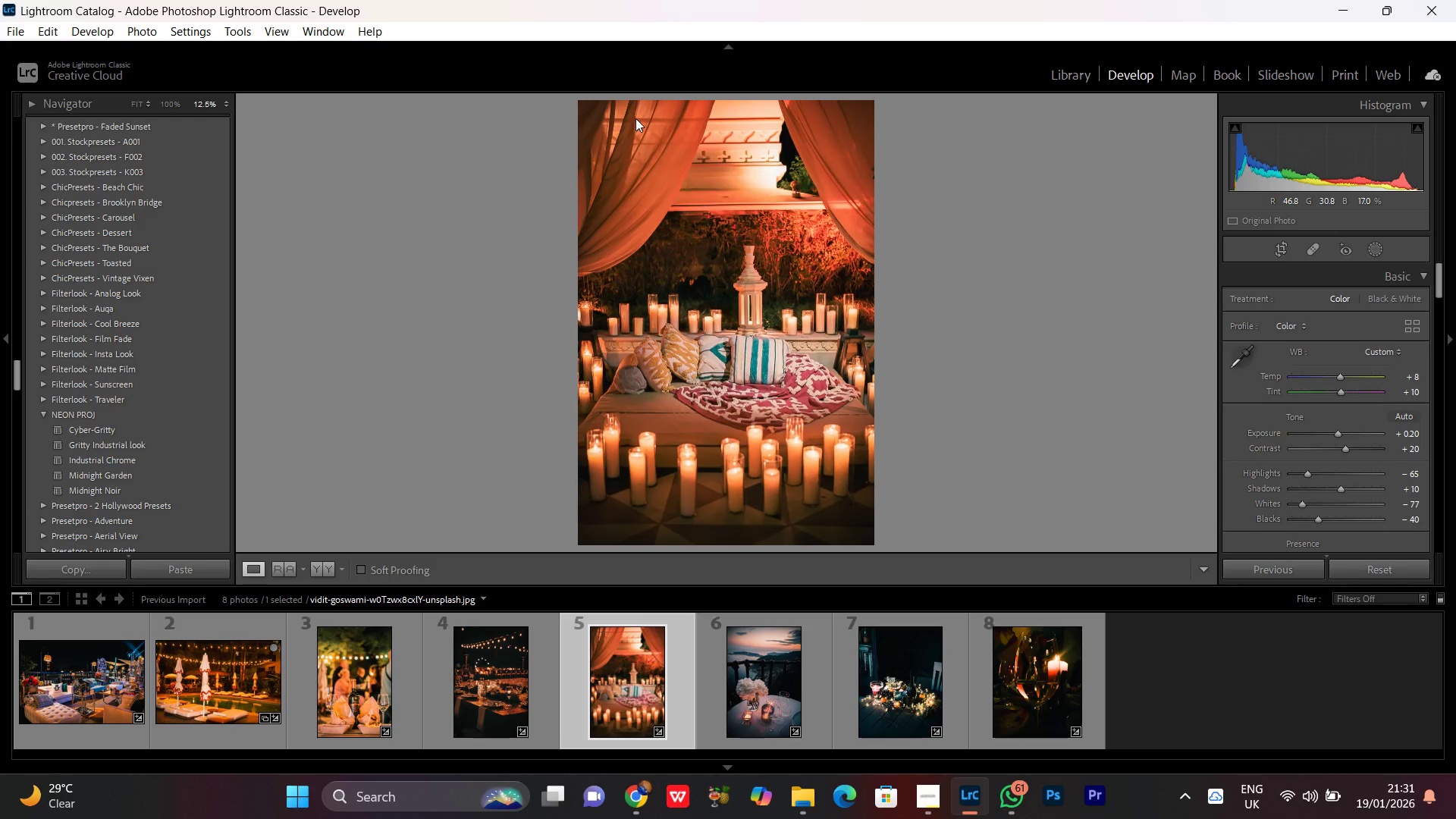 
triple_click([635, 118])
 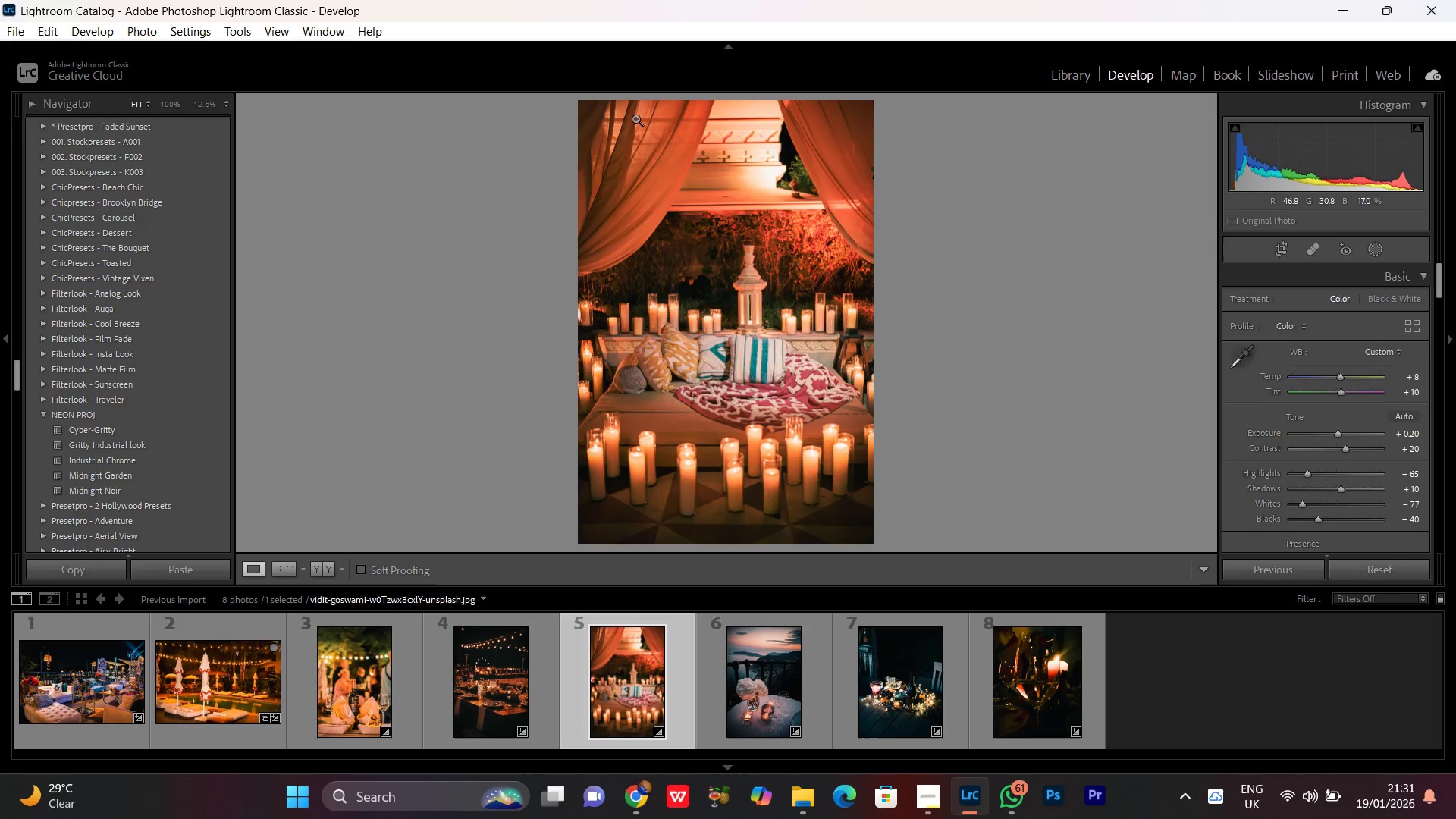 
triple_click([635, 118])
 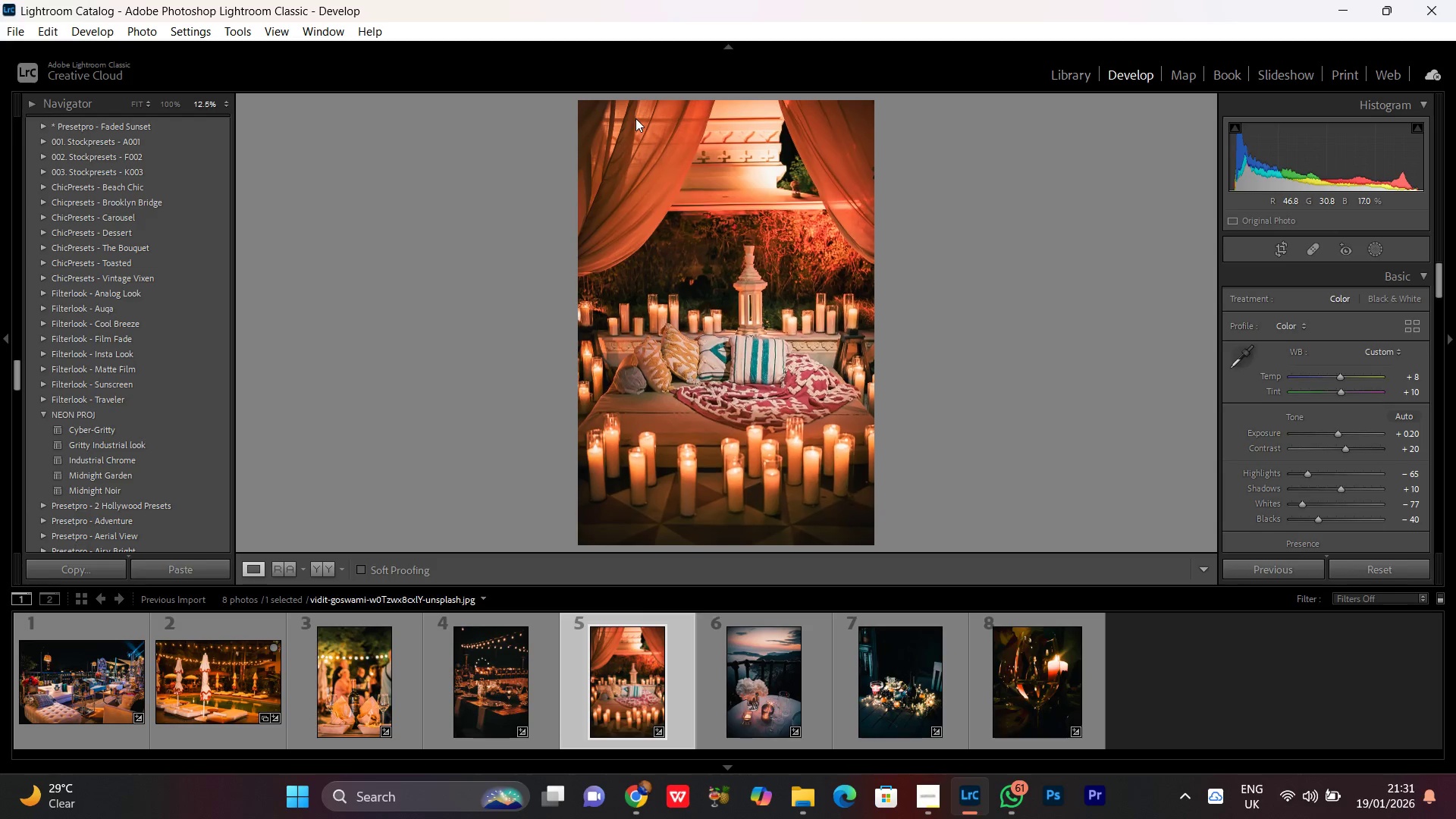 
triple_click([635, 118])
 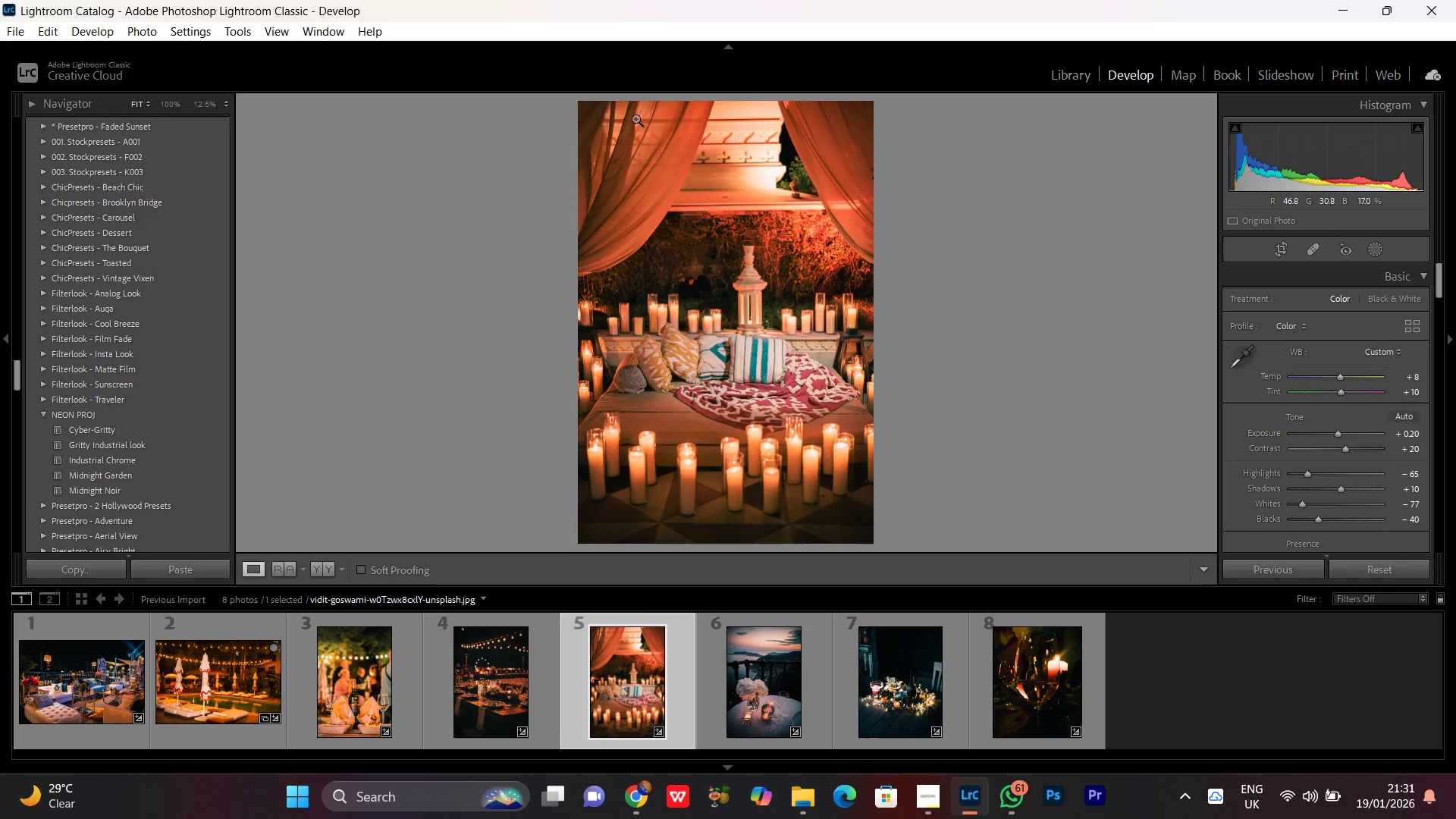 
triple_click([635, 118])
 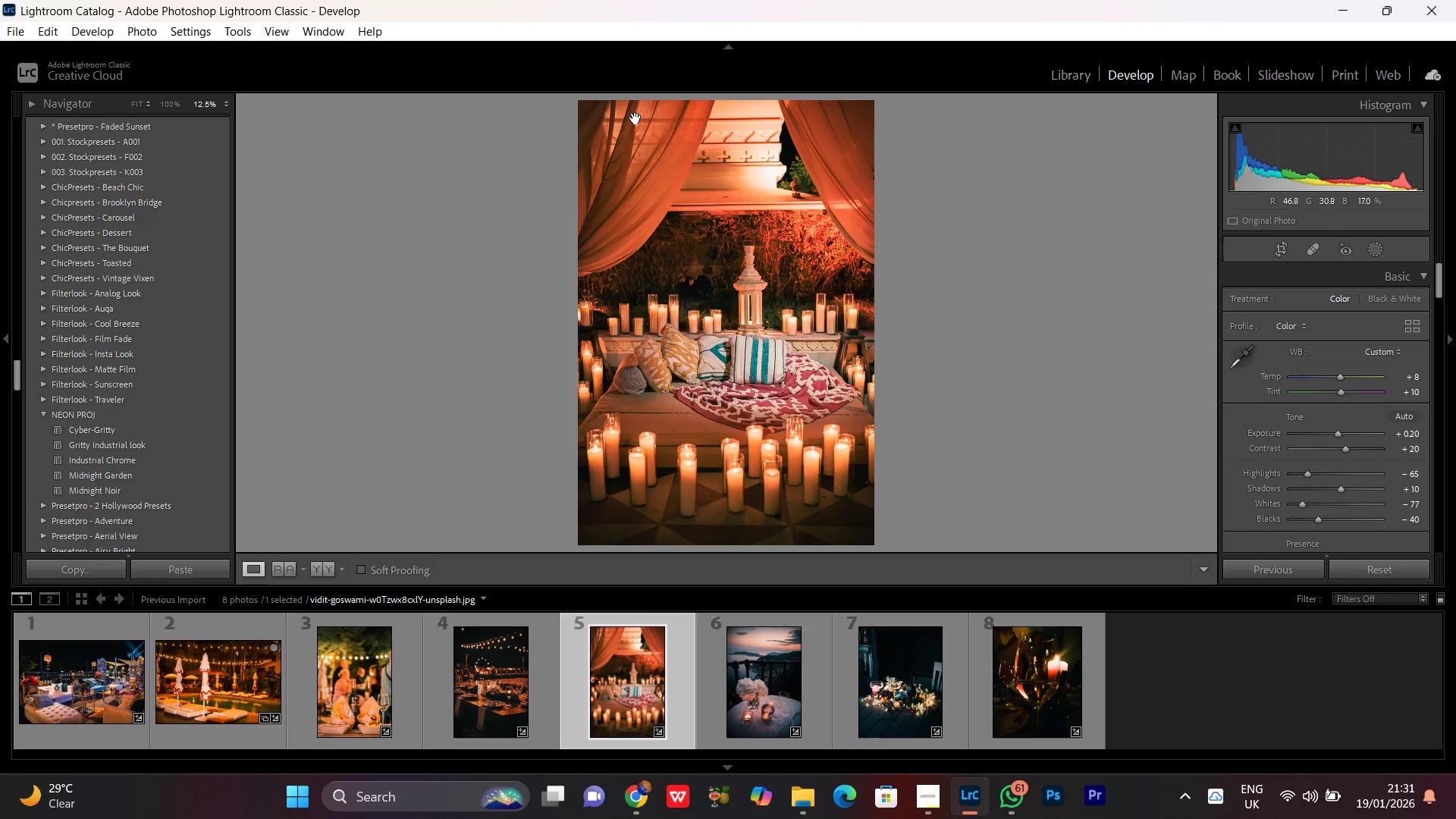 
left_click([635, 118])
 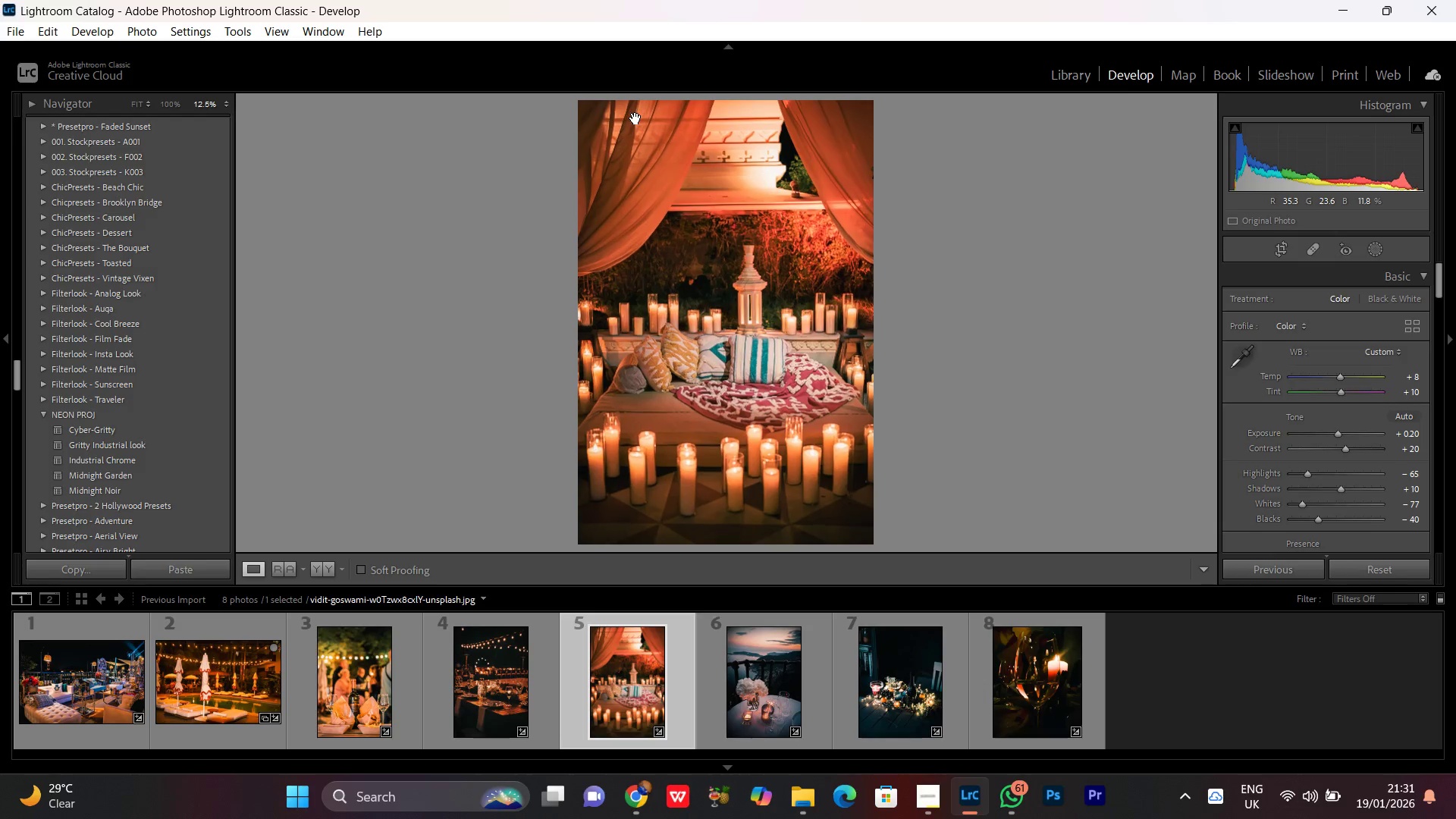 
double_click([635, 118])
 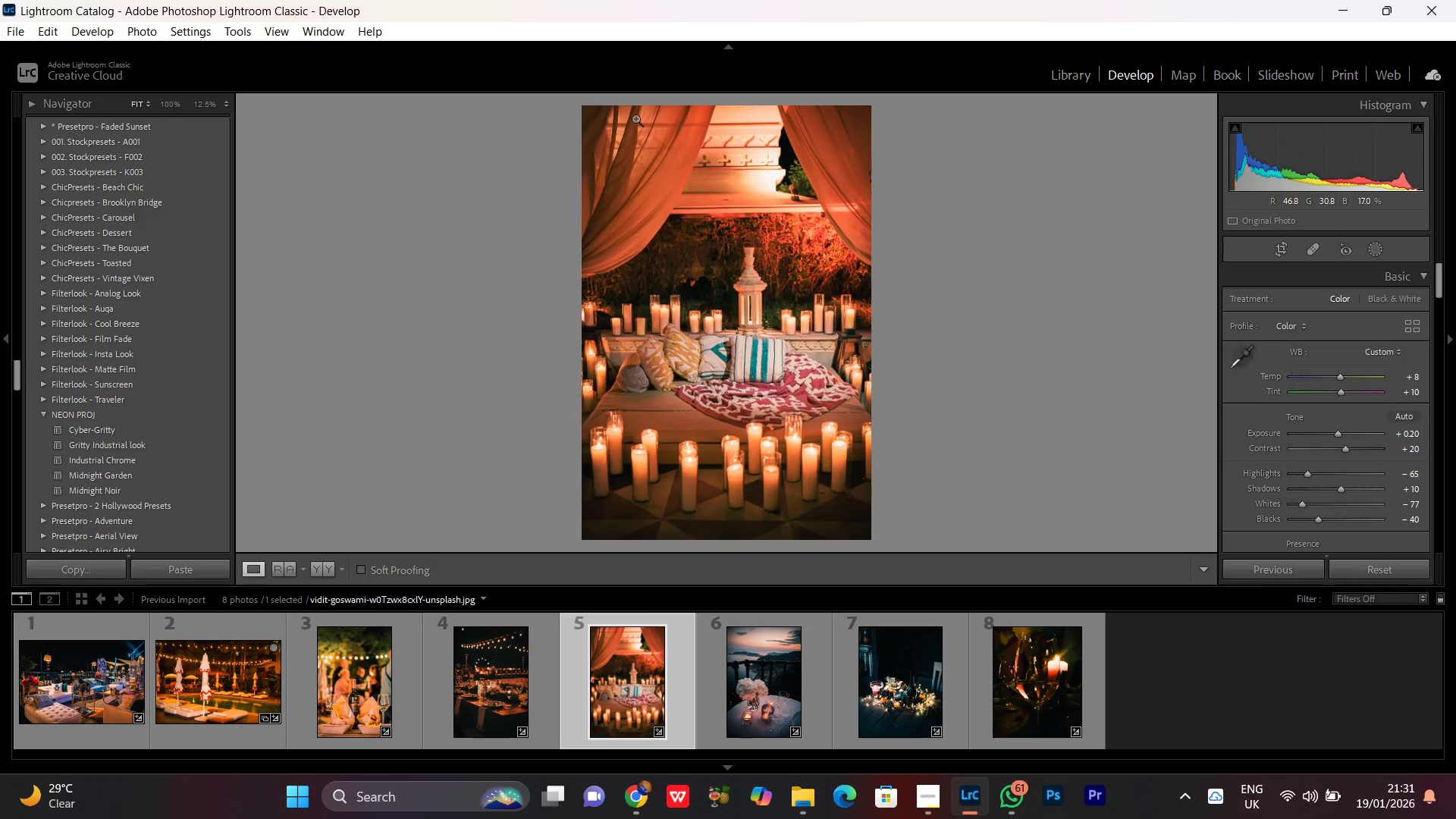 
triple_click([635, 118])
 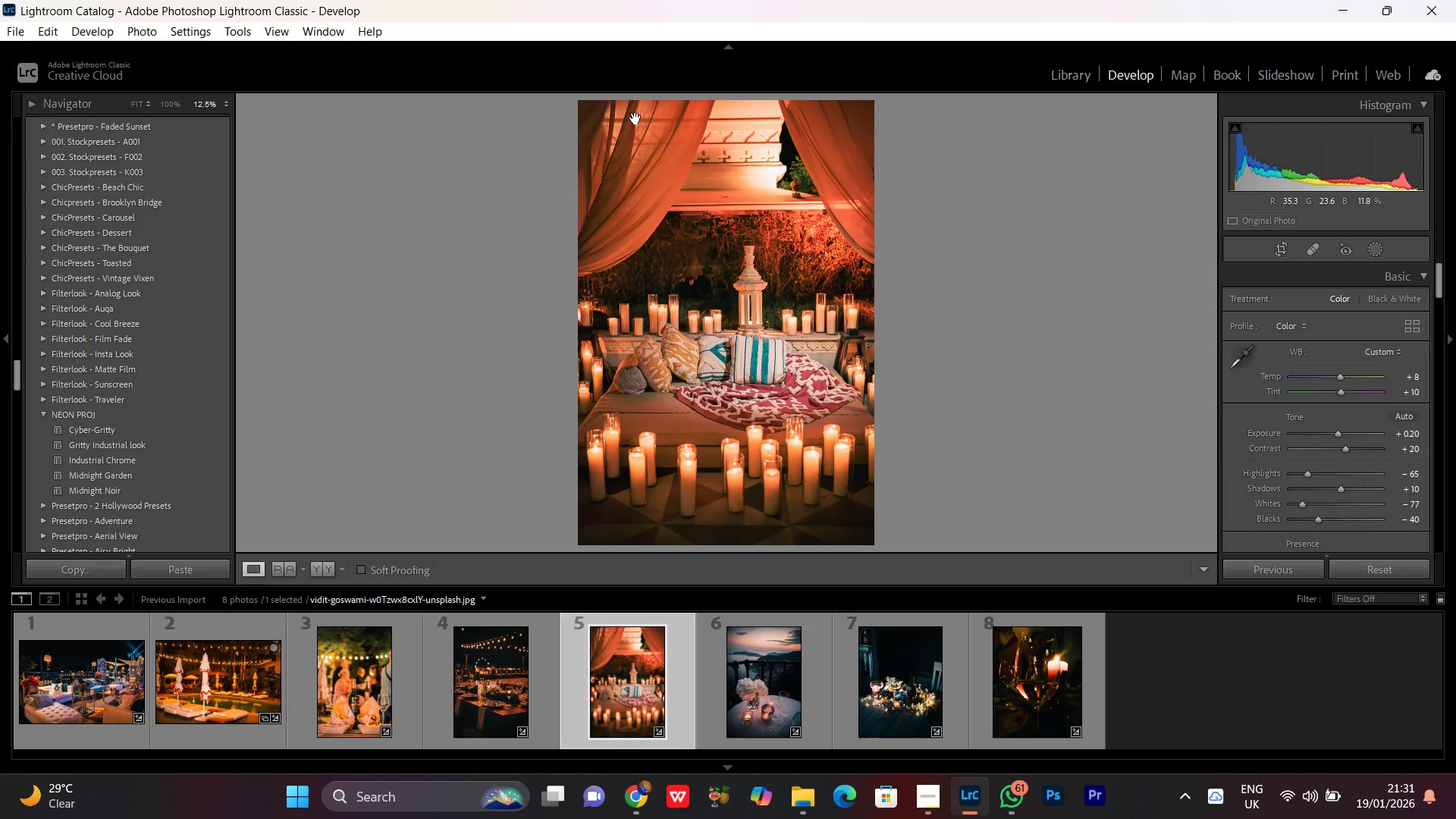 
triple_click([635, 118])
 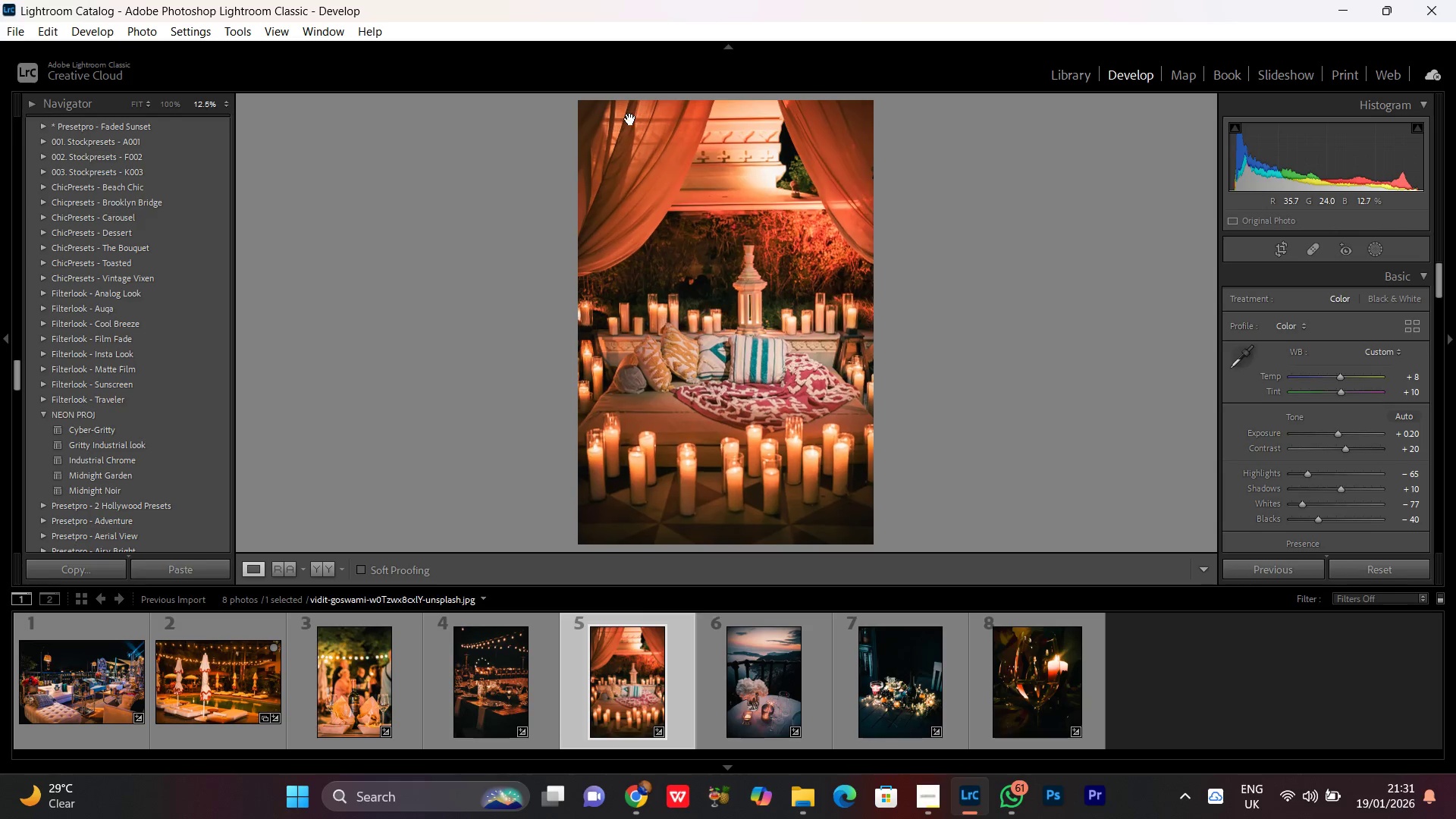 
left_click([630, 119])
 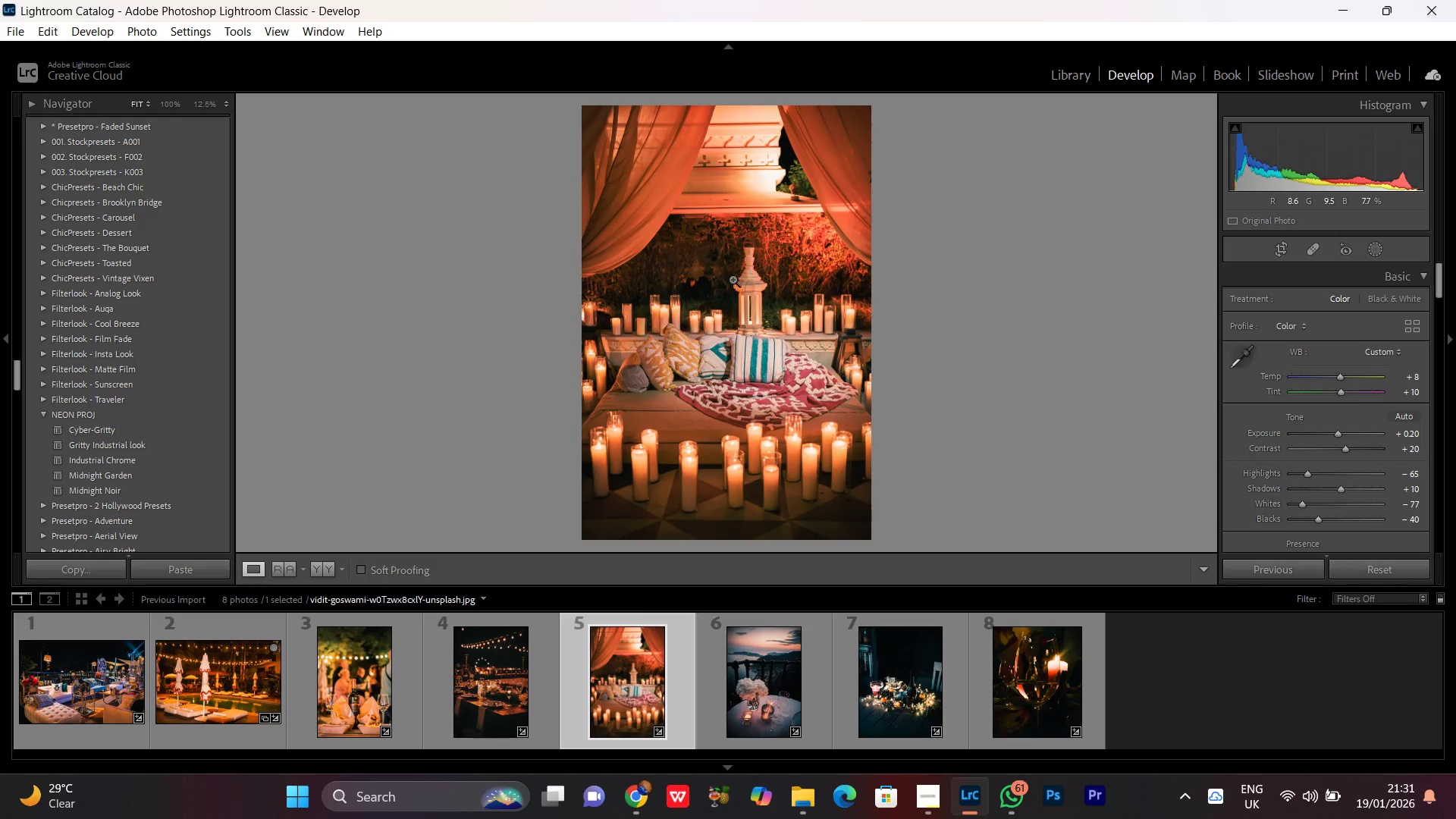 
double_click([733, 279])
 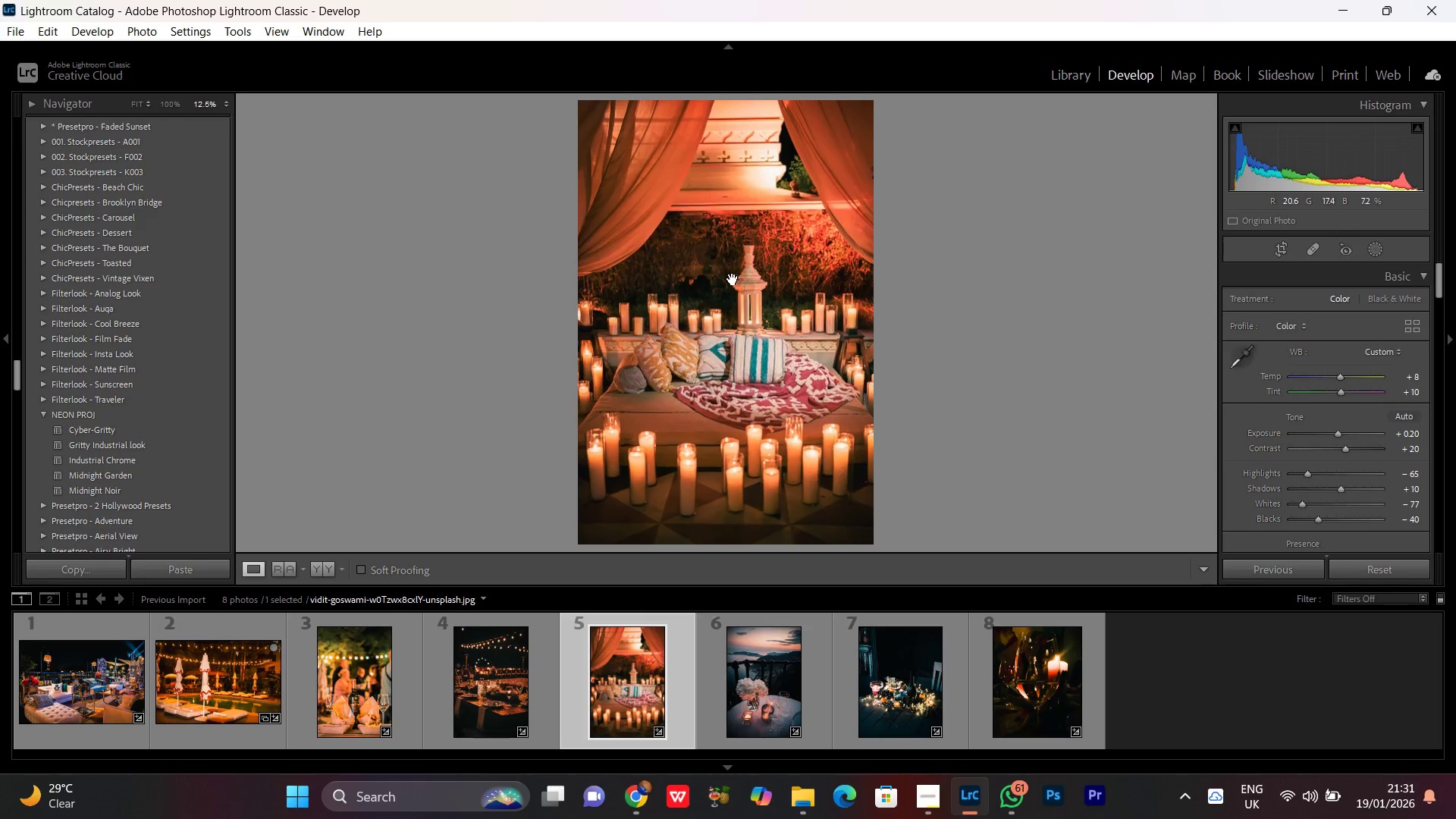 
double_click([733, 279])
 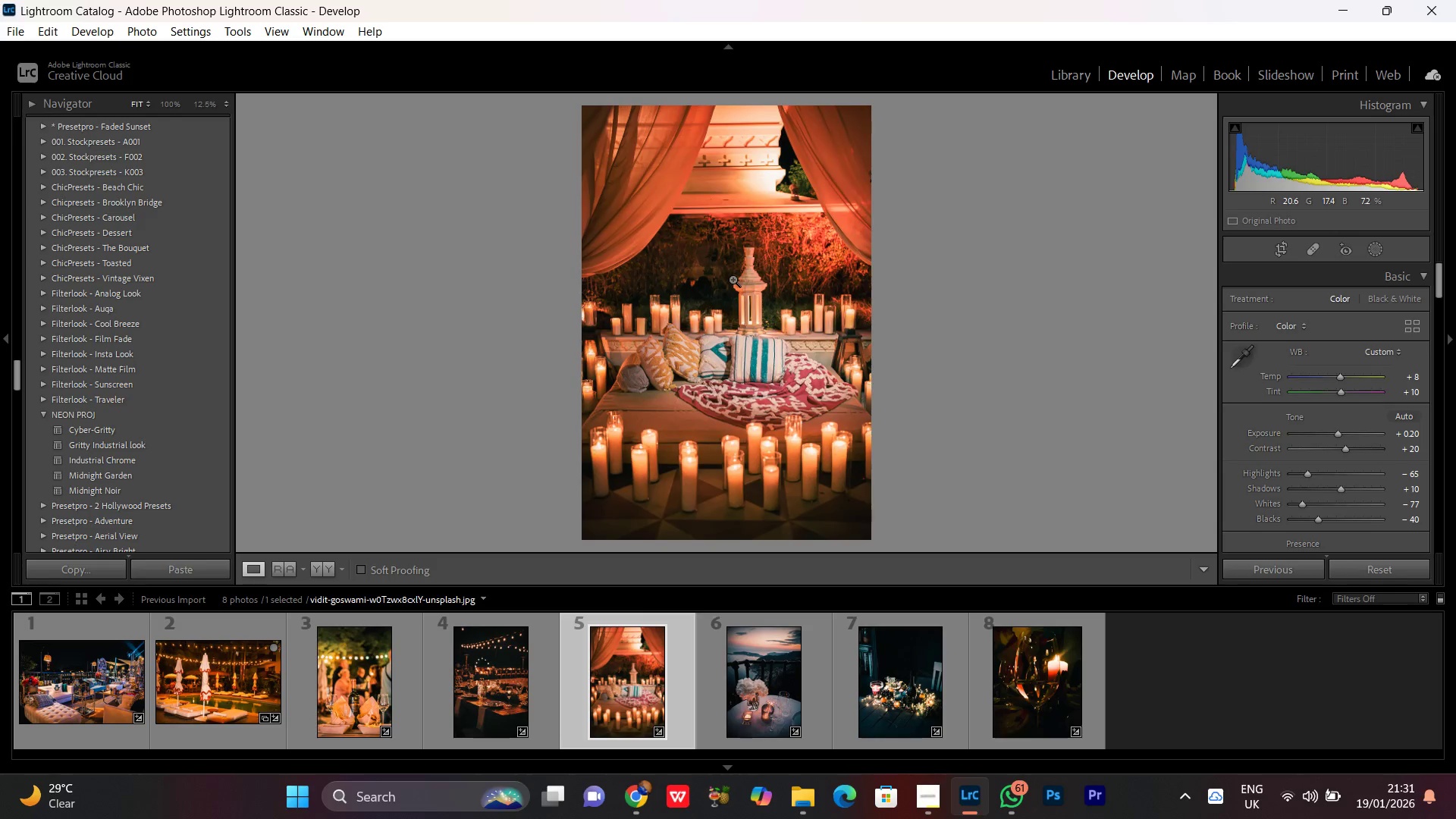 
left_click([733, 279])
 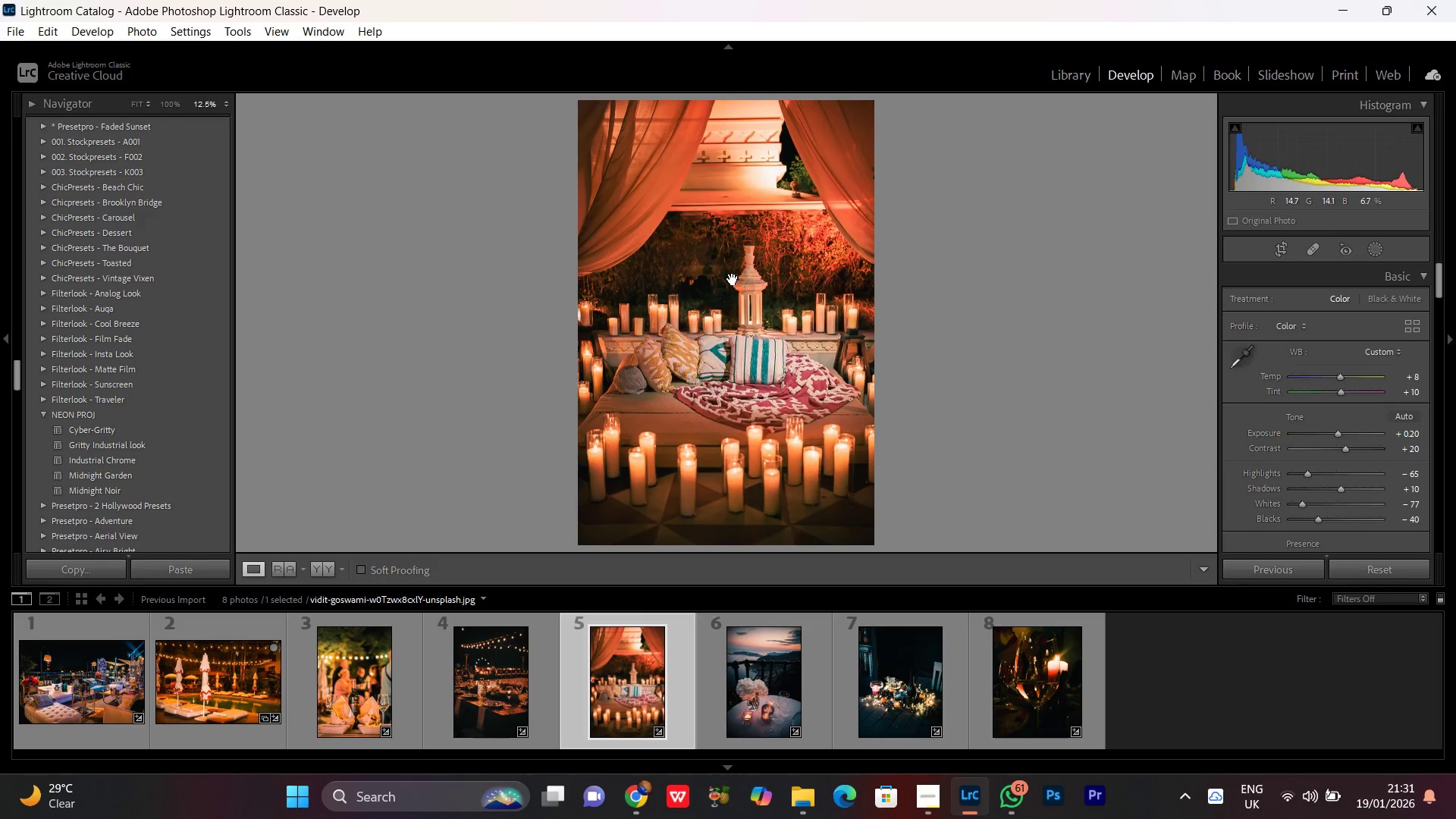 
left_click([733, 279])
 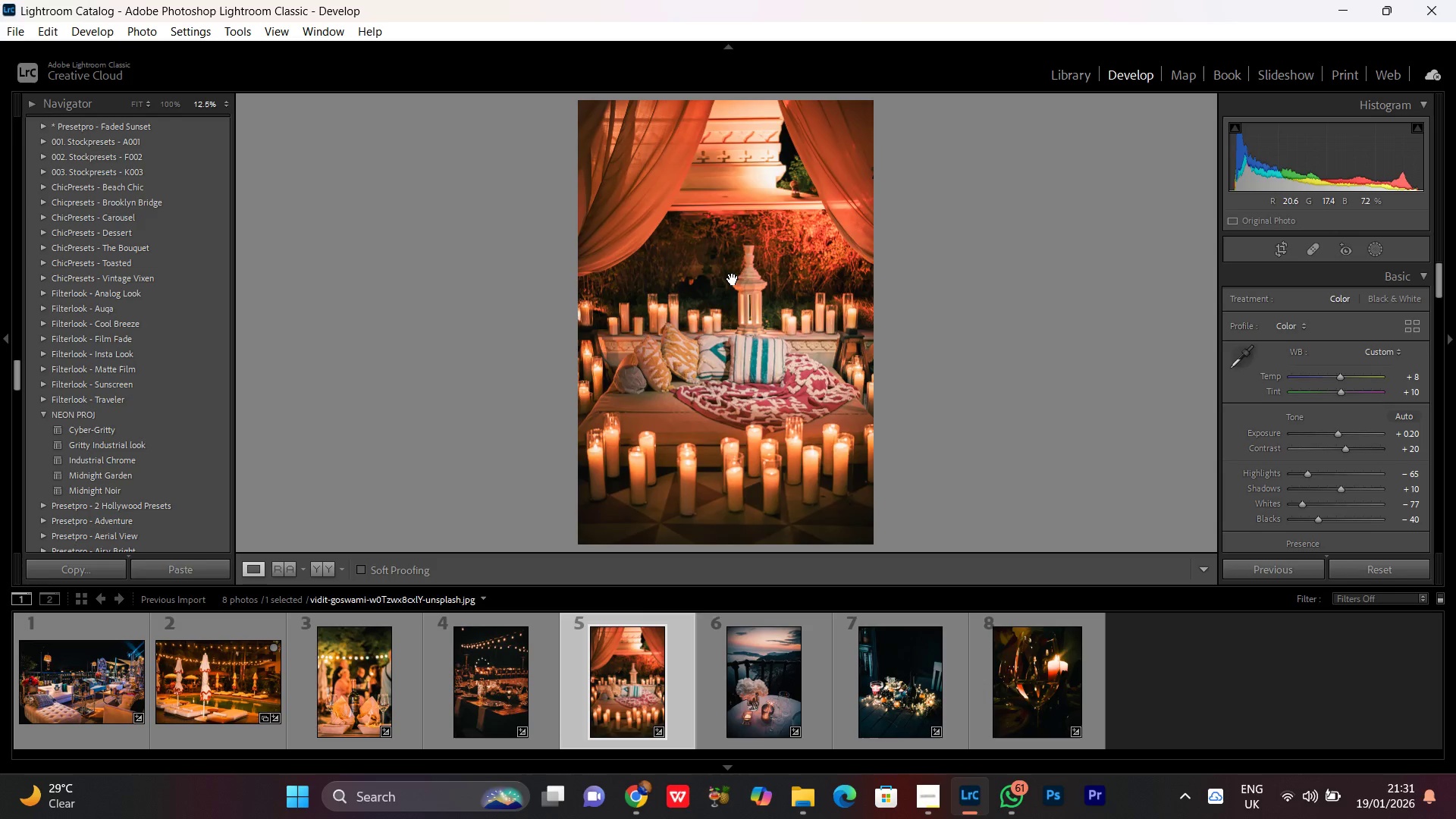 
double_click([733, 279])
 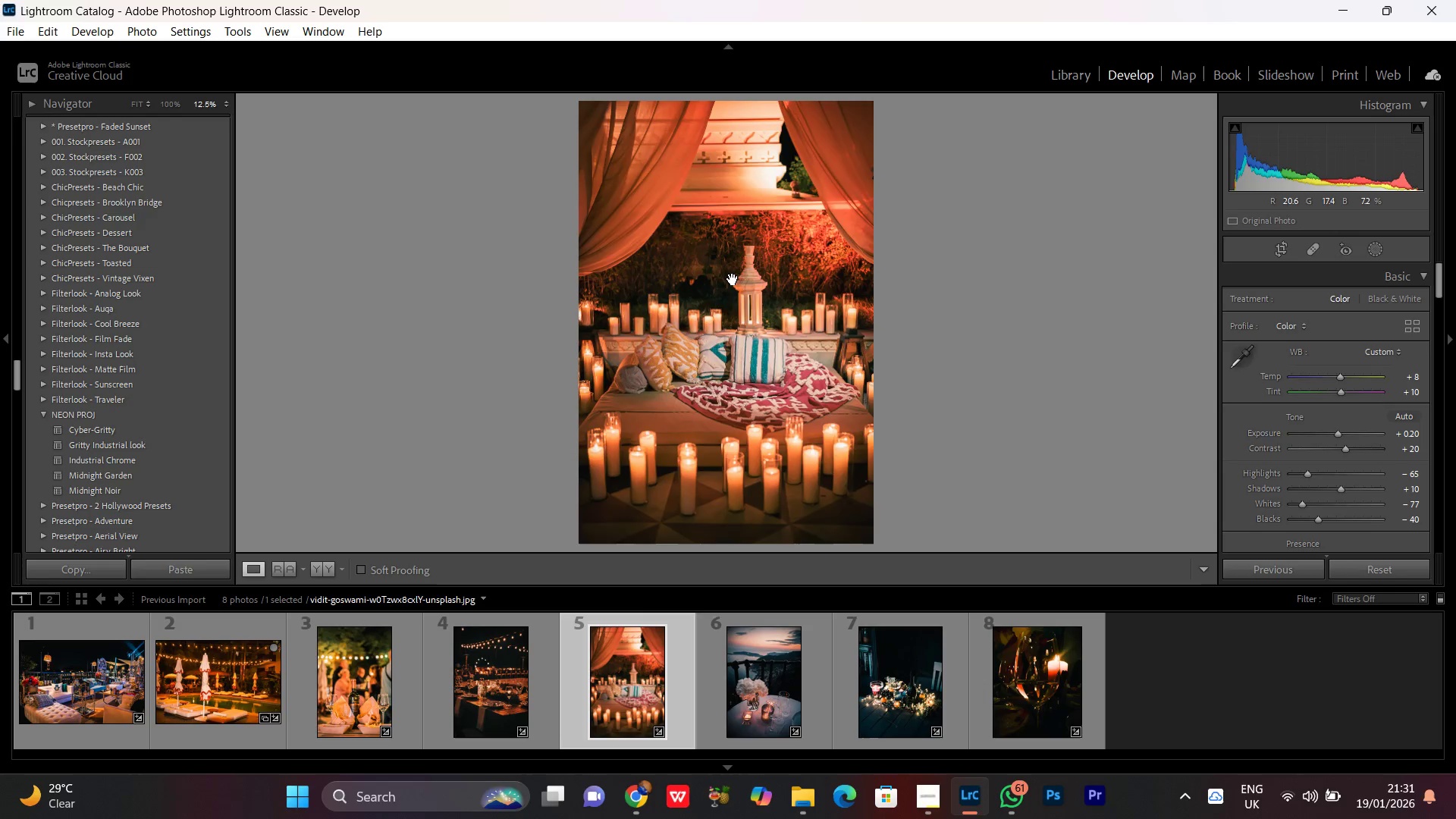 
double_click([733, 279])
 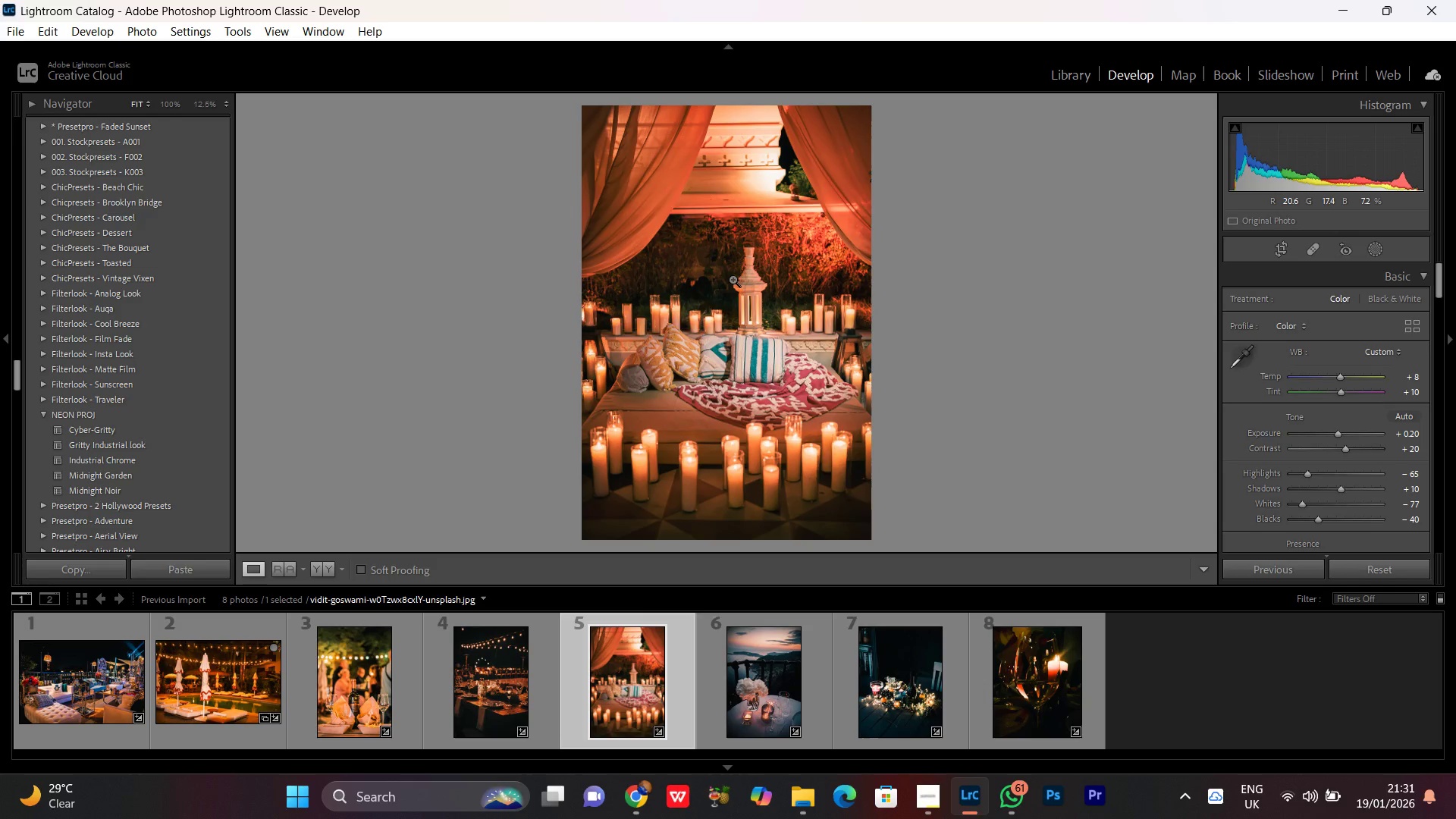 
left_click([733, 279])
 